 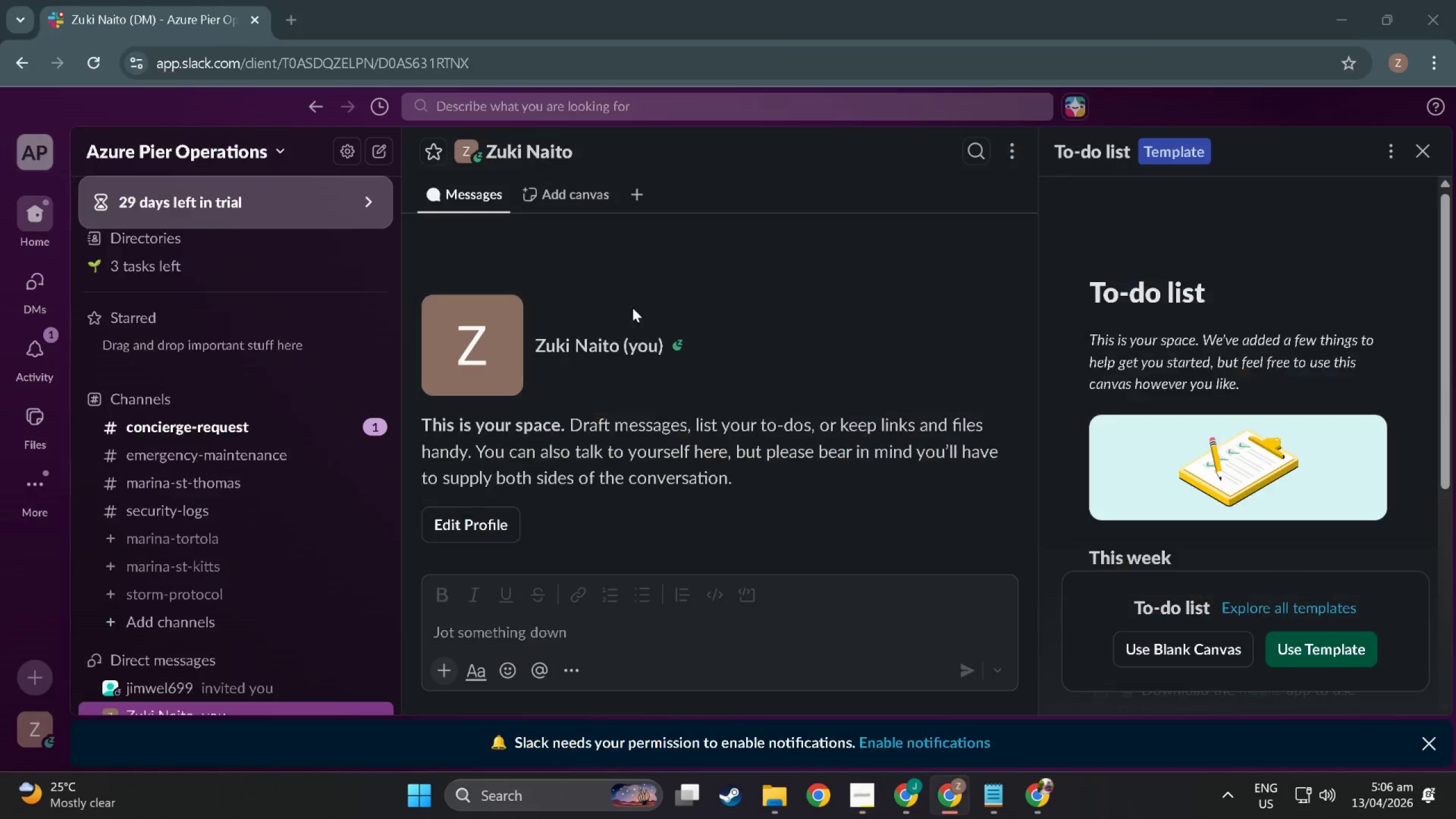 
key(Alt+Tab)
 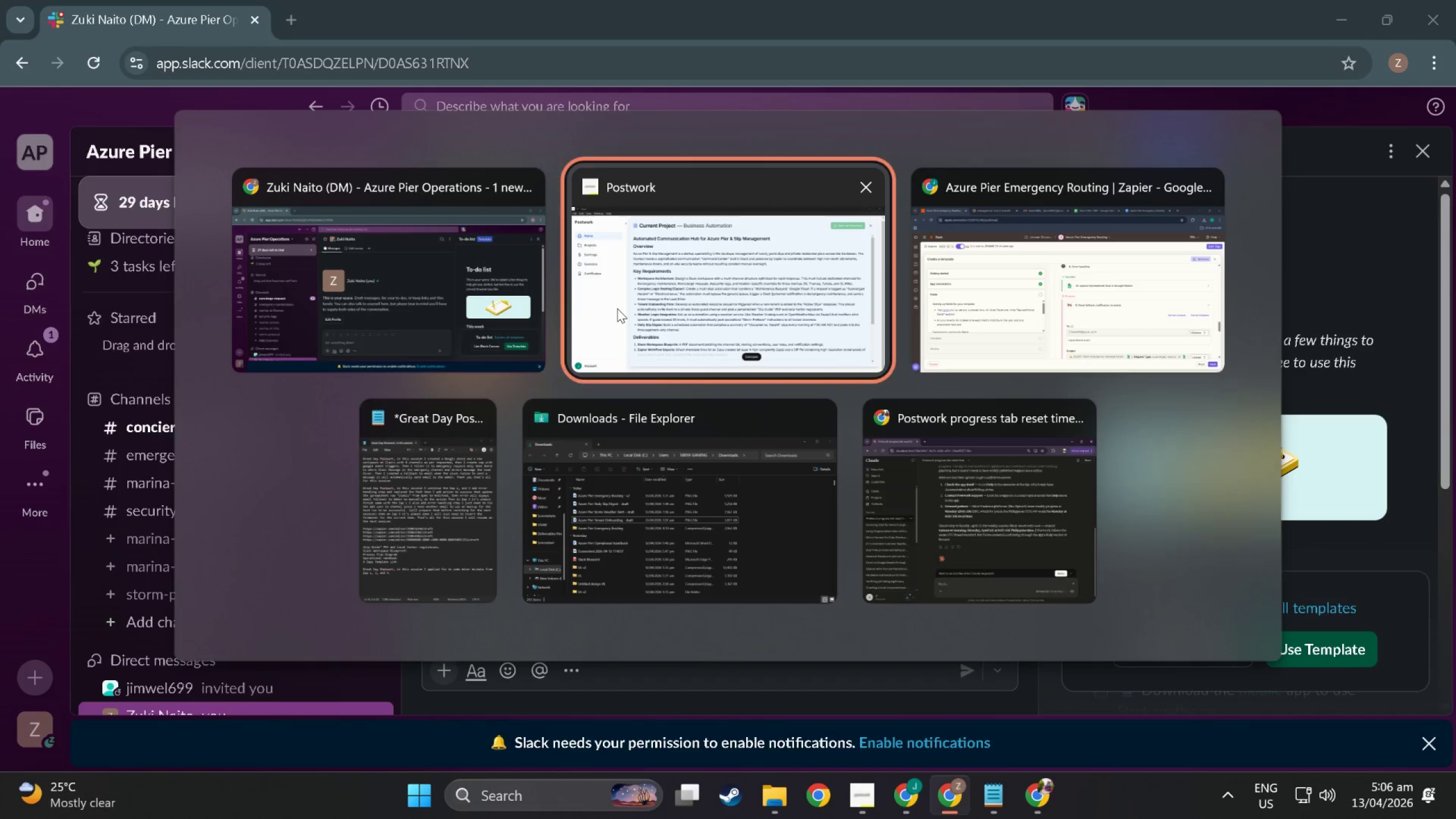 
key(Alt+Tab)
 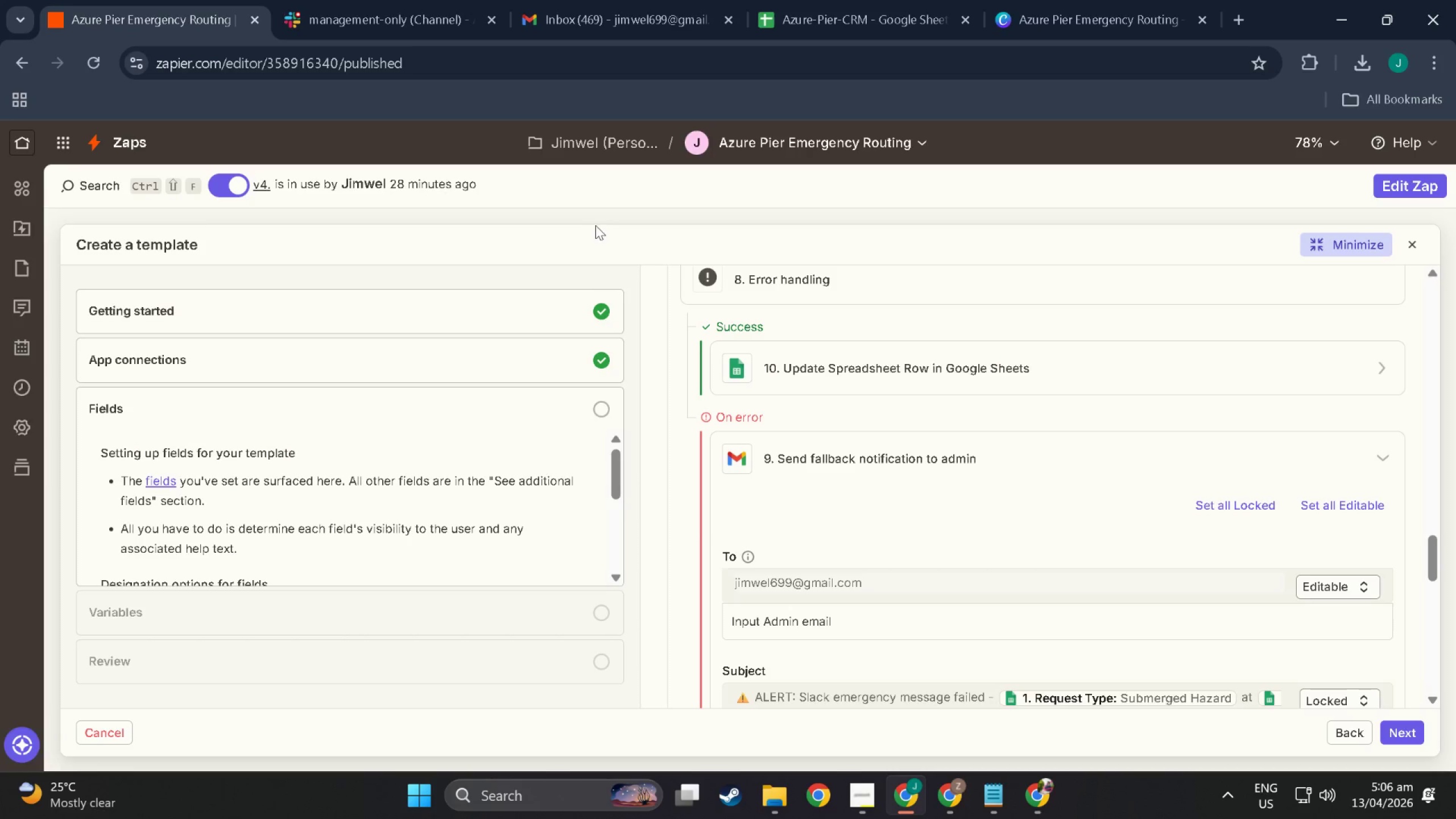 
scroll: coordinate [1091, 540], scroll_direction: down, amount: 13.0
 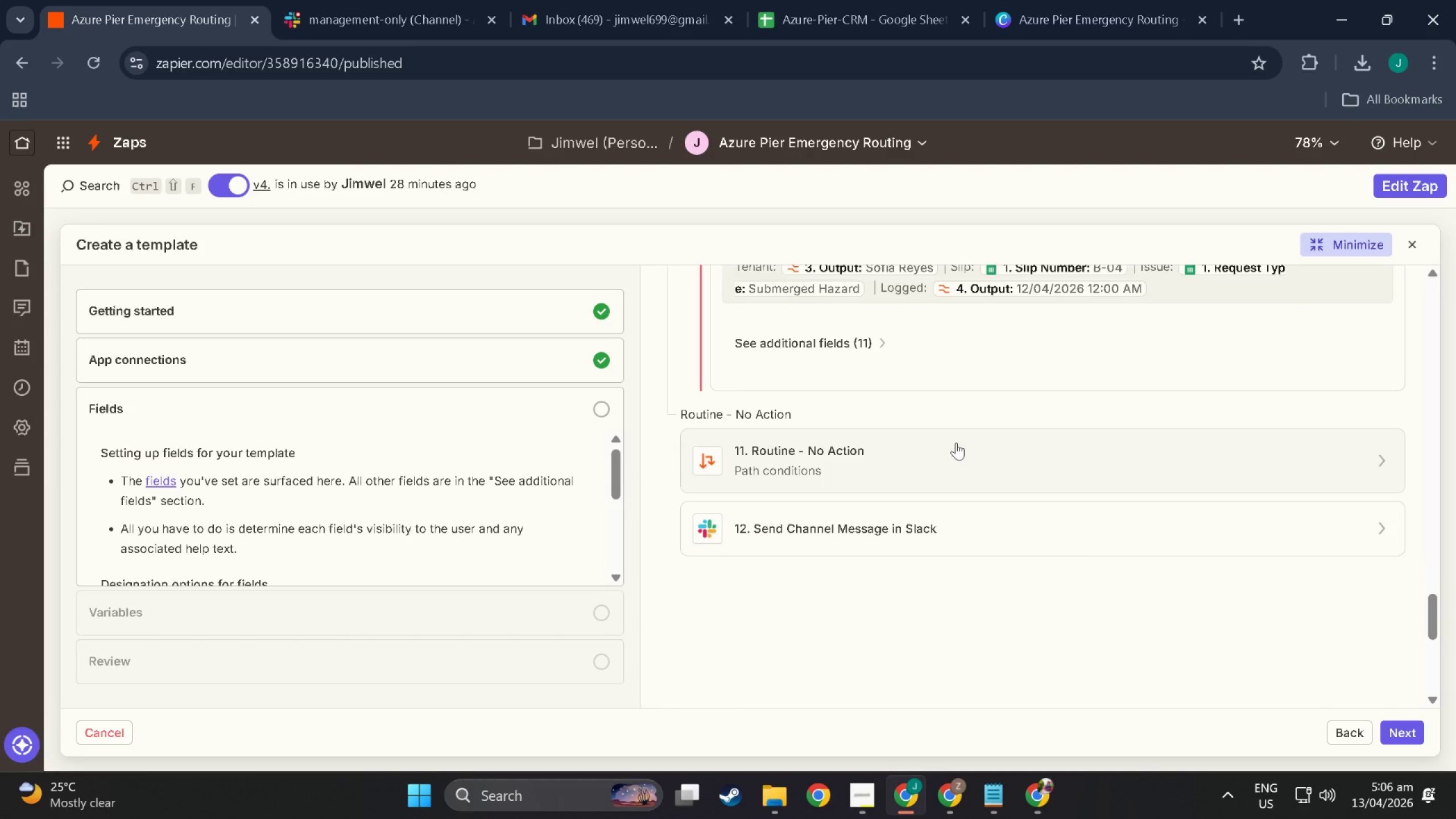 
left_click([956, 442])
 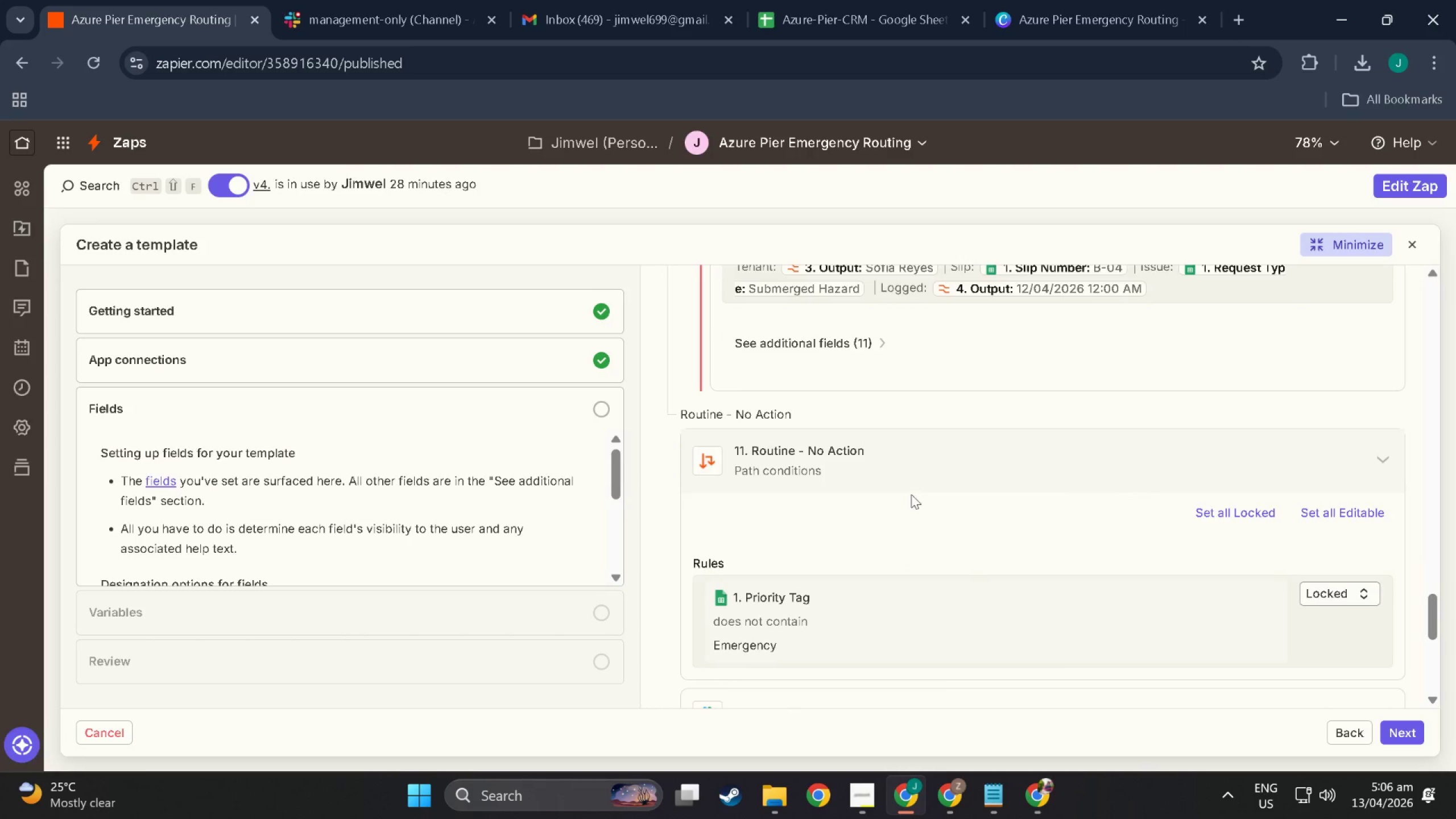 
scroll: coordinate [913, 513], scroll_direction: down, amount: 2.0
 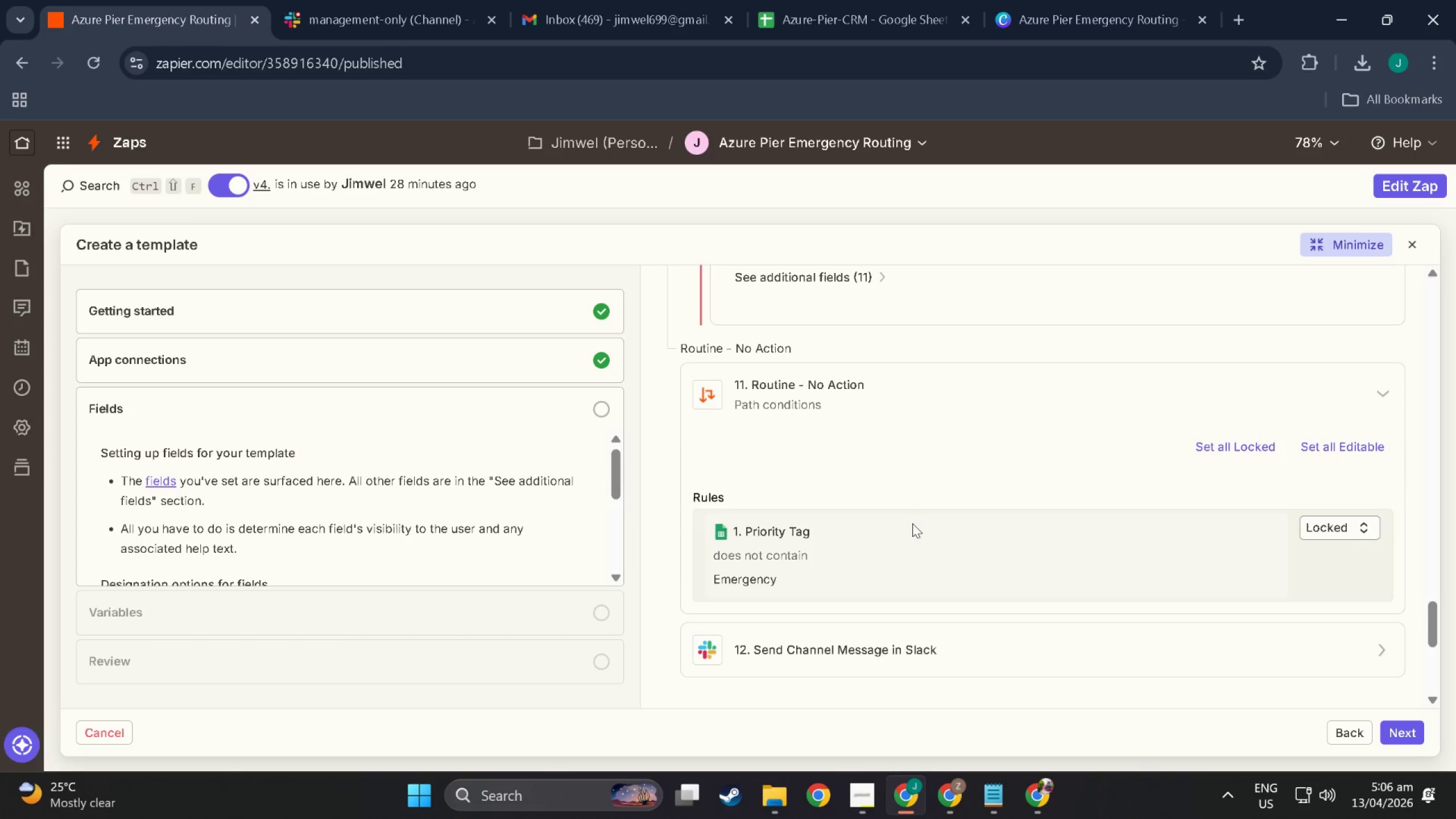 
wait(5.2)
 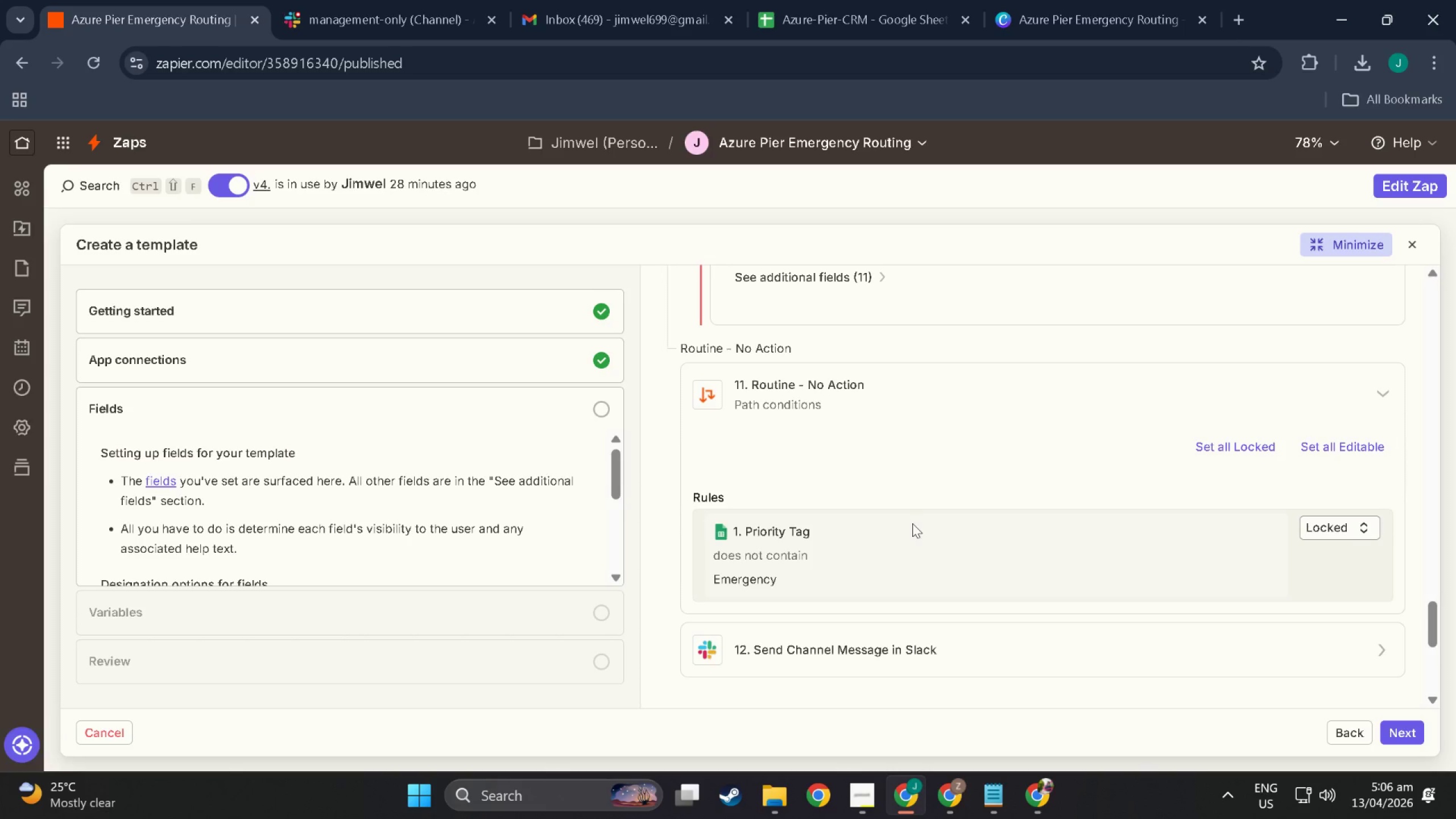 
scroll: coordinate [919, 537], scroll_direction: down, amount: 4.0
 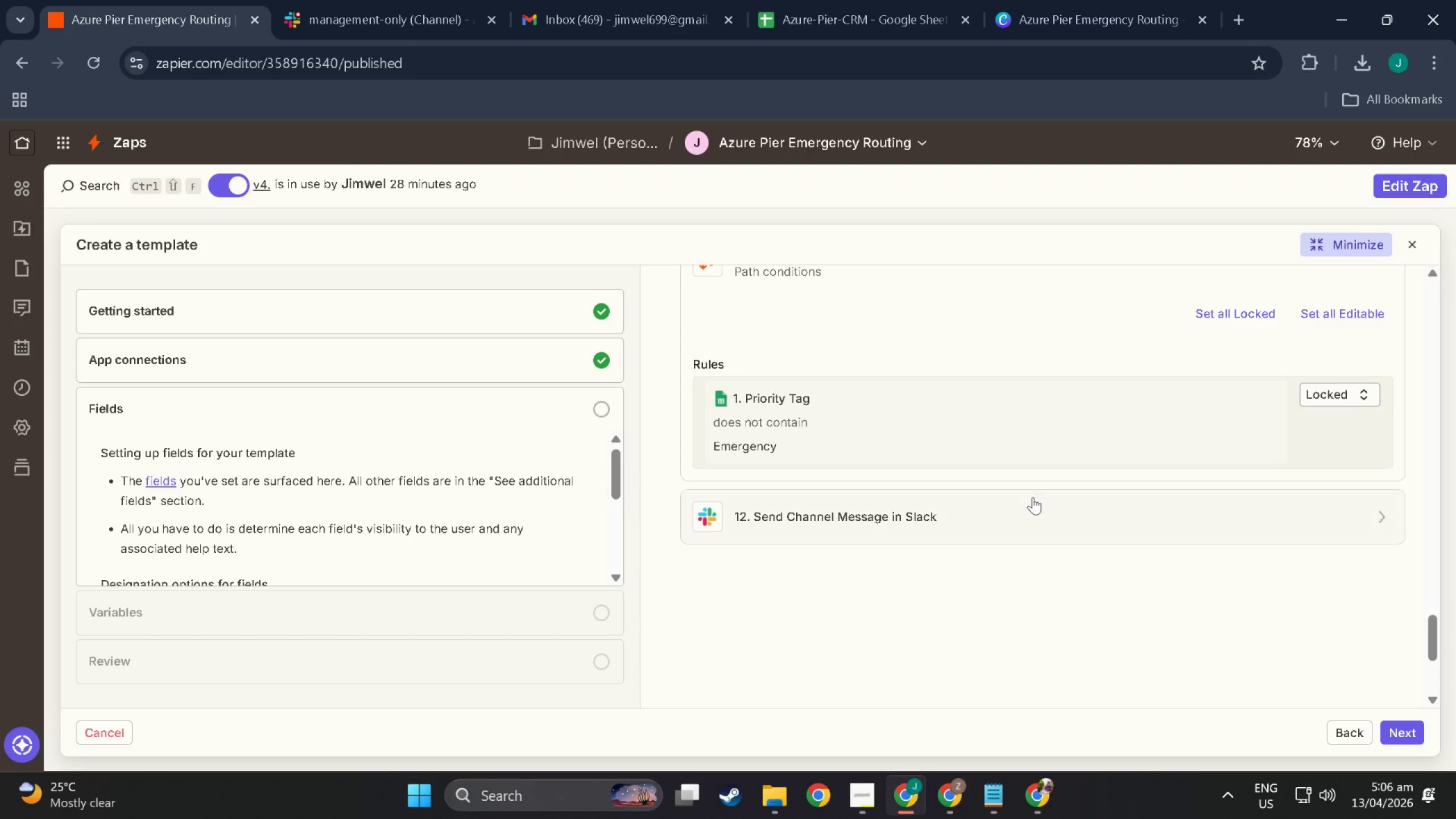 
left_click([1369, 528])
 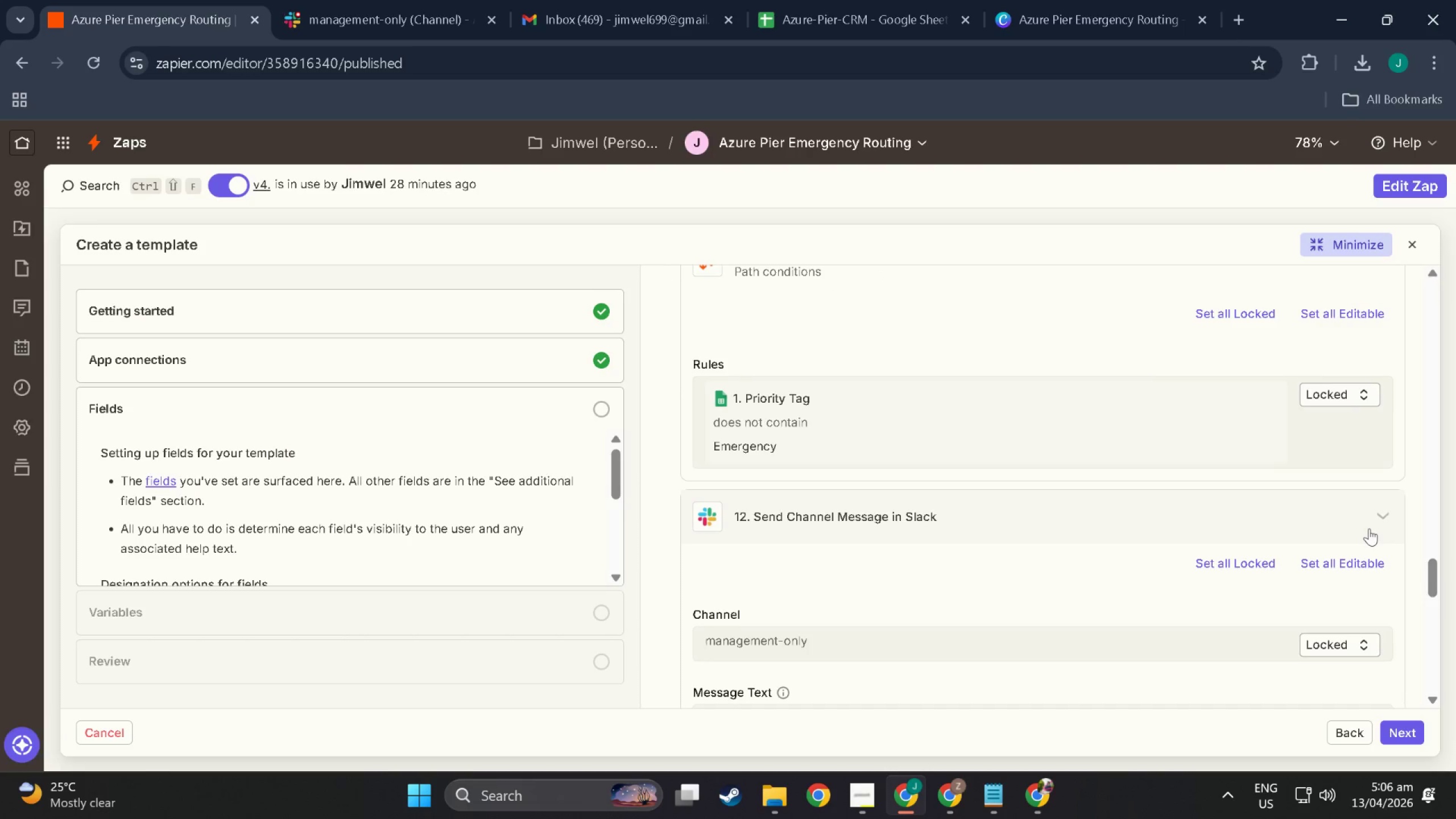 
scroll: coordinate [1369, 528], scroll_direction: down, amount: 3.0
 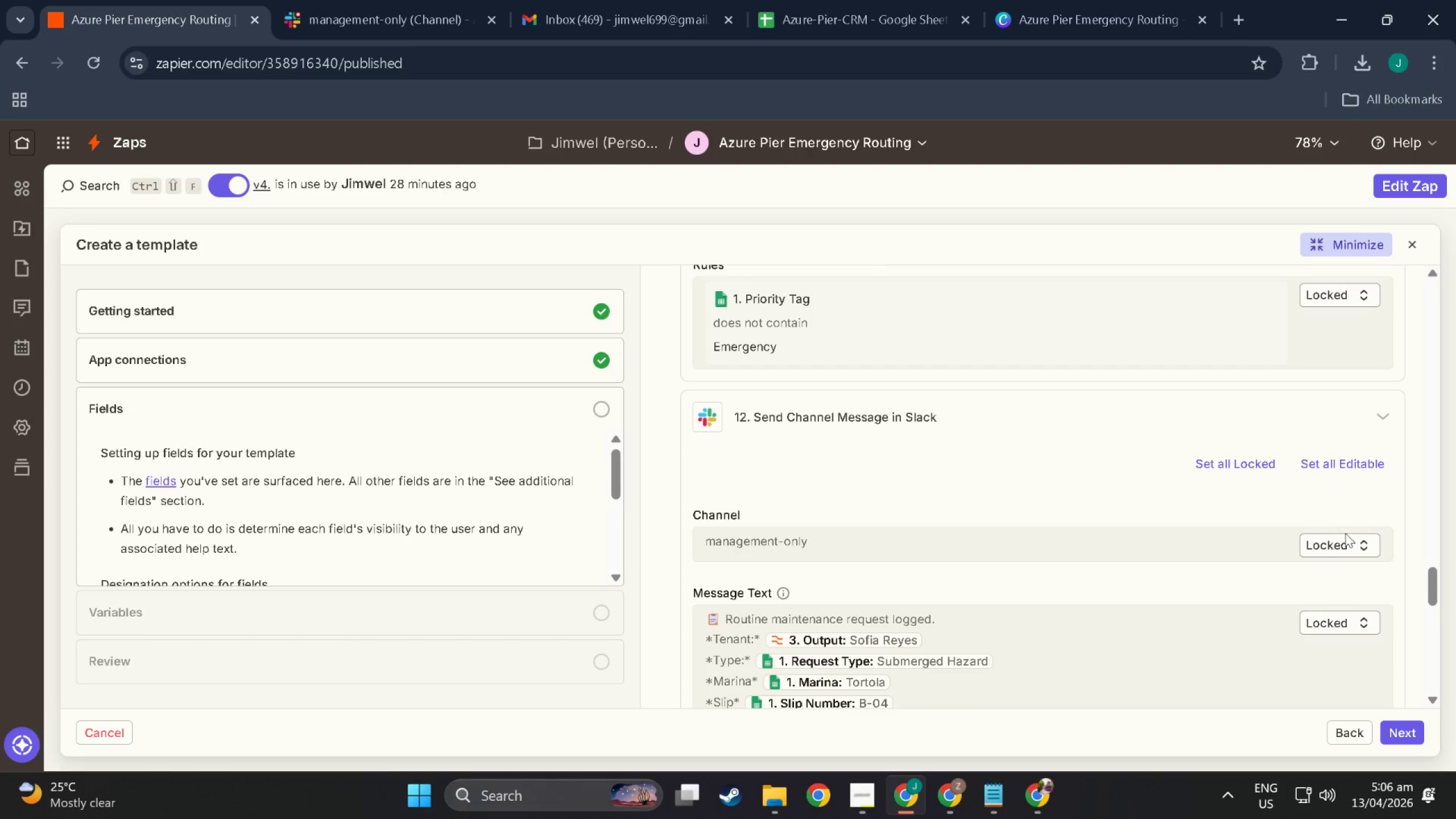 
left_click([1347, 537])
 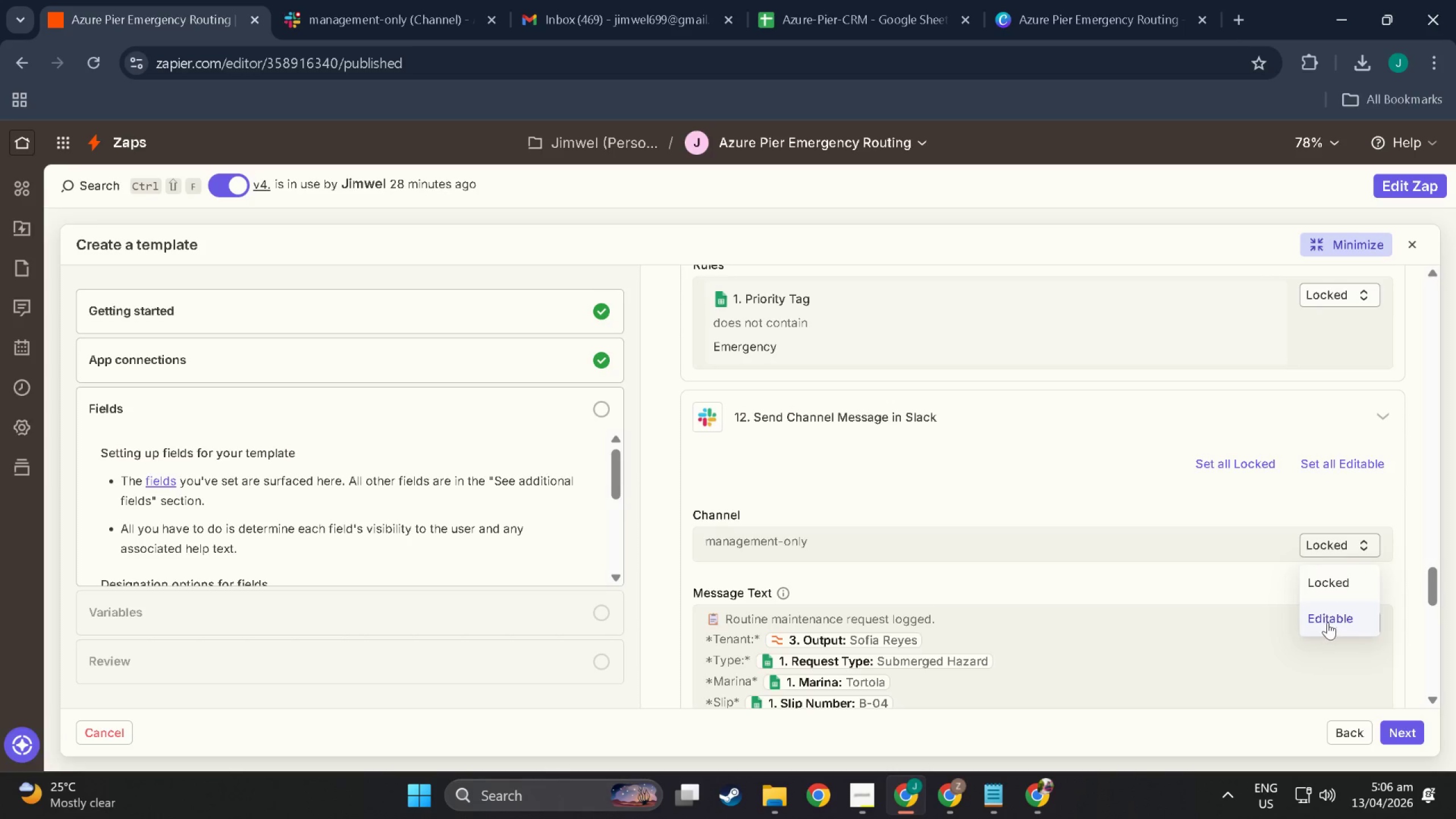 
left_click([1327, 620])
 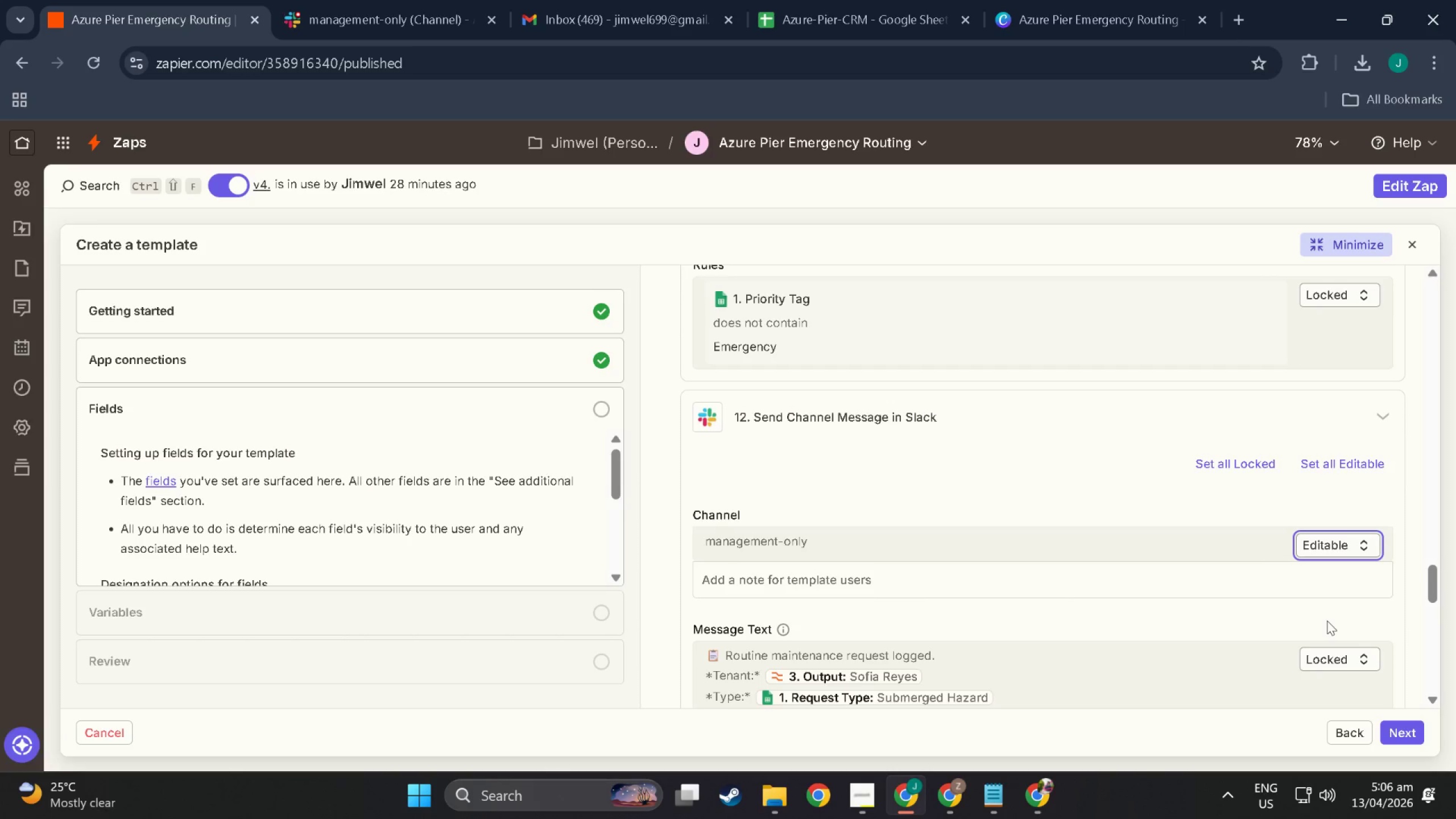 
scroll: coordinate [858, 417], scroll_direction: down, amount: 23.0
 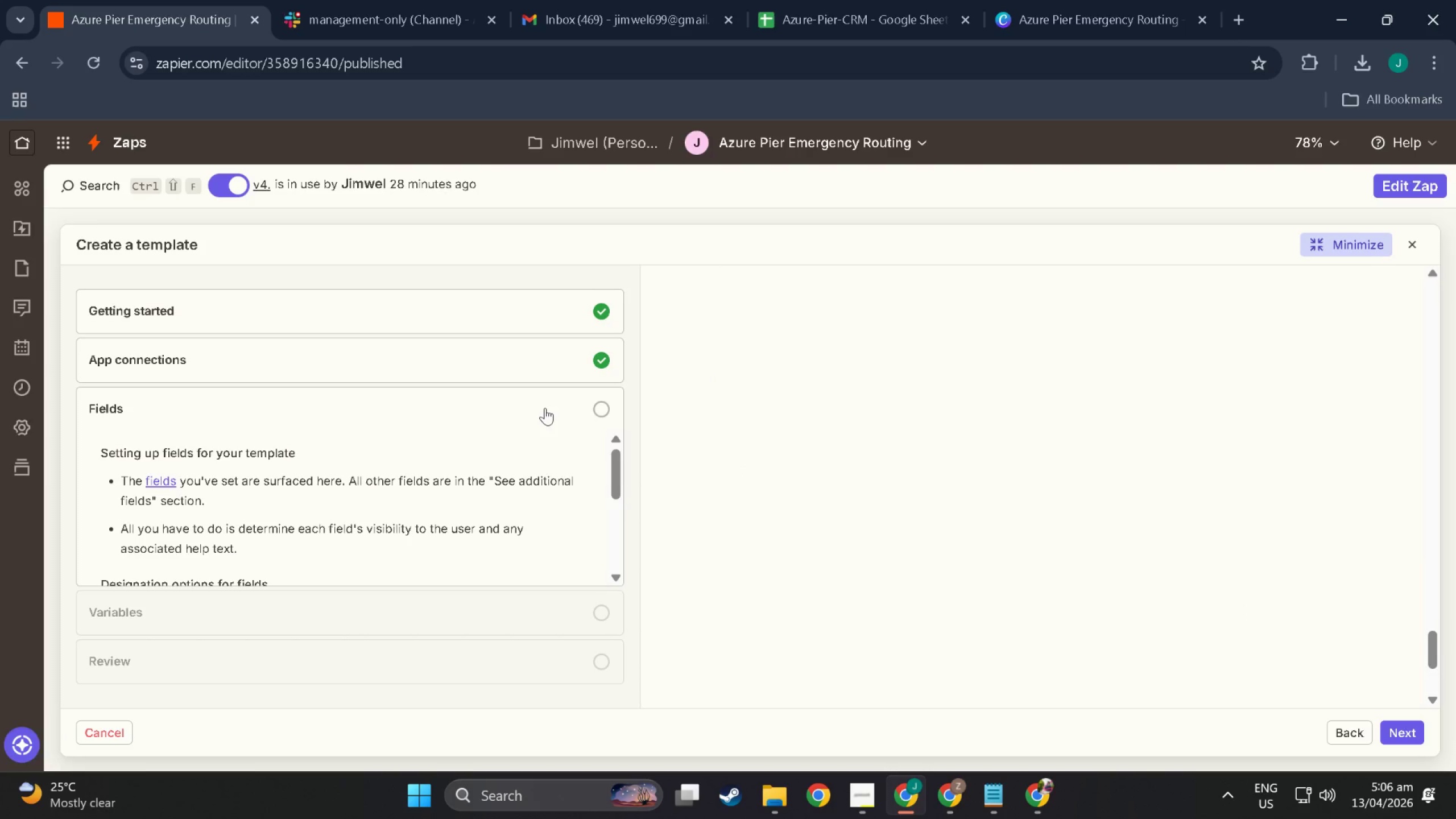 
scroll: coordinate [1238, 560], scroll_direction: up, amount: 77.0
 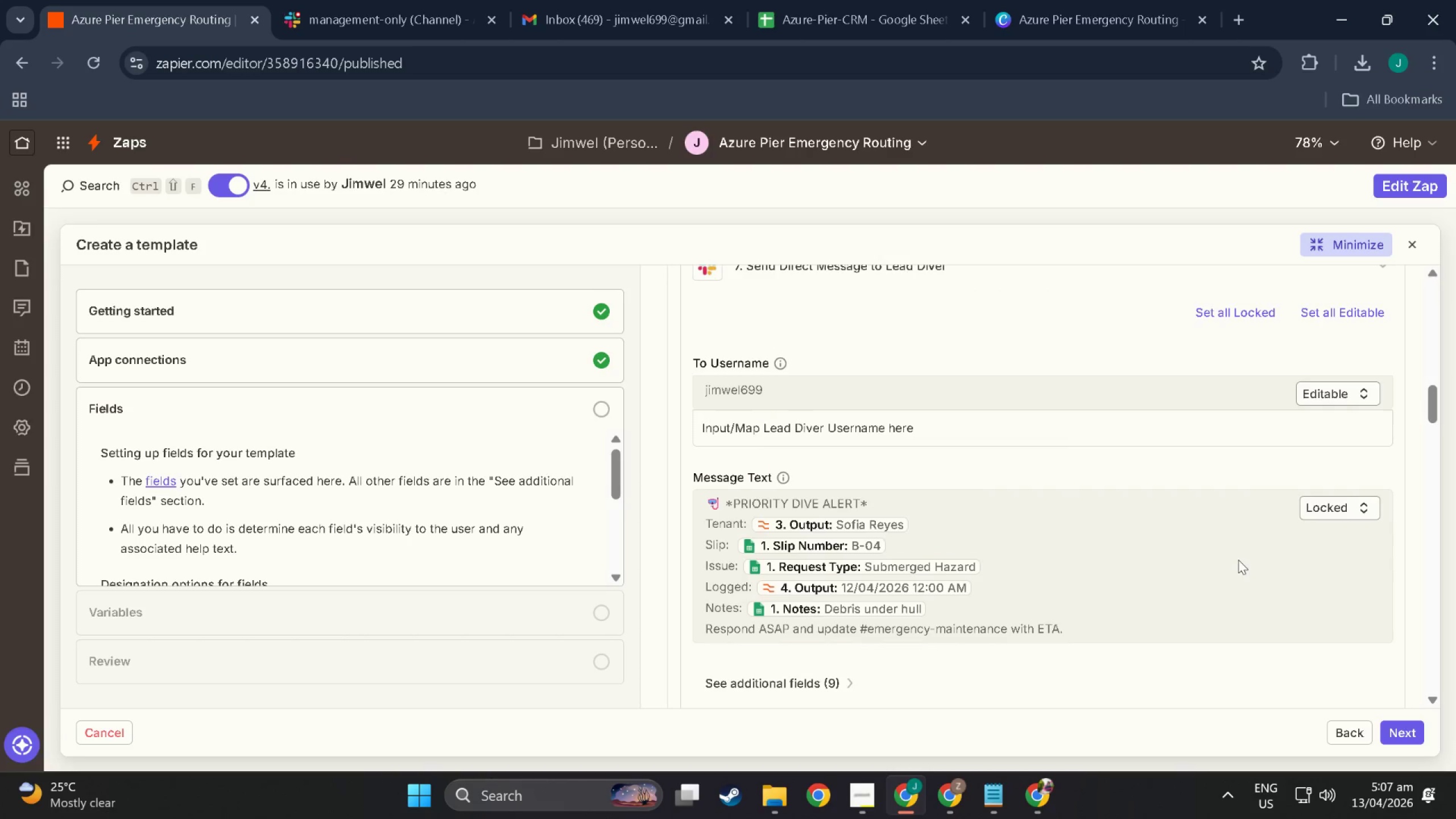 
scroll: coordinate [1286, 646], scroll_direction: down, amount: 8.0
 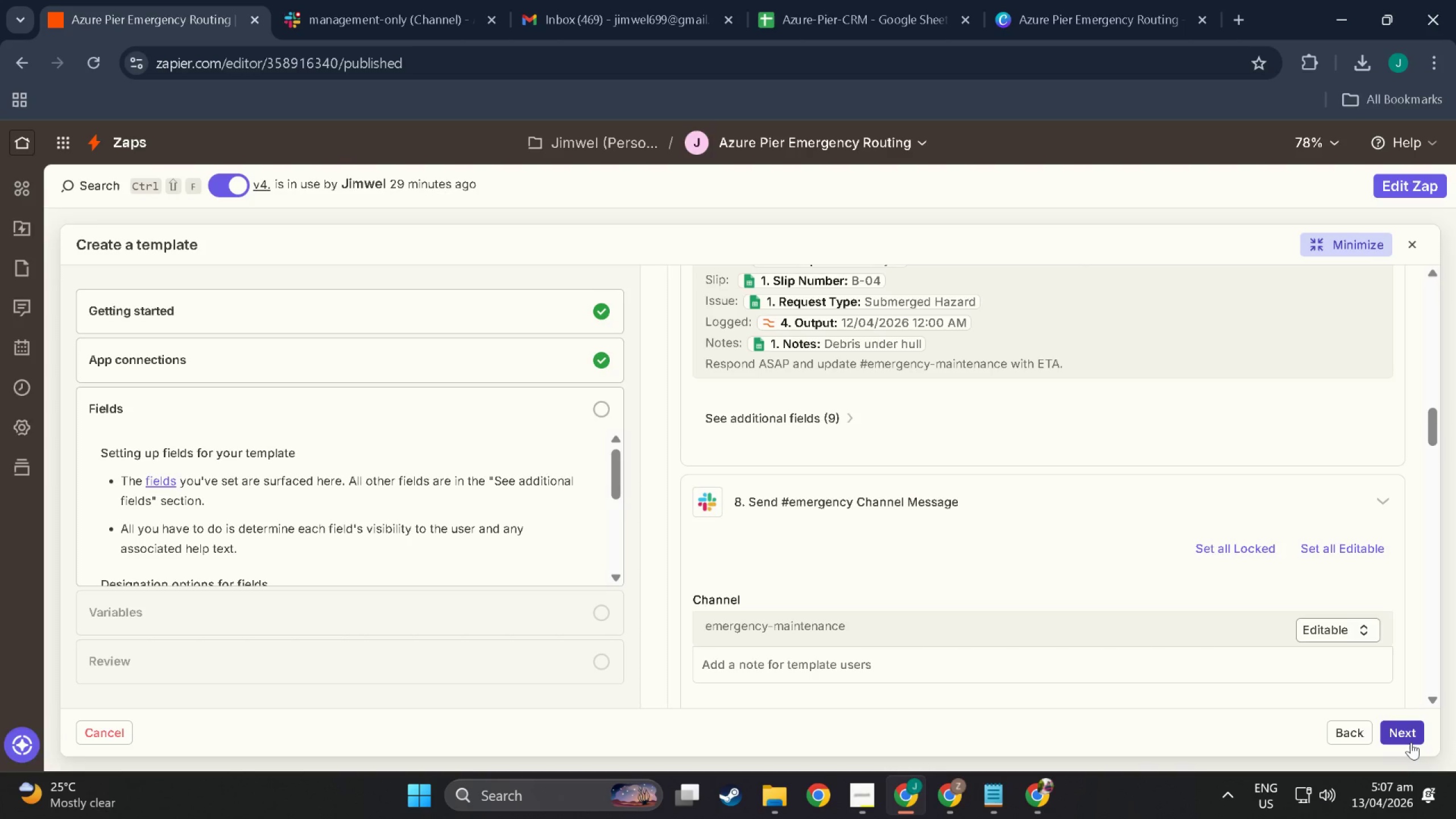 
left_click([1411, 741])
 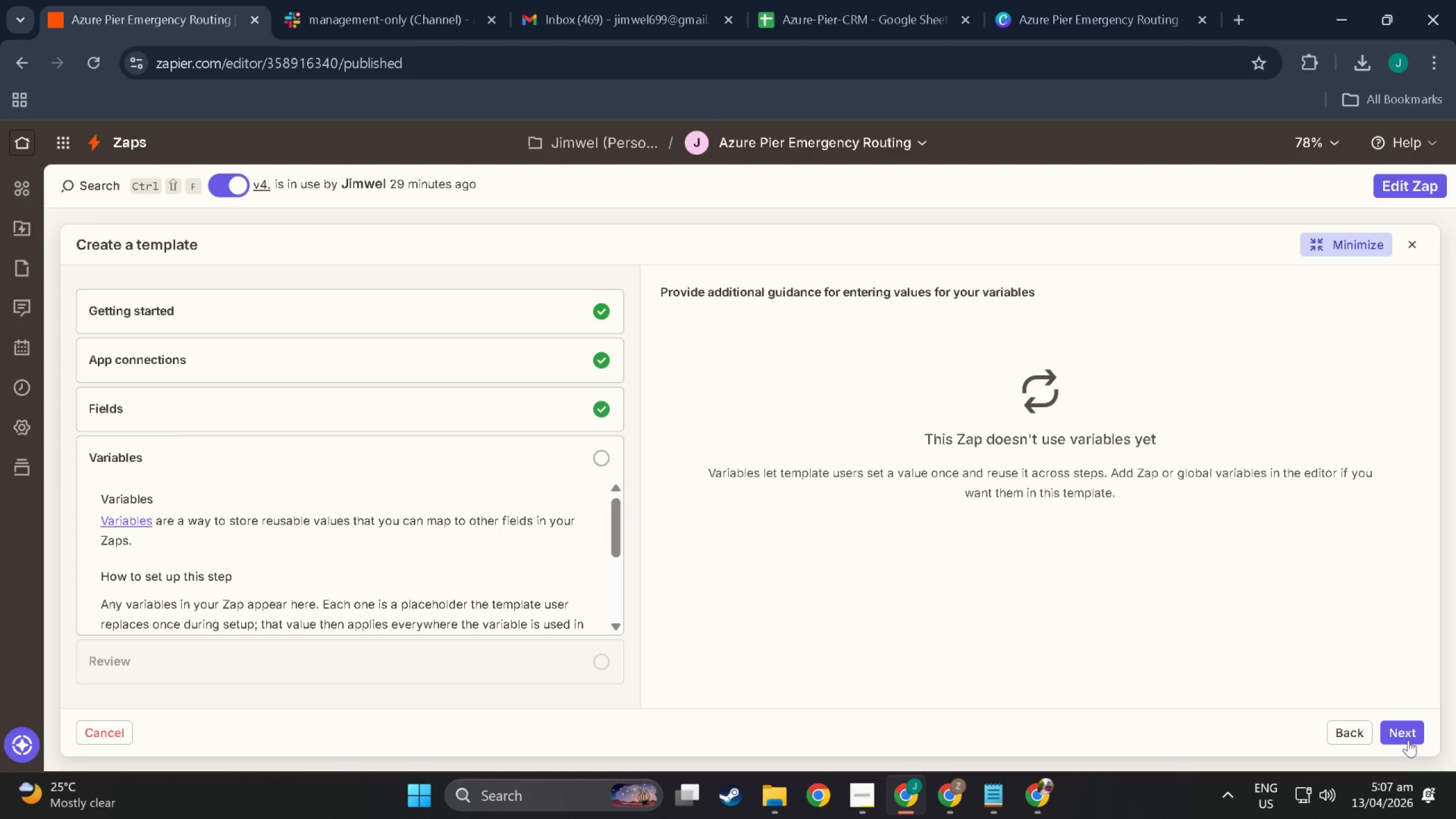 
left_click([1408, 738])
 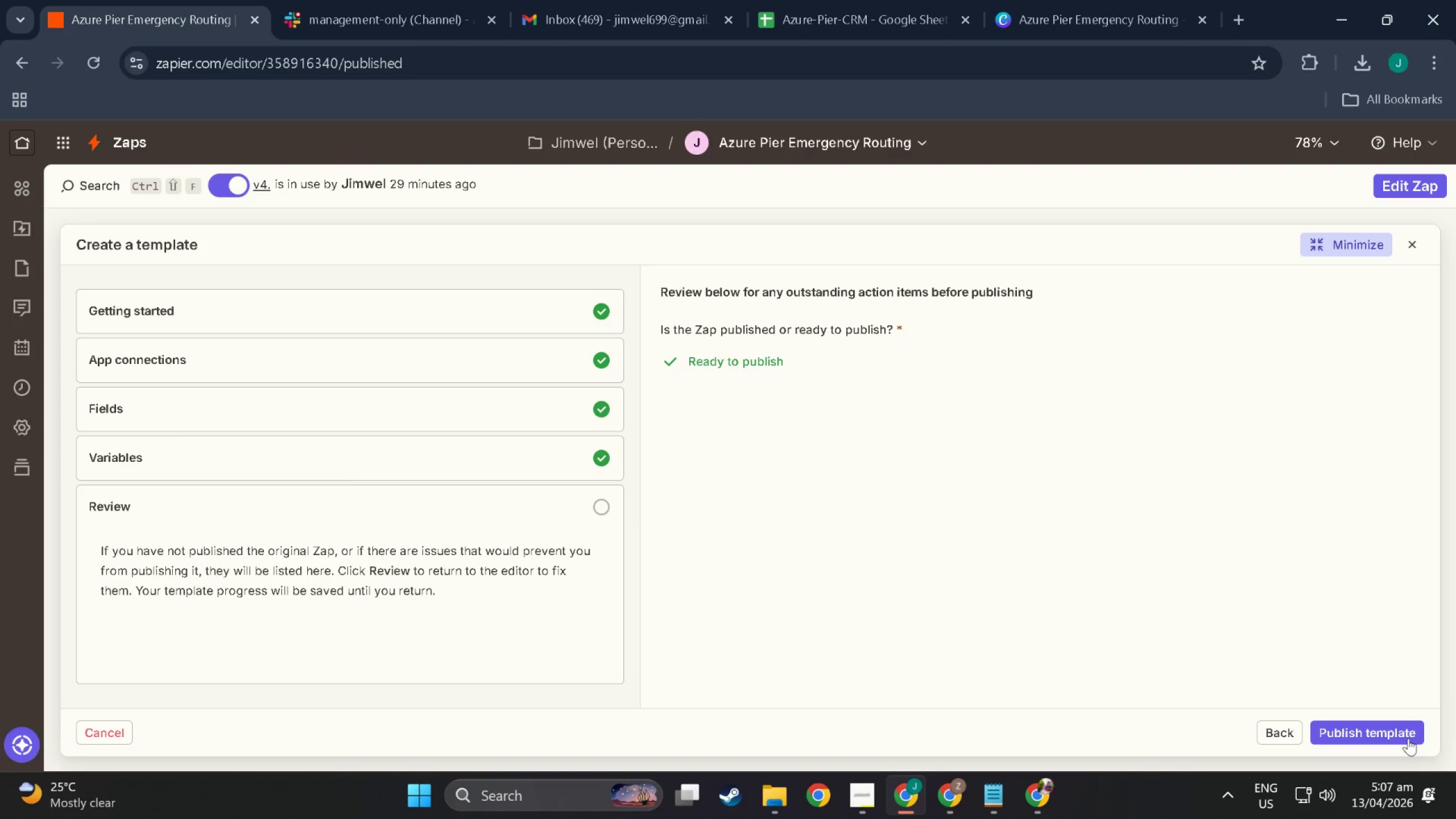 
left_click([1408, 738])
 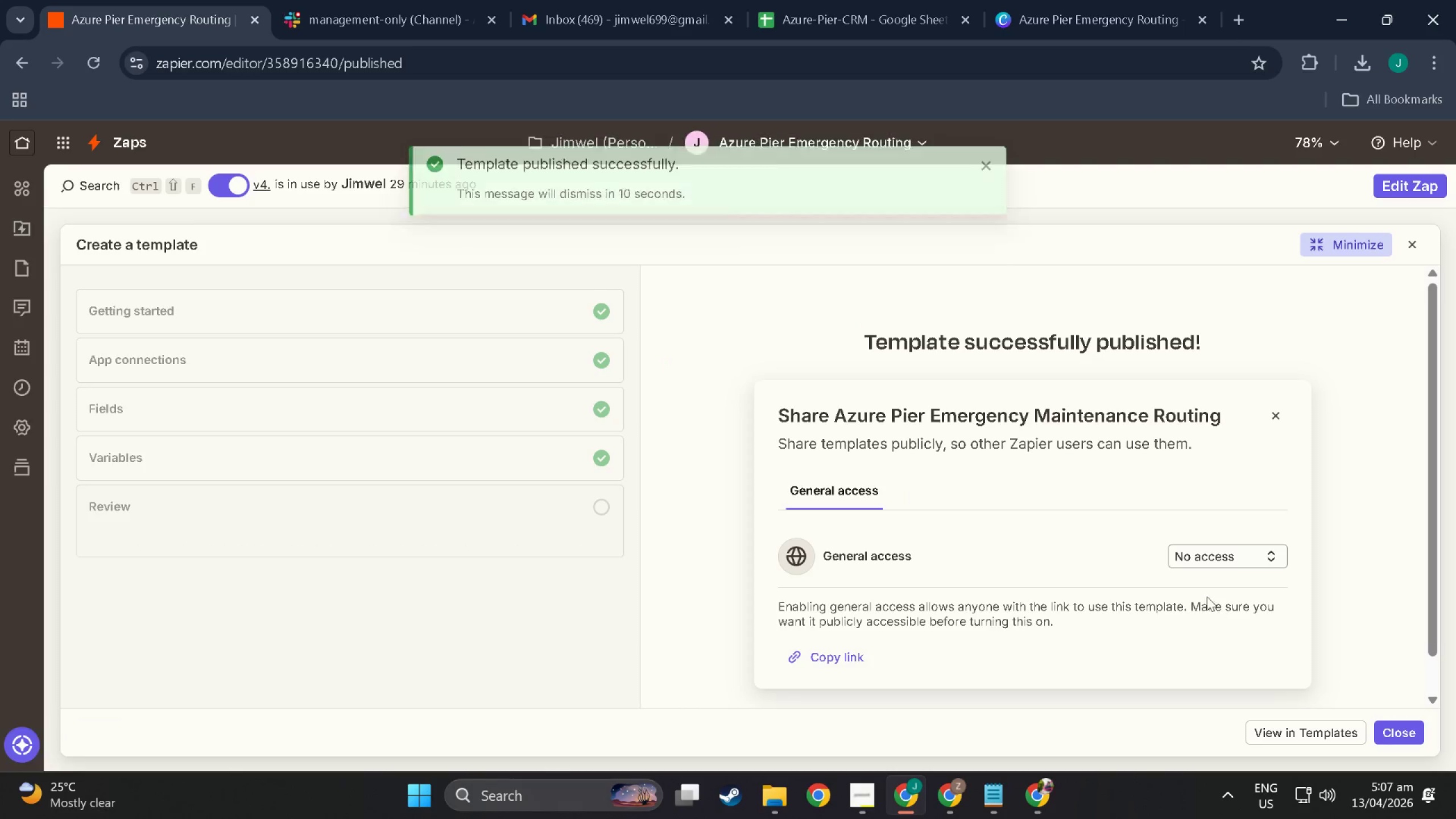 
wait(7.12)
 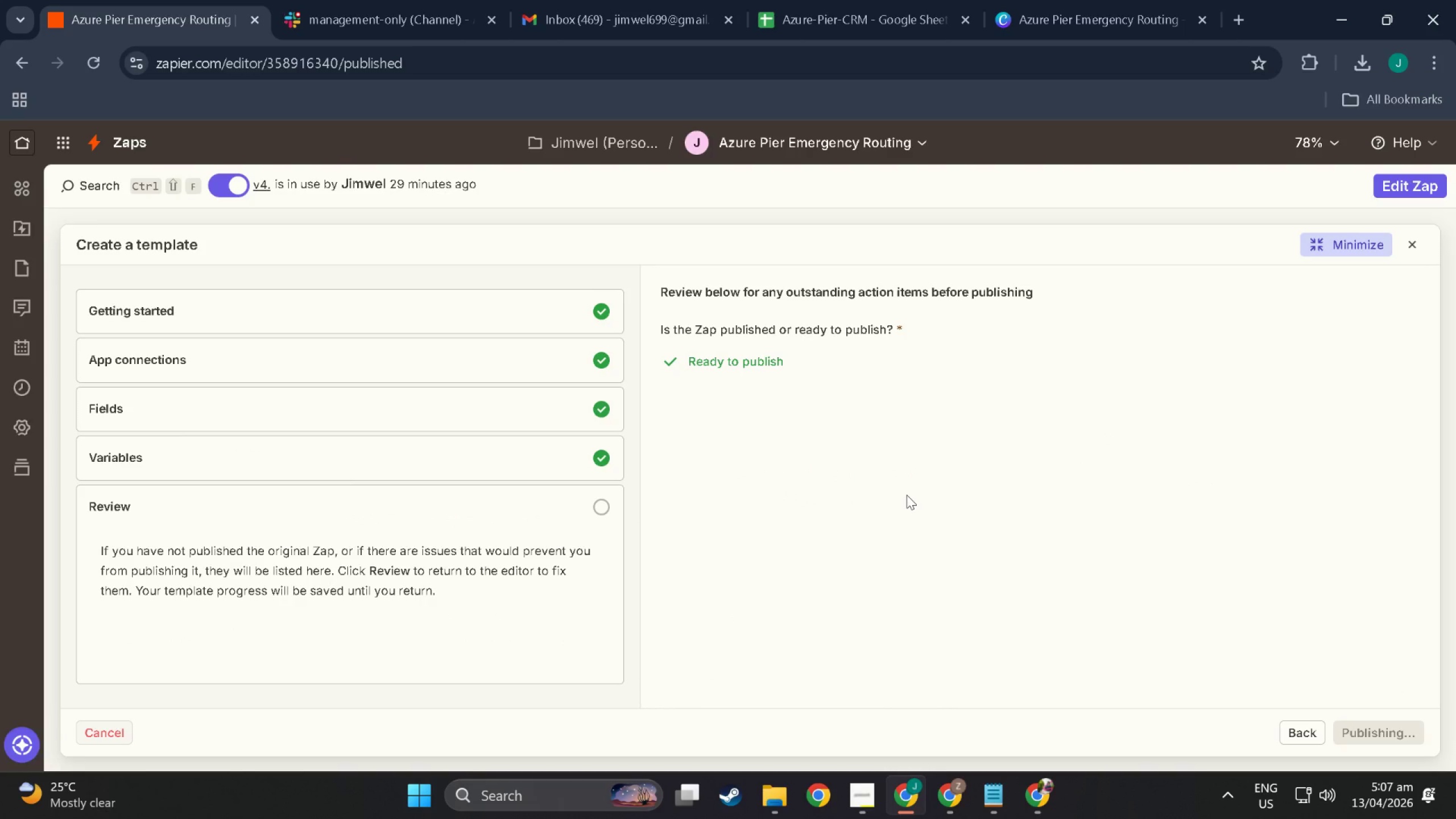 
left_click([1199, 557])
 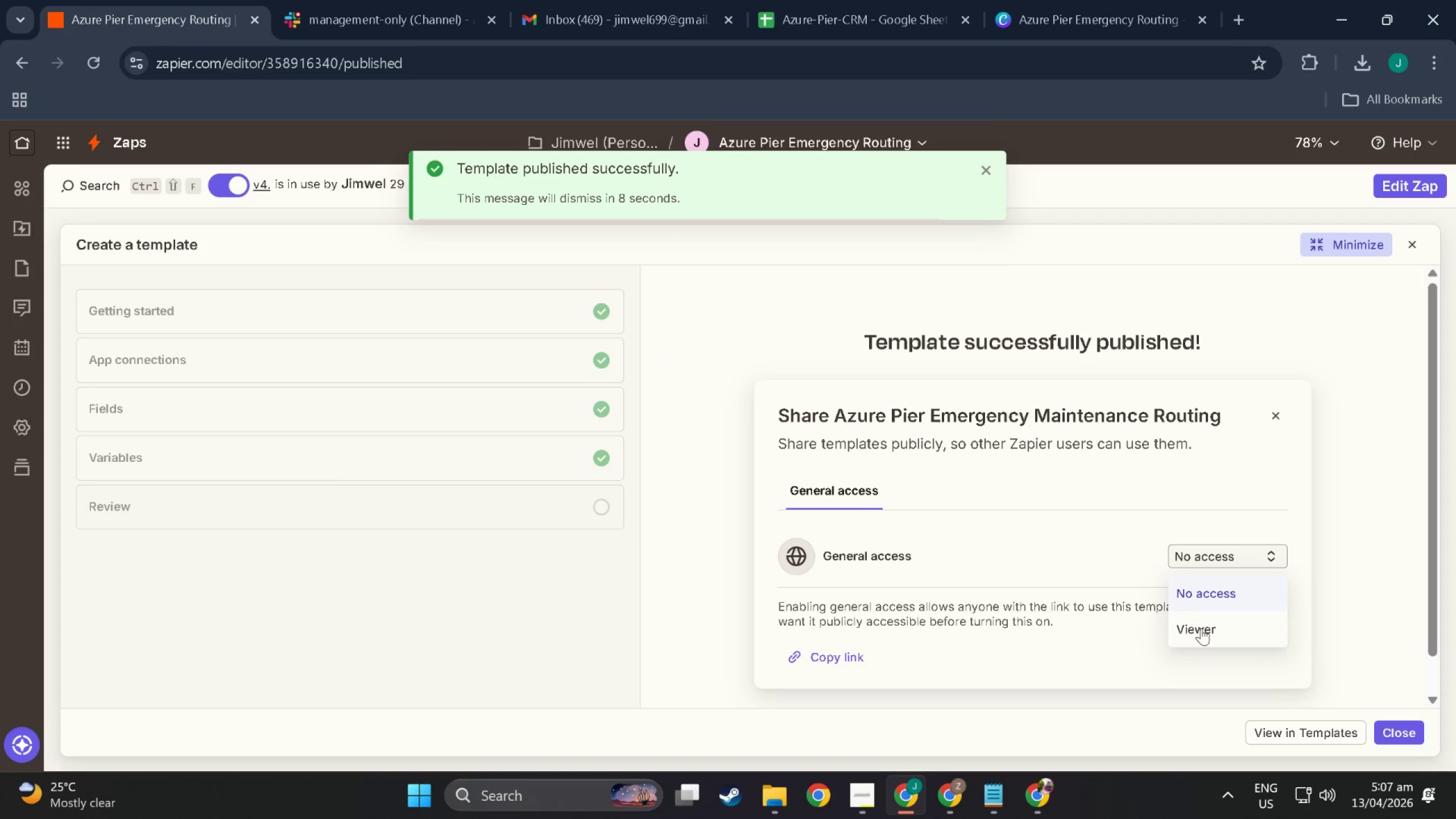 
left_click([1201, 628])
 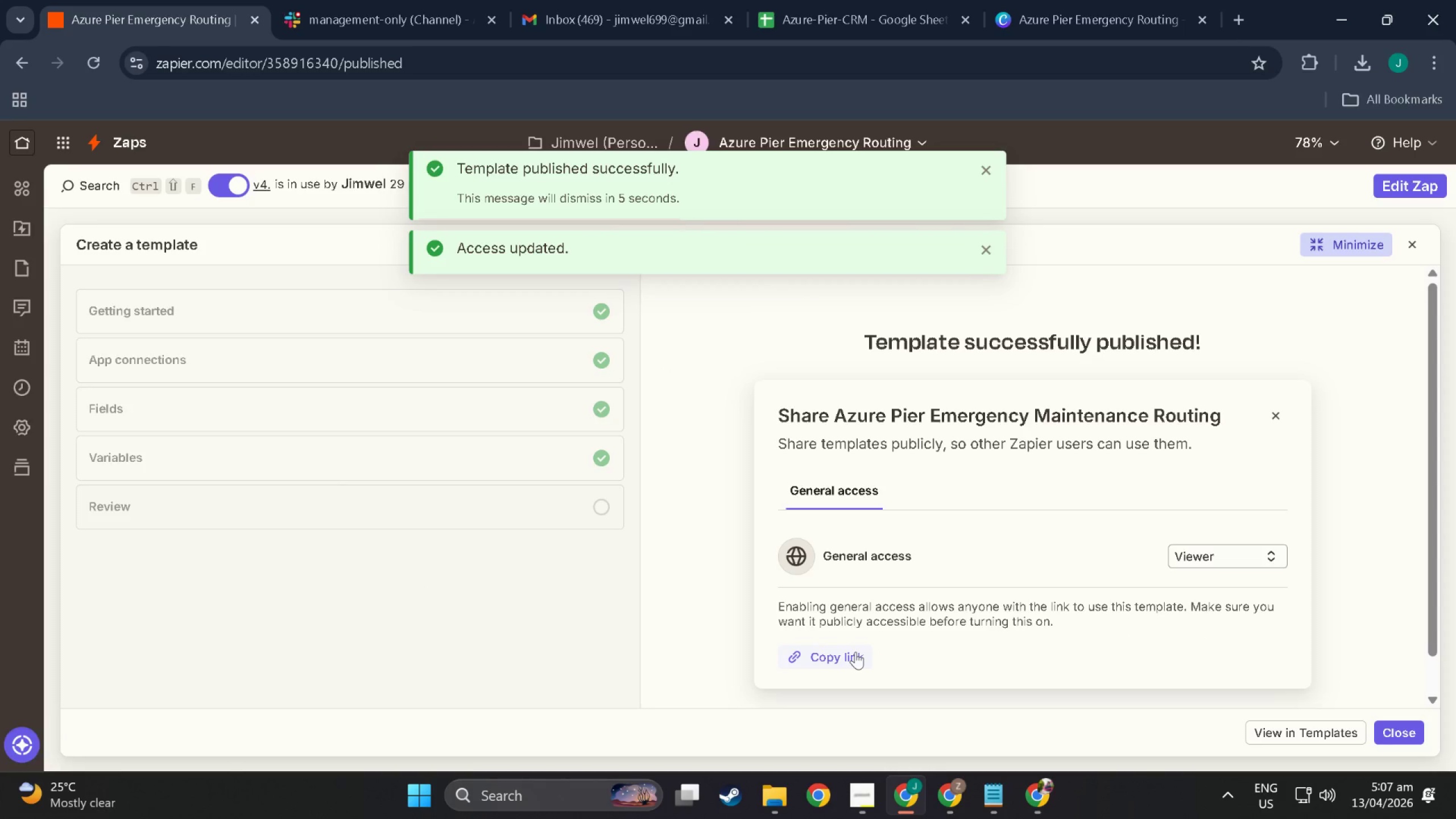 
left_click([855, 652])
 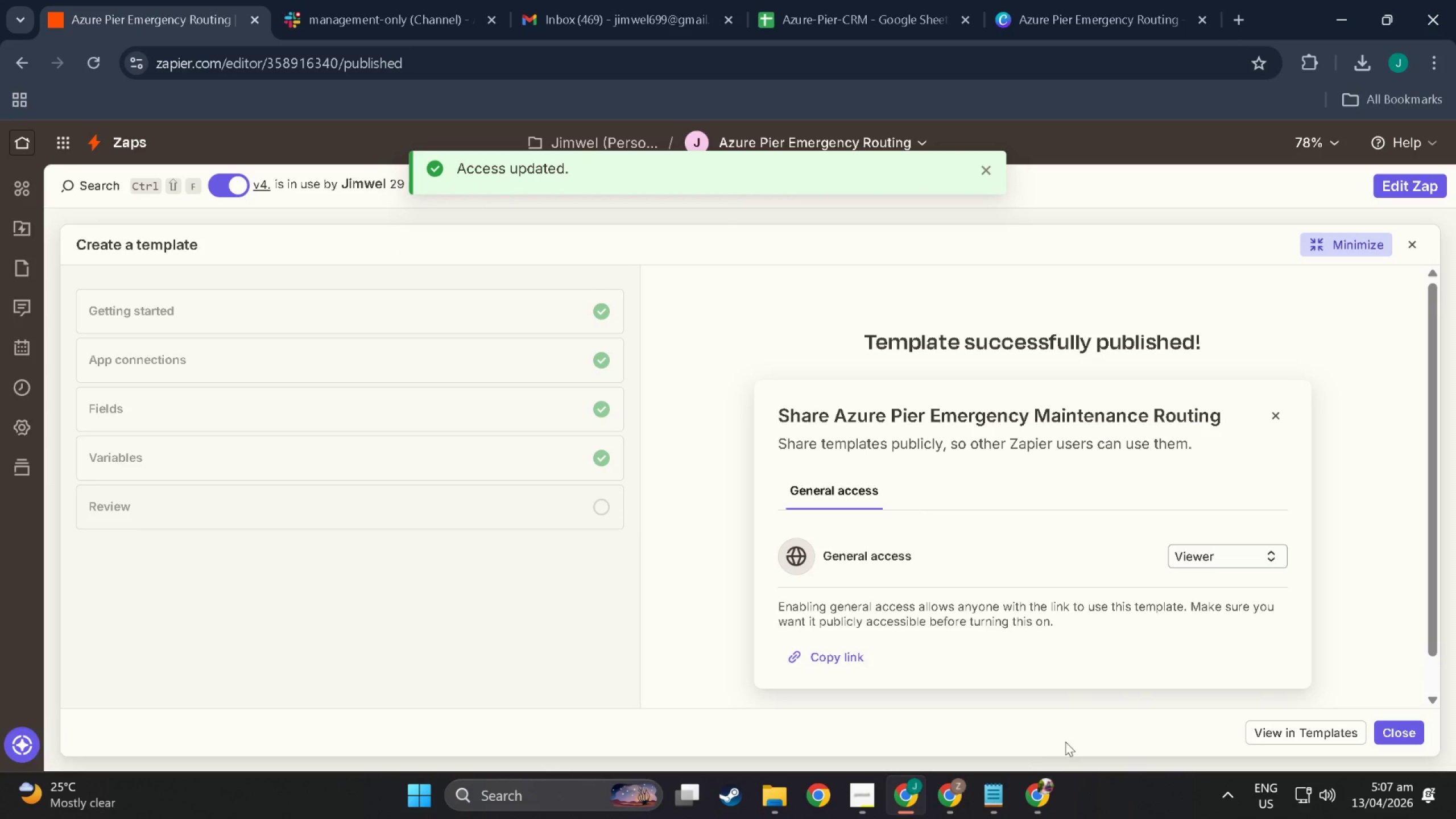 
wait(6.42)
 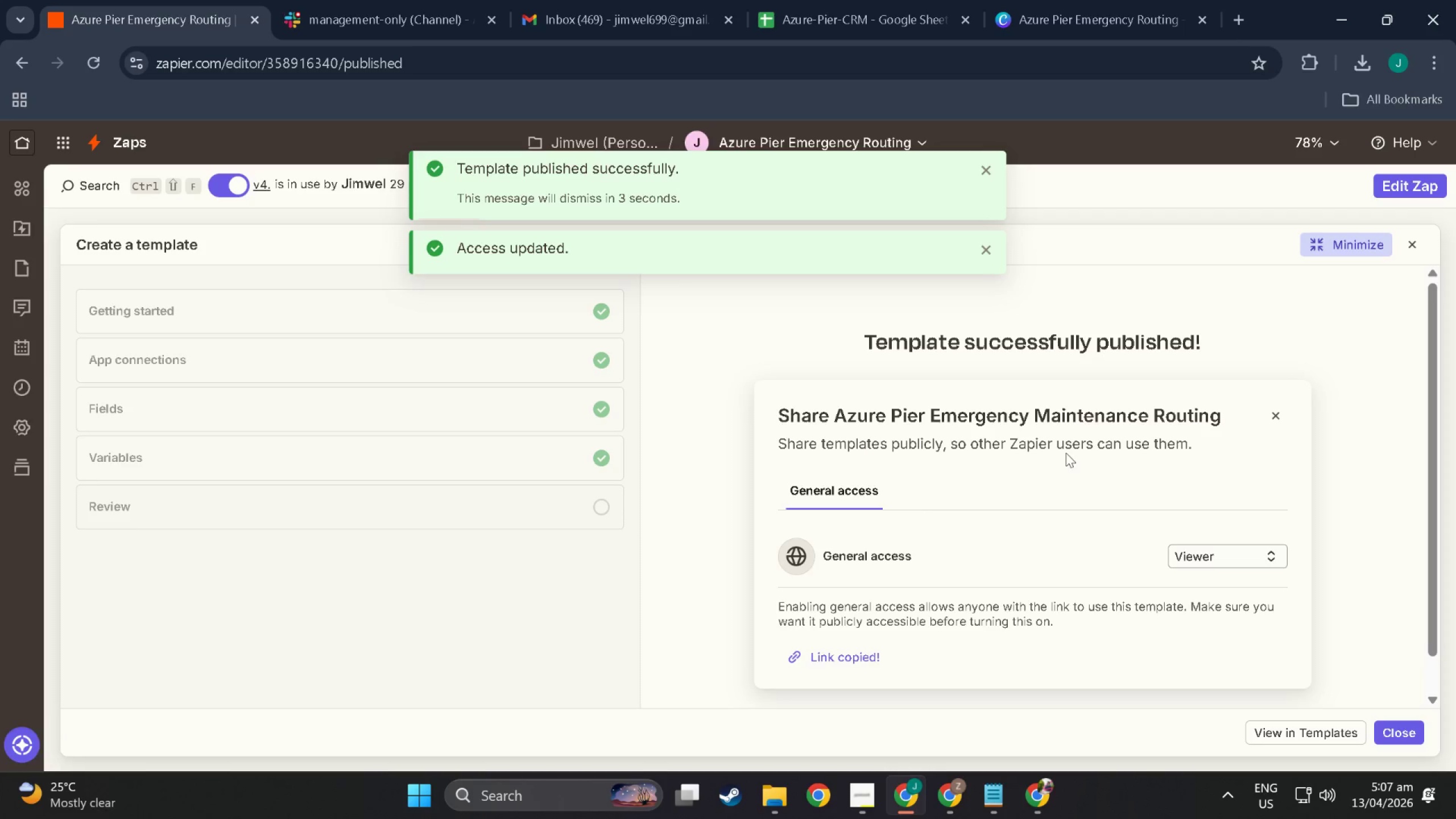 
left_click([988, 791])
 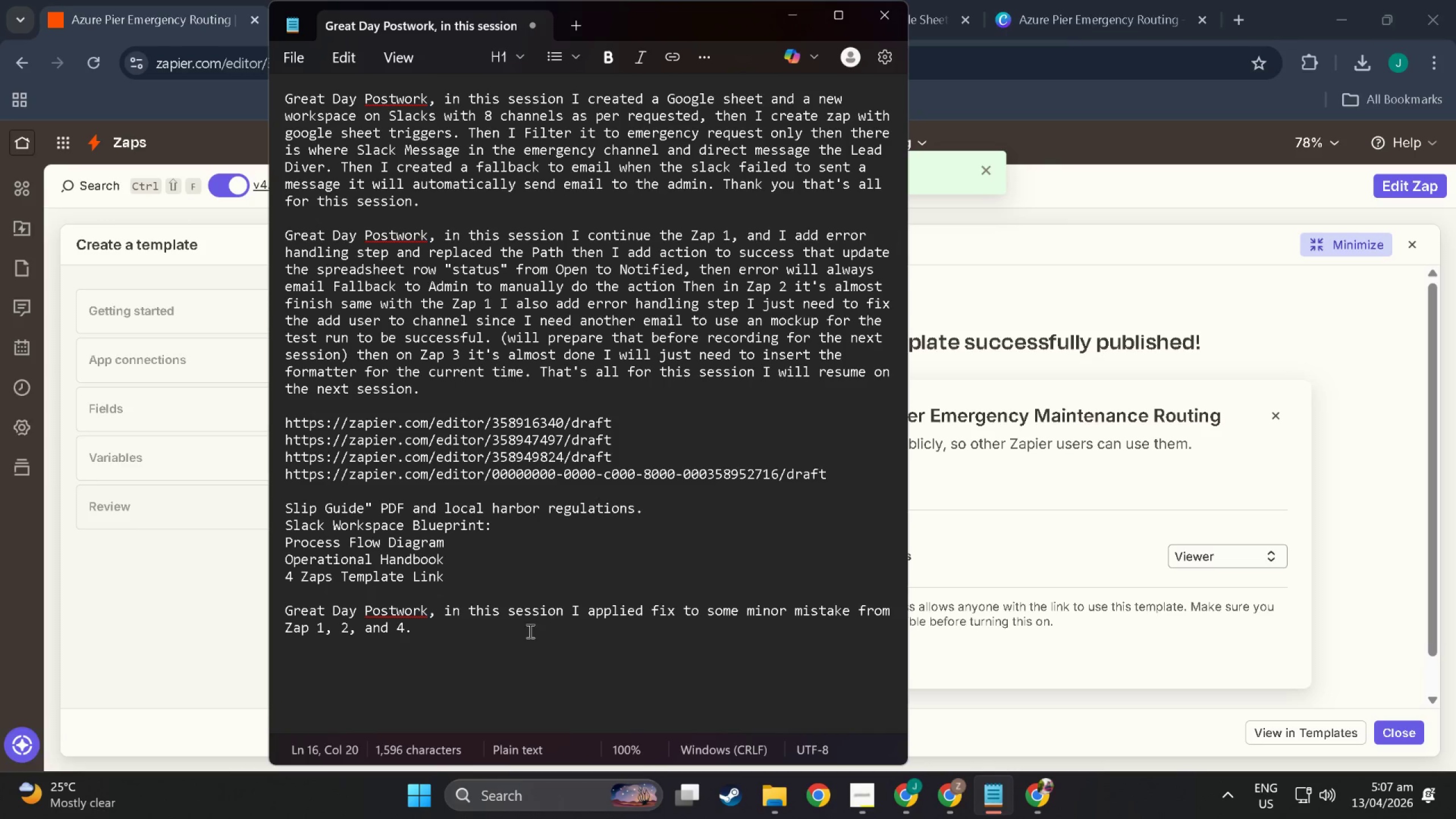 
left_click([516, 632])
 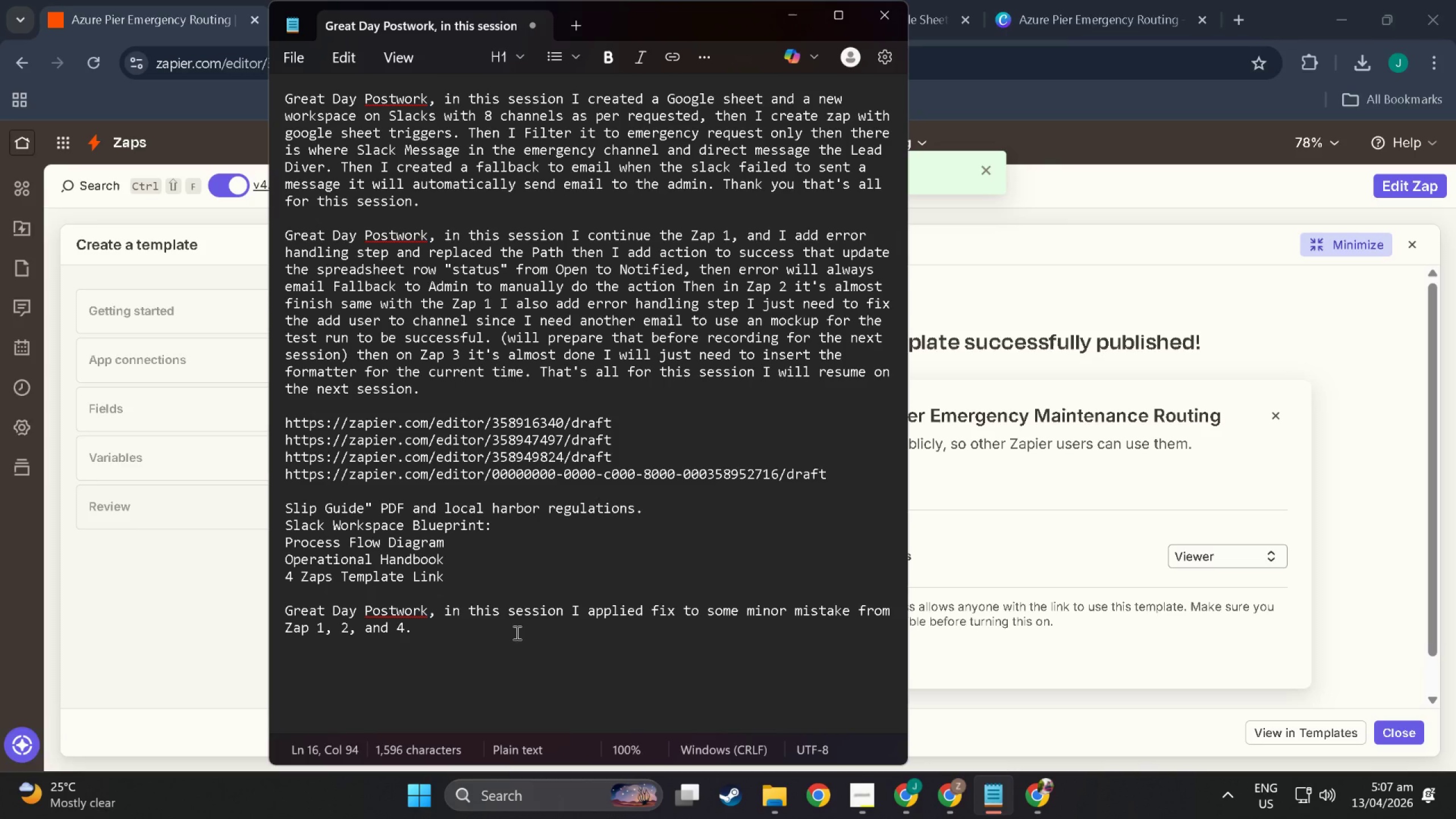 
key(NumpadEnter)
key(NumpadEnter)
type(Zap 1  )
key(Backspace)
type(Template link  =)
key(Backspace)
key(Backspace)
key(Backspace)
type(=)
key(Backspace)
type( = )
 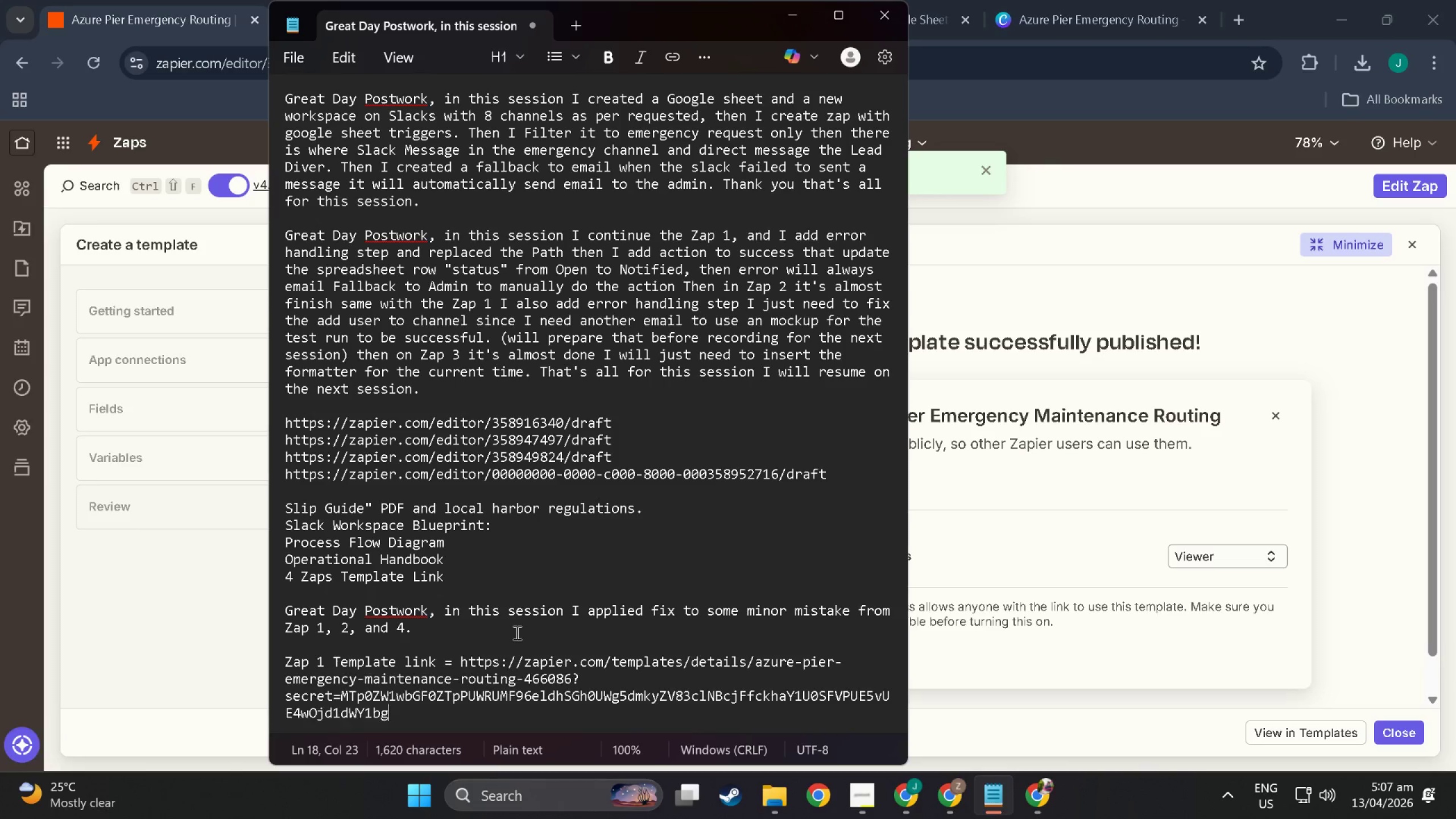 
key(Control+V)
 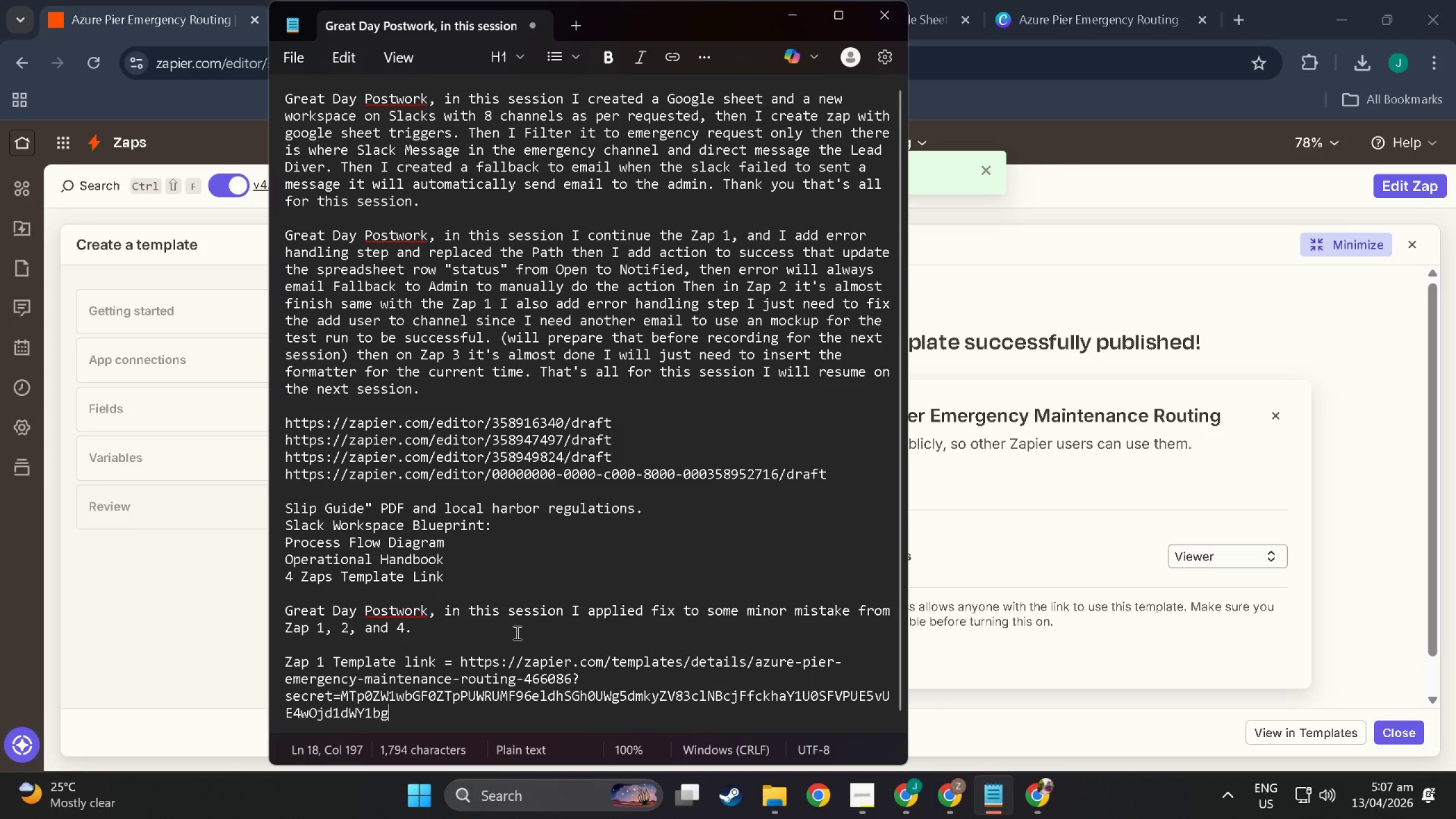 
key(NumpadEnter)
 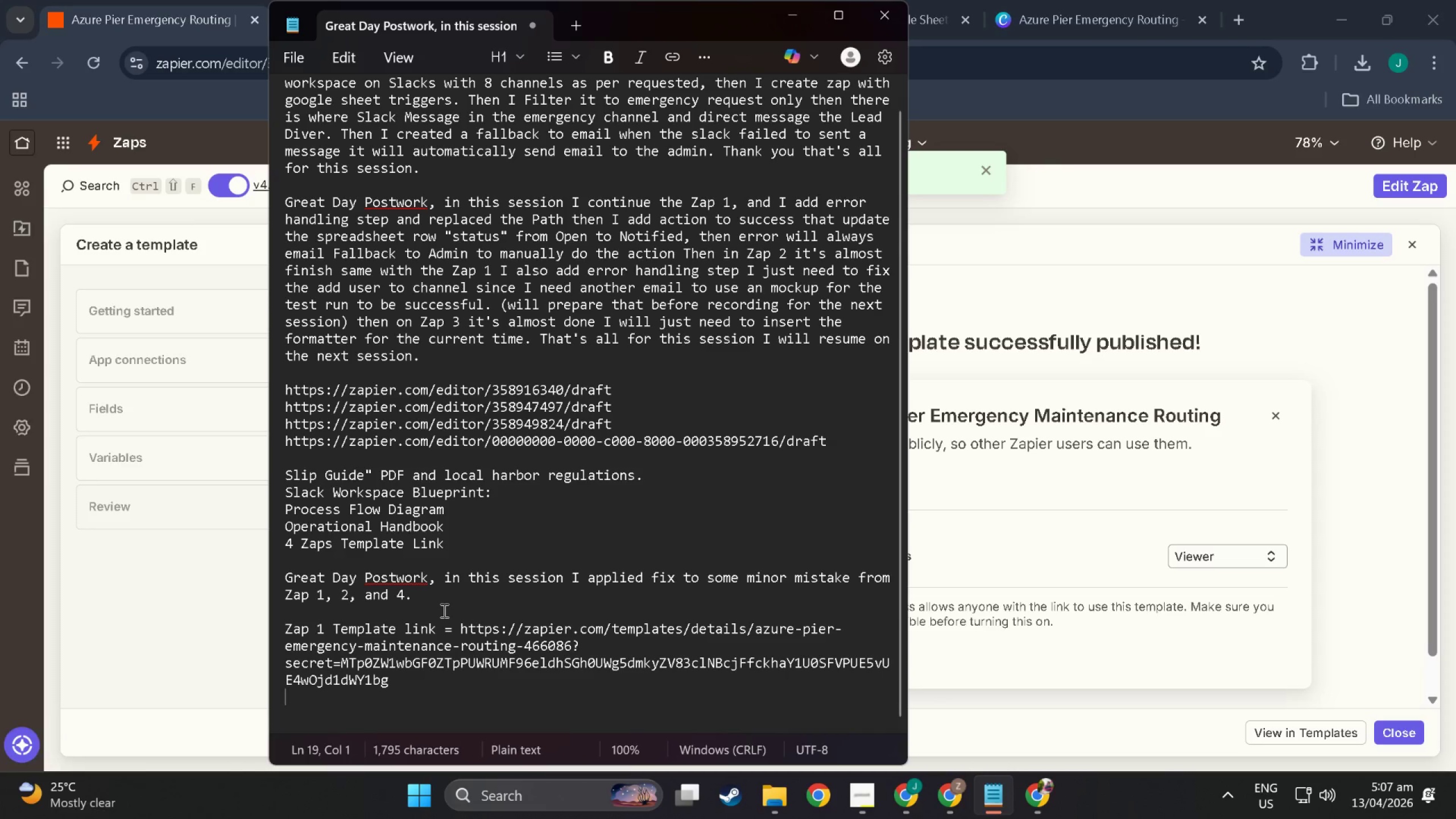 
left_click([441, 597])
 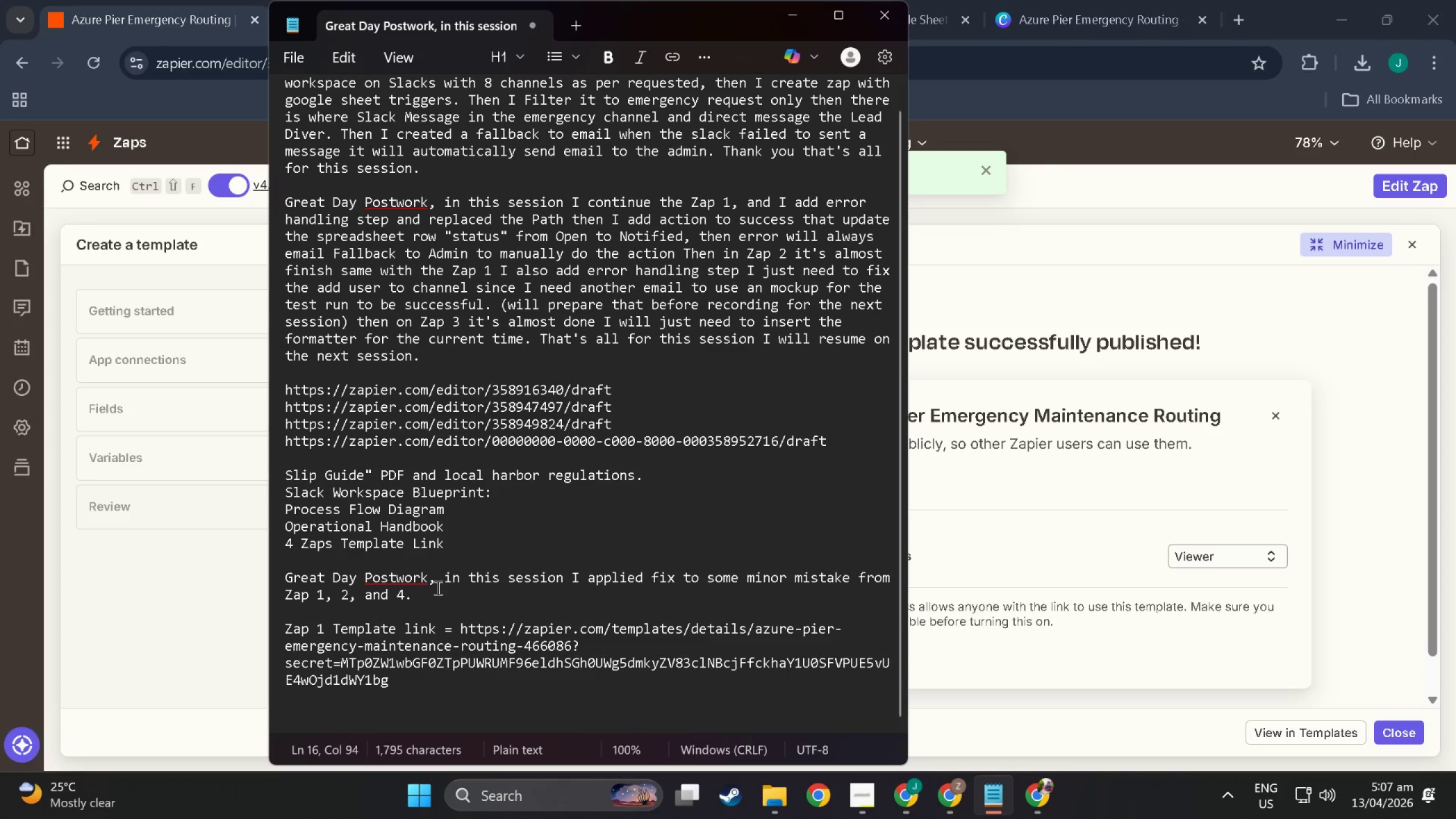 
type( Generate  )
key(Backspace)
type(T)
key(Backspace)
key(Backspace)
type( )
key(Backspace)
type(templatelinl )
key(Backspace)
key(Backspace)
type(k for Zap 1,)
key(Tab)
 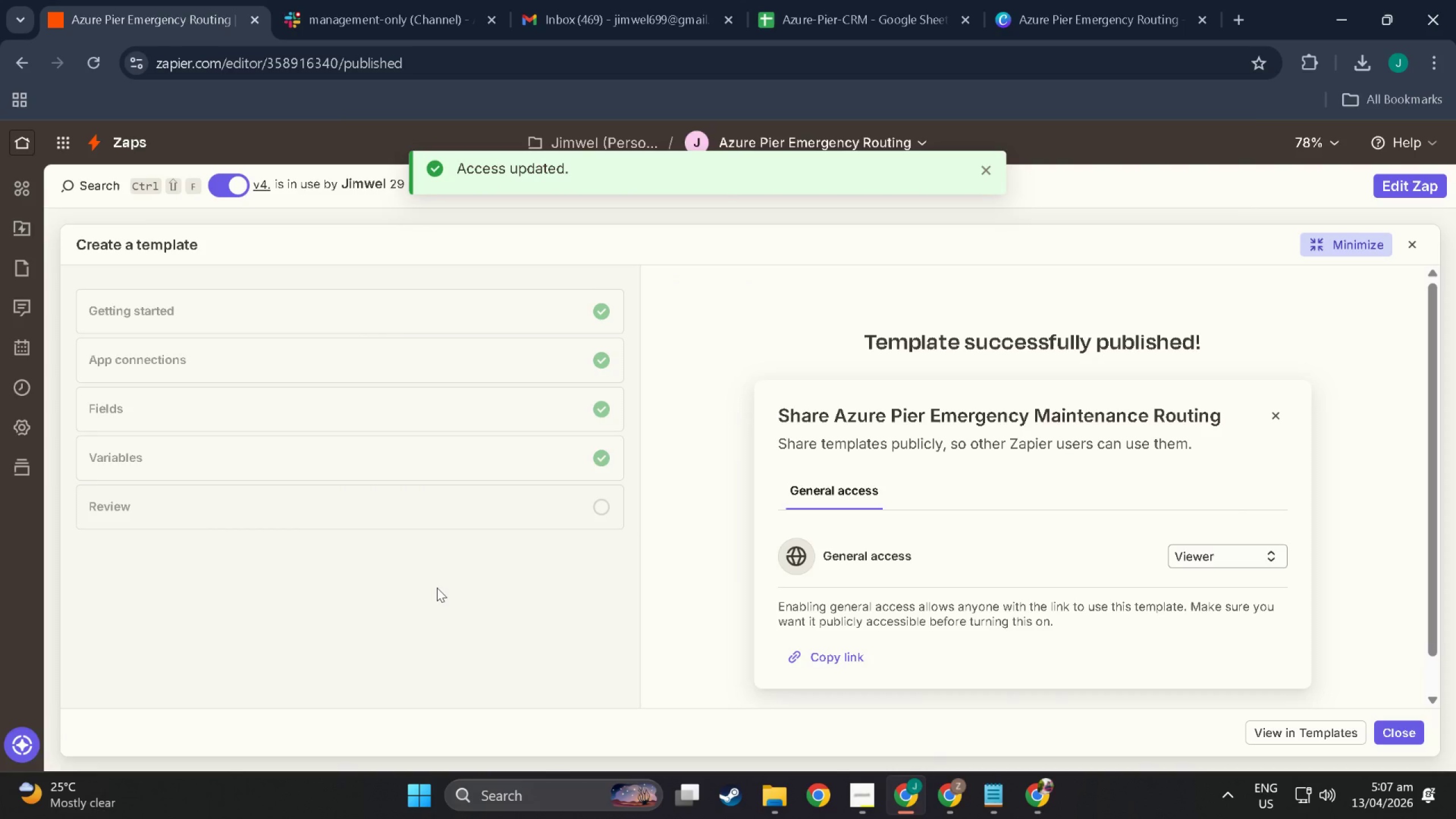 
 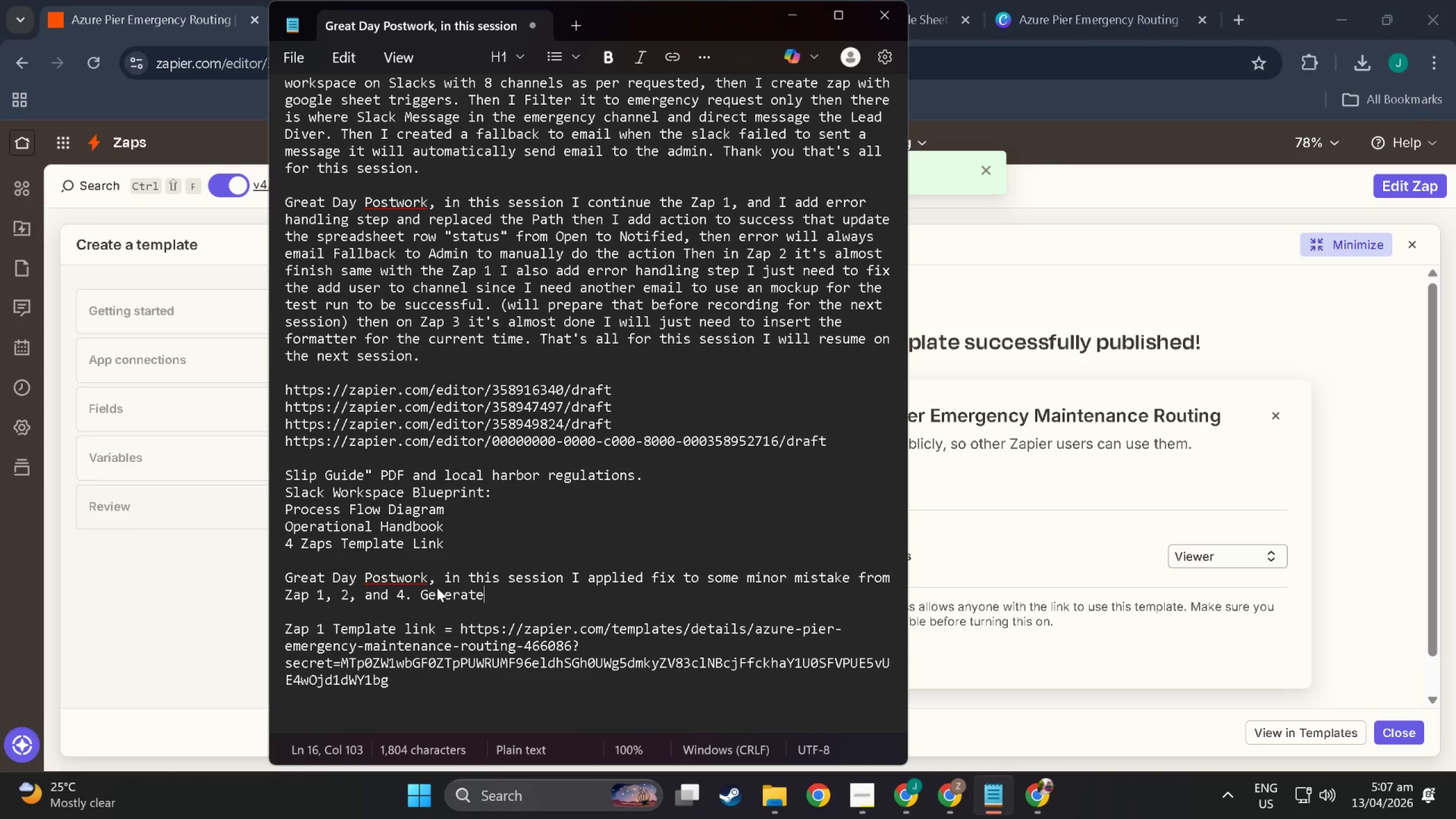 
hold_key(key=AltLeft, duration=0.31)
 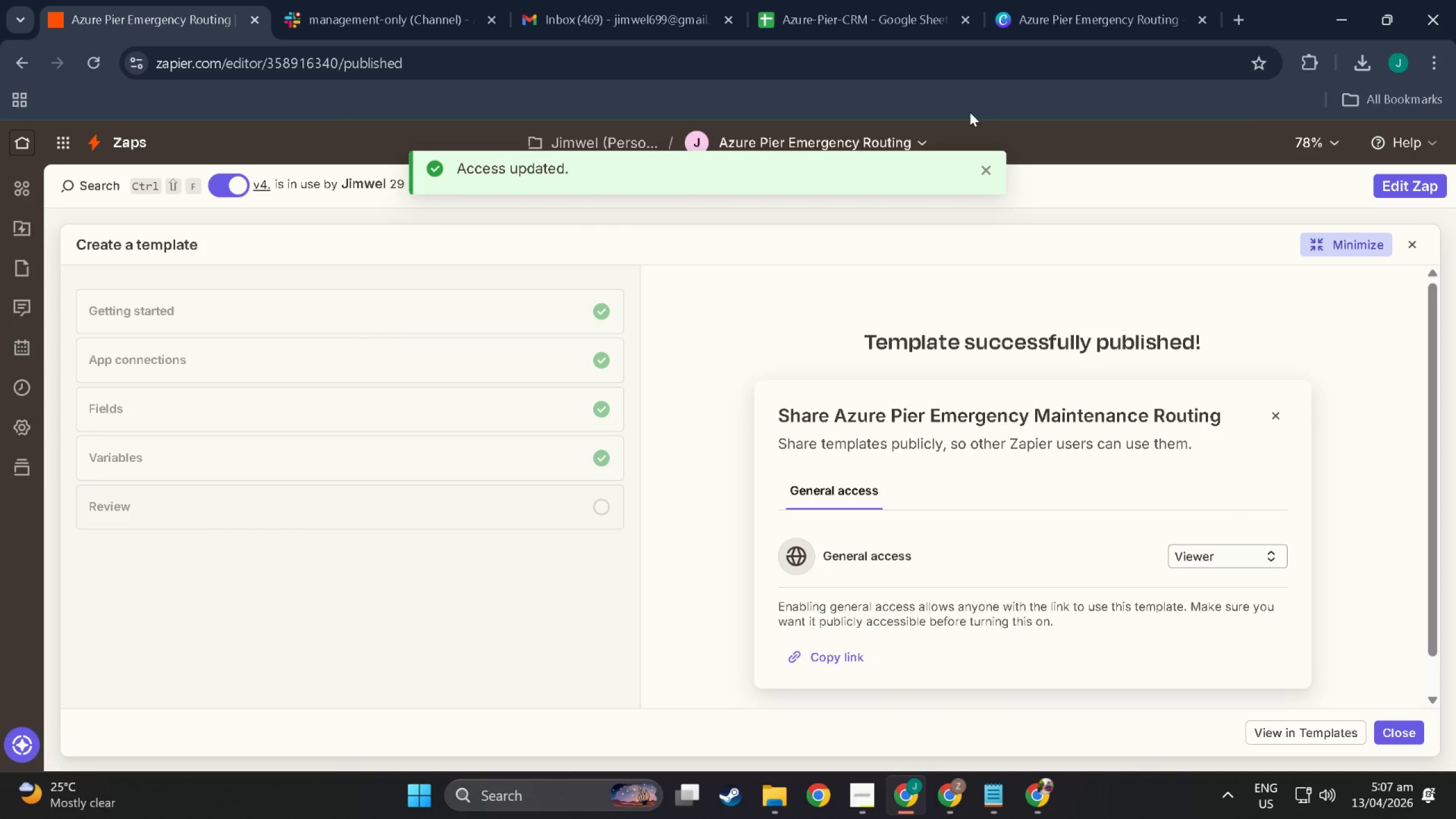 
scroll: coordinate [1149, 588], scroll_direction: down, amount: 3.0
 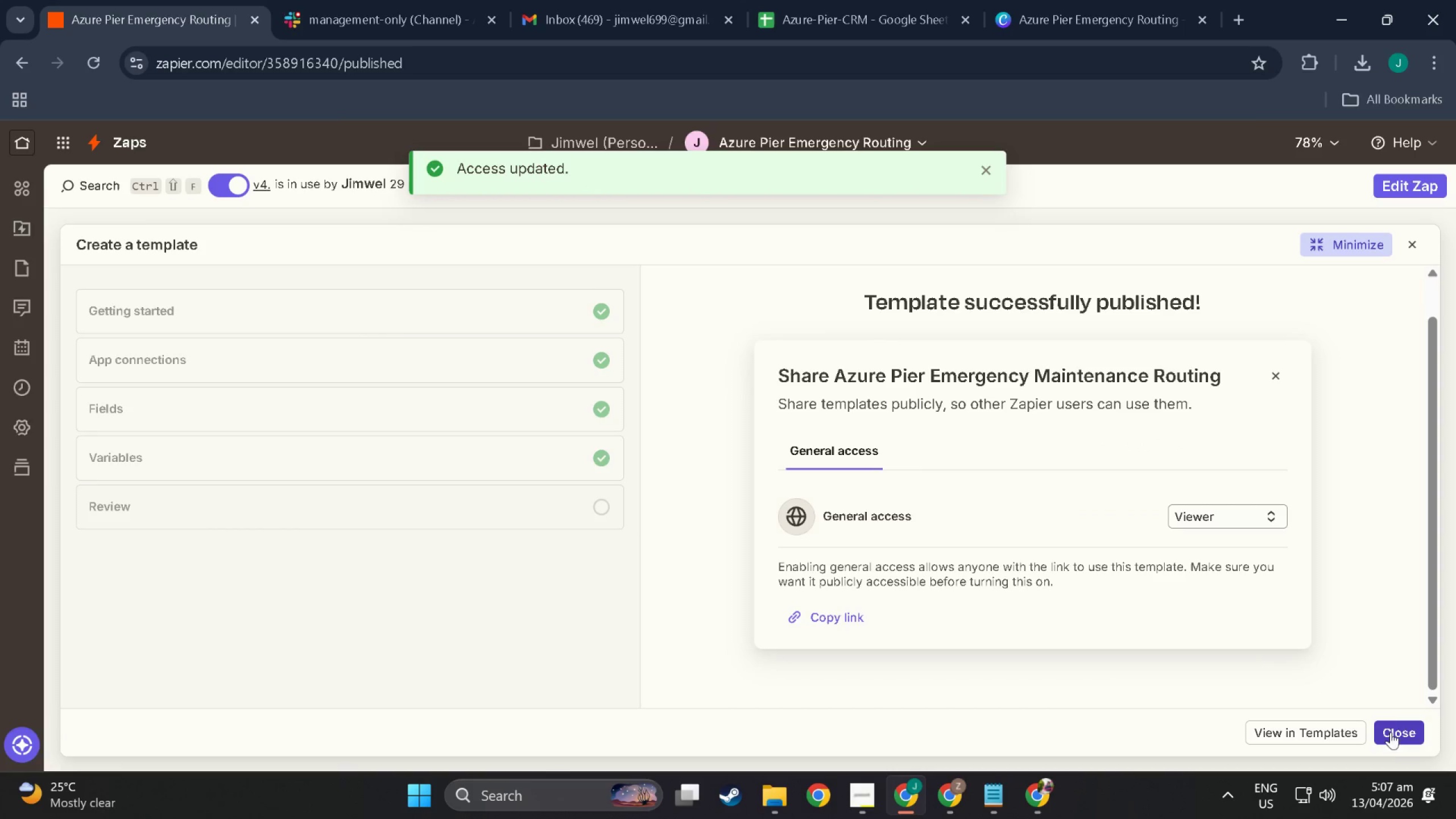 
left_click([1391, 735])
 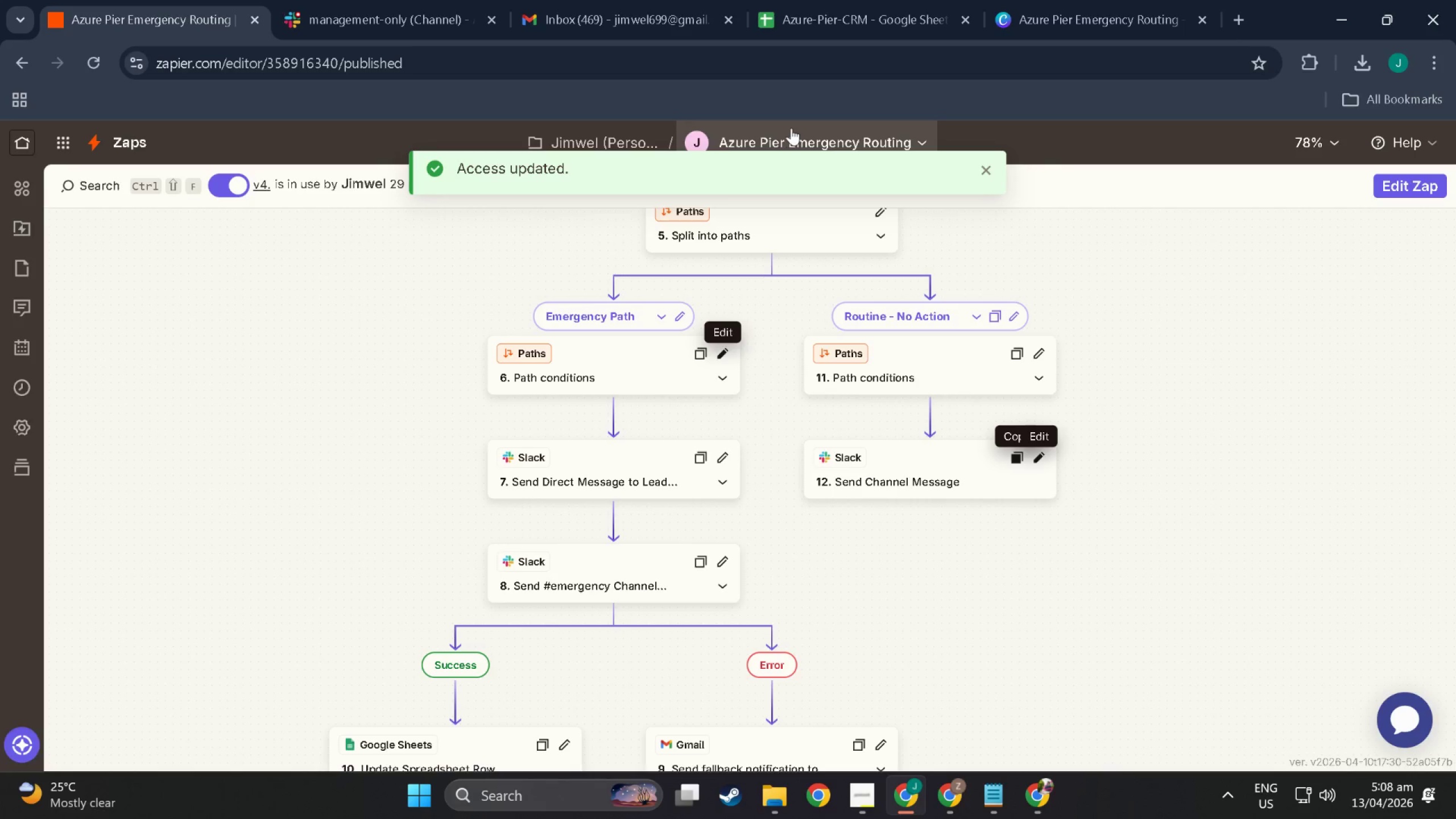 
left_click([791, 128])
 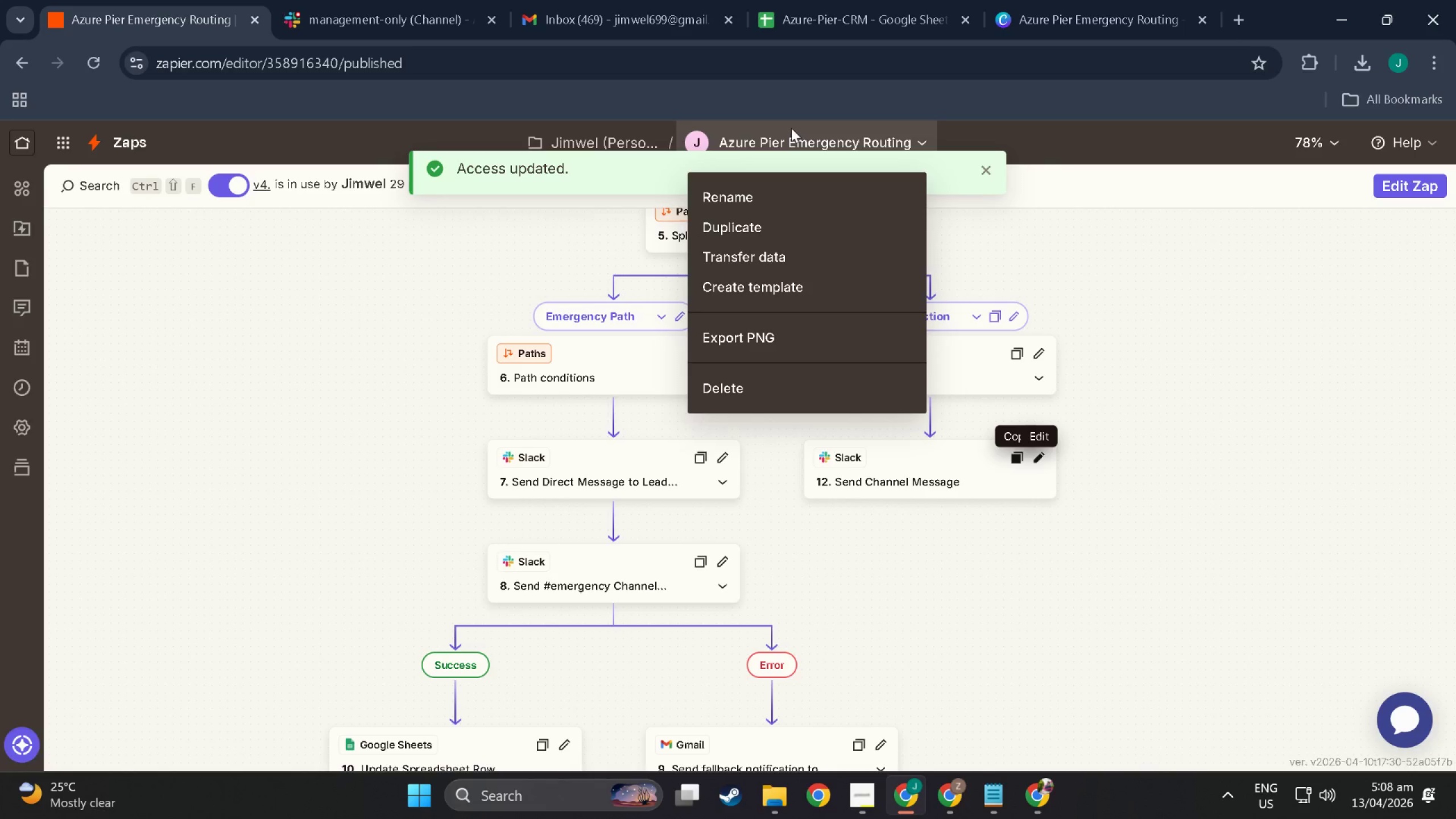 
left_click([791, 128])
 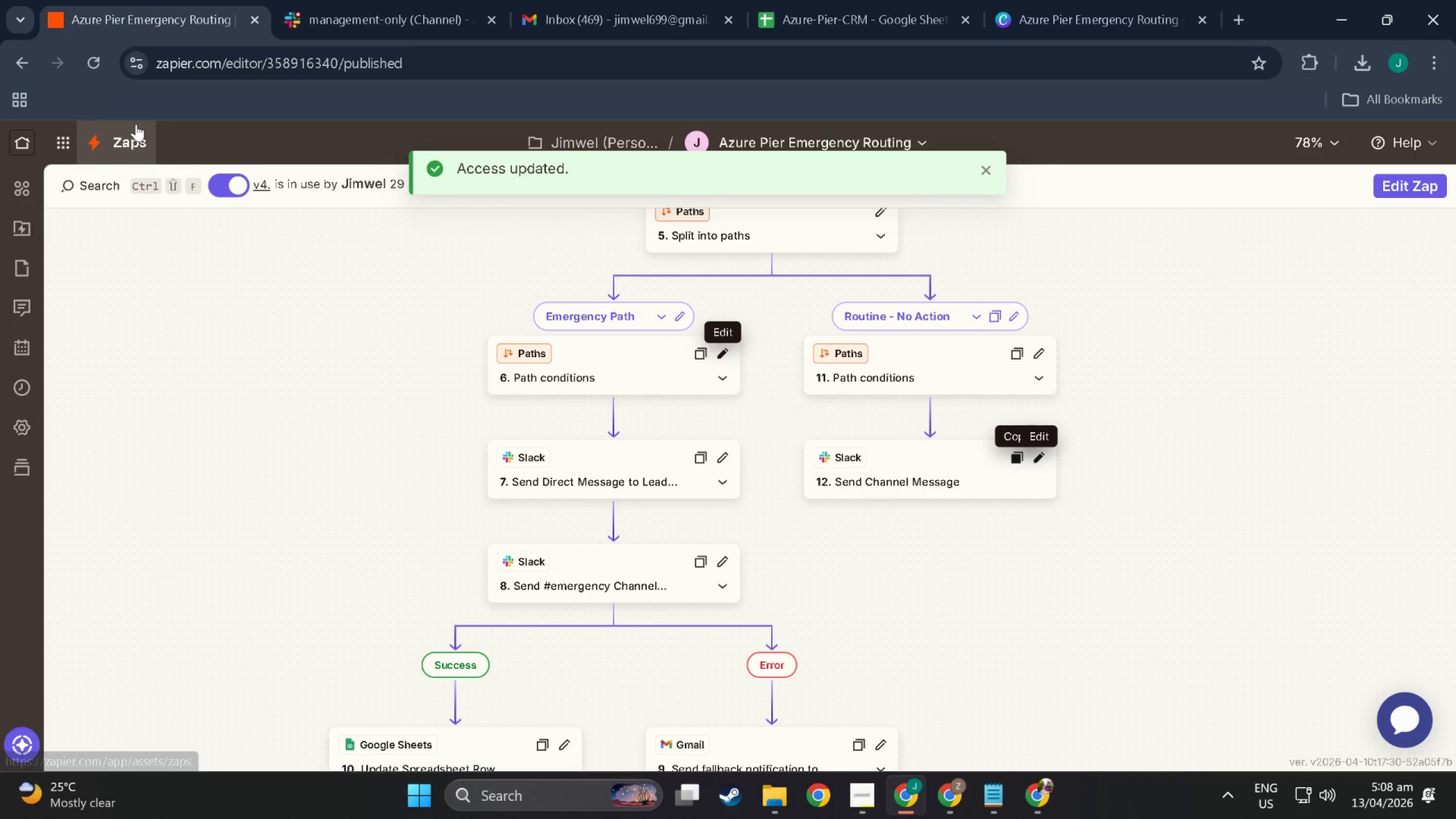 
left_click([136, 124])
 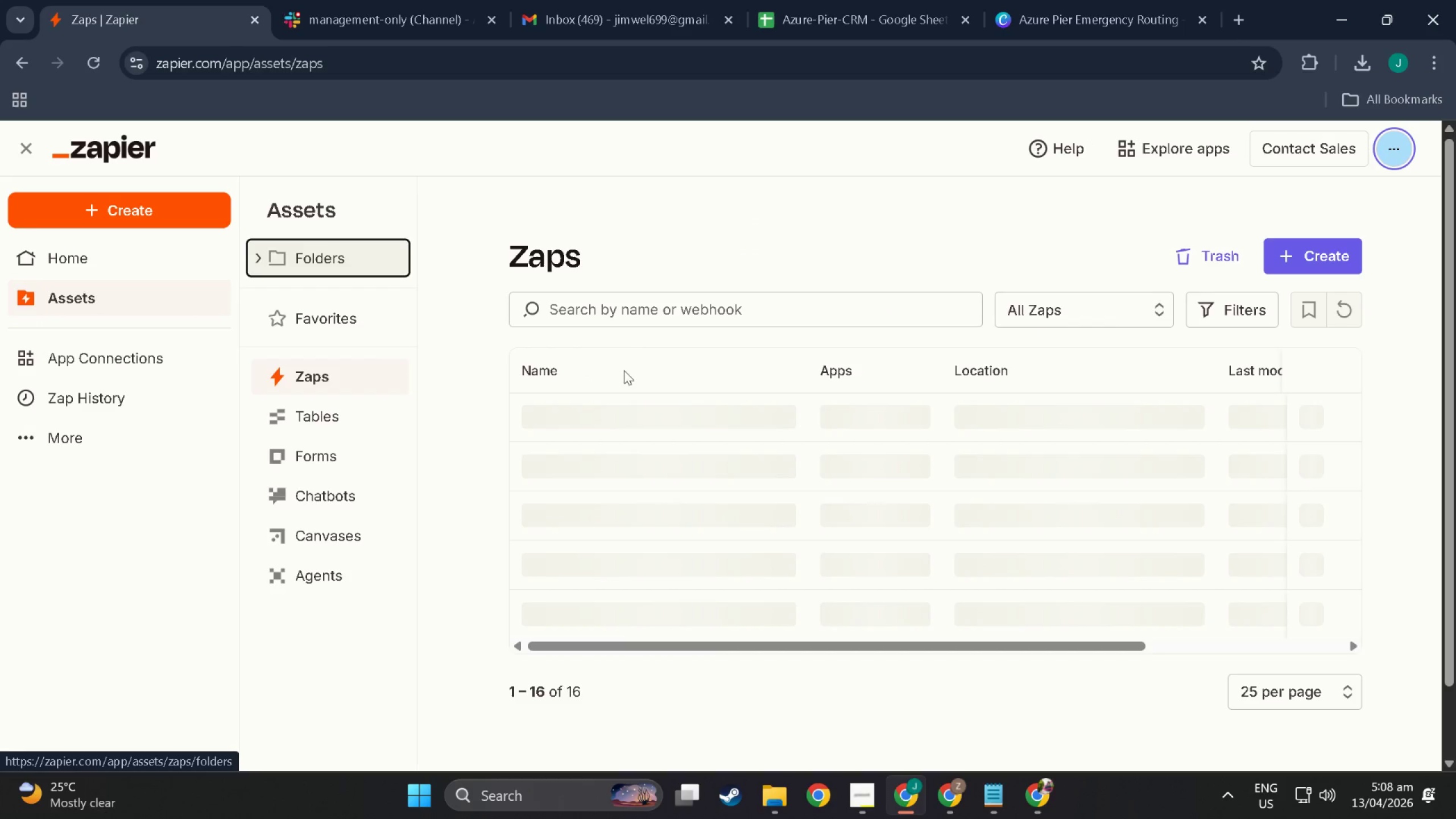 
scroll: coordinate [609, 460], scroll_direction: down, amount: 2.0
 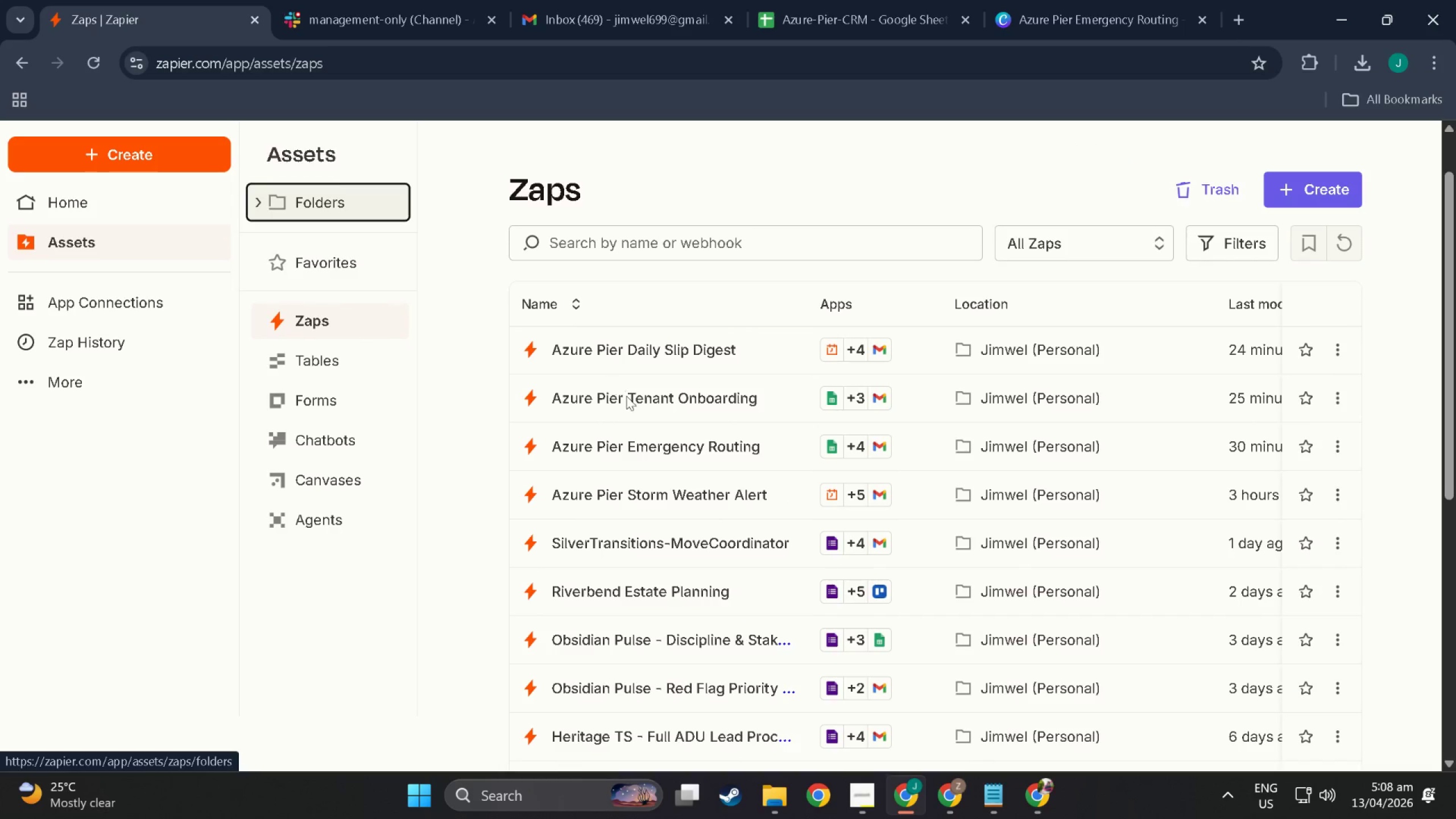 
left_click([627, 397])
 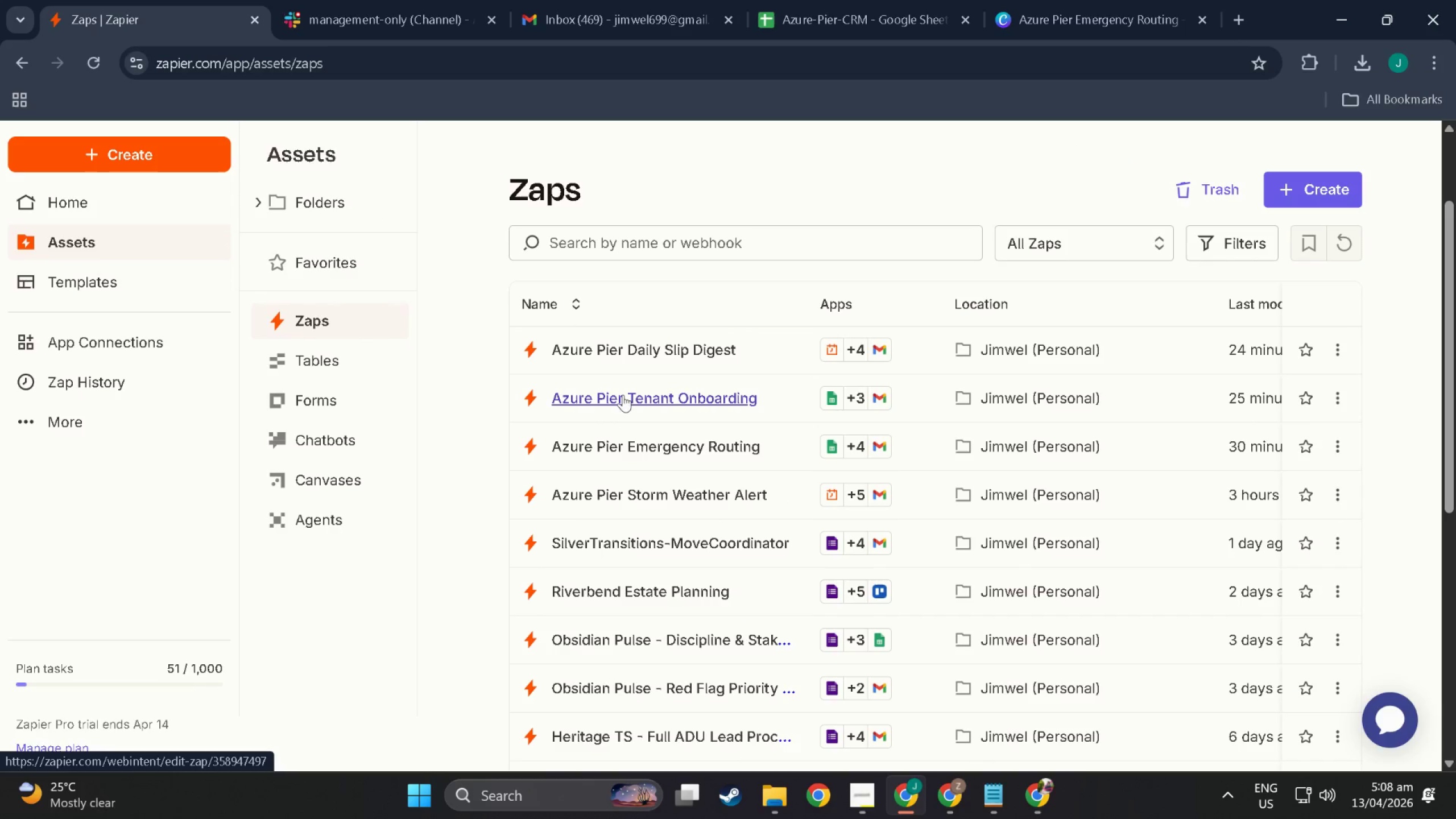 
mouse_move([660, 388])
 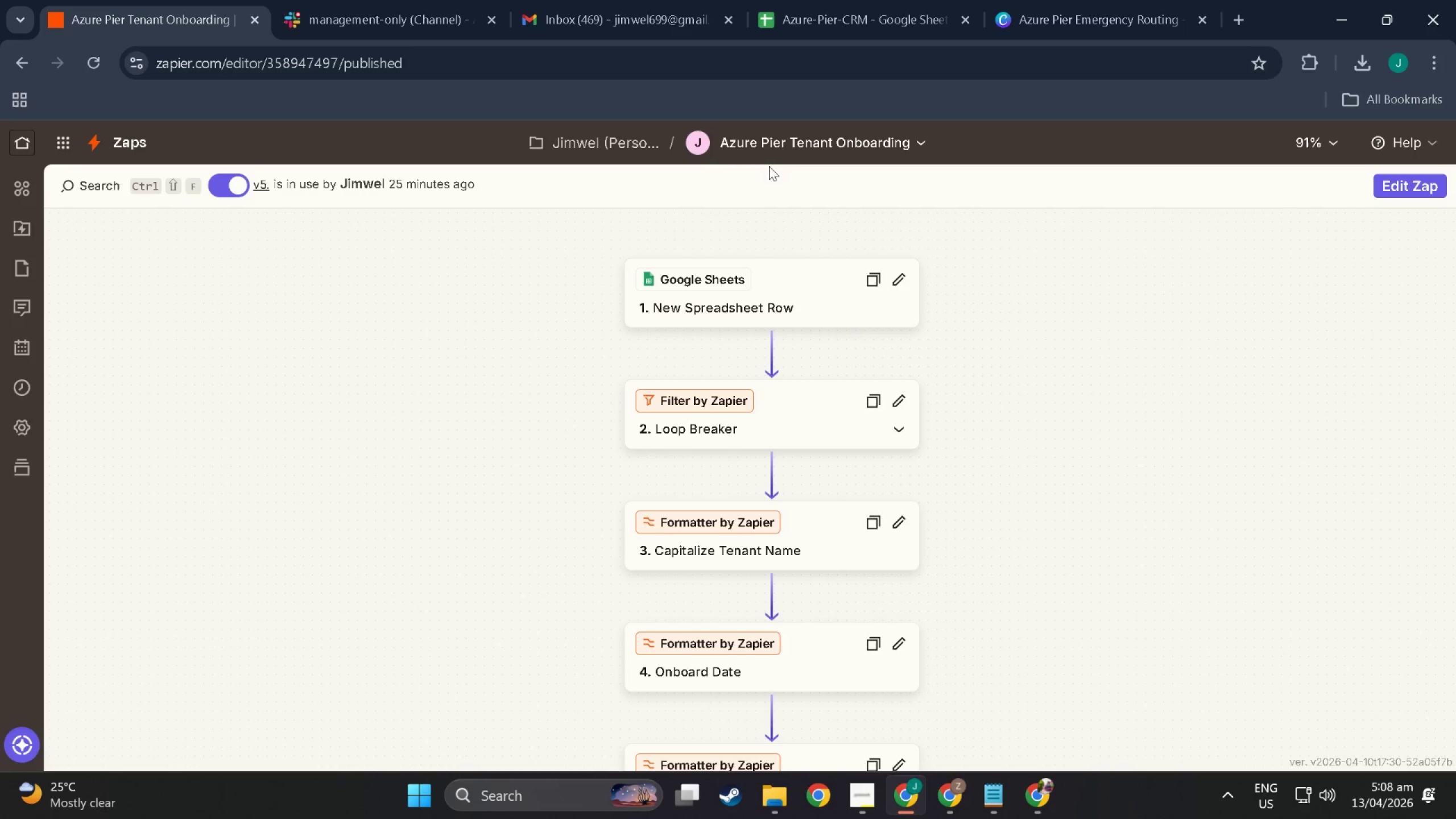 
left_click([928, 153])
 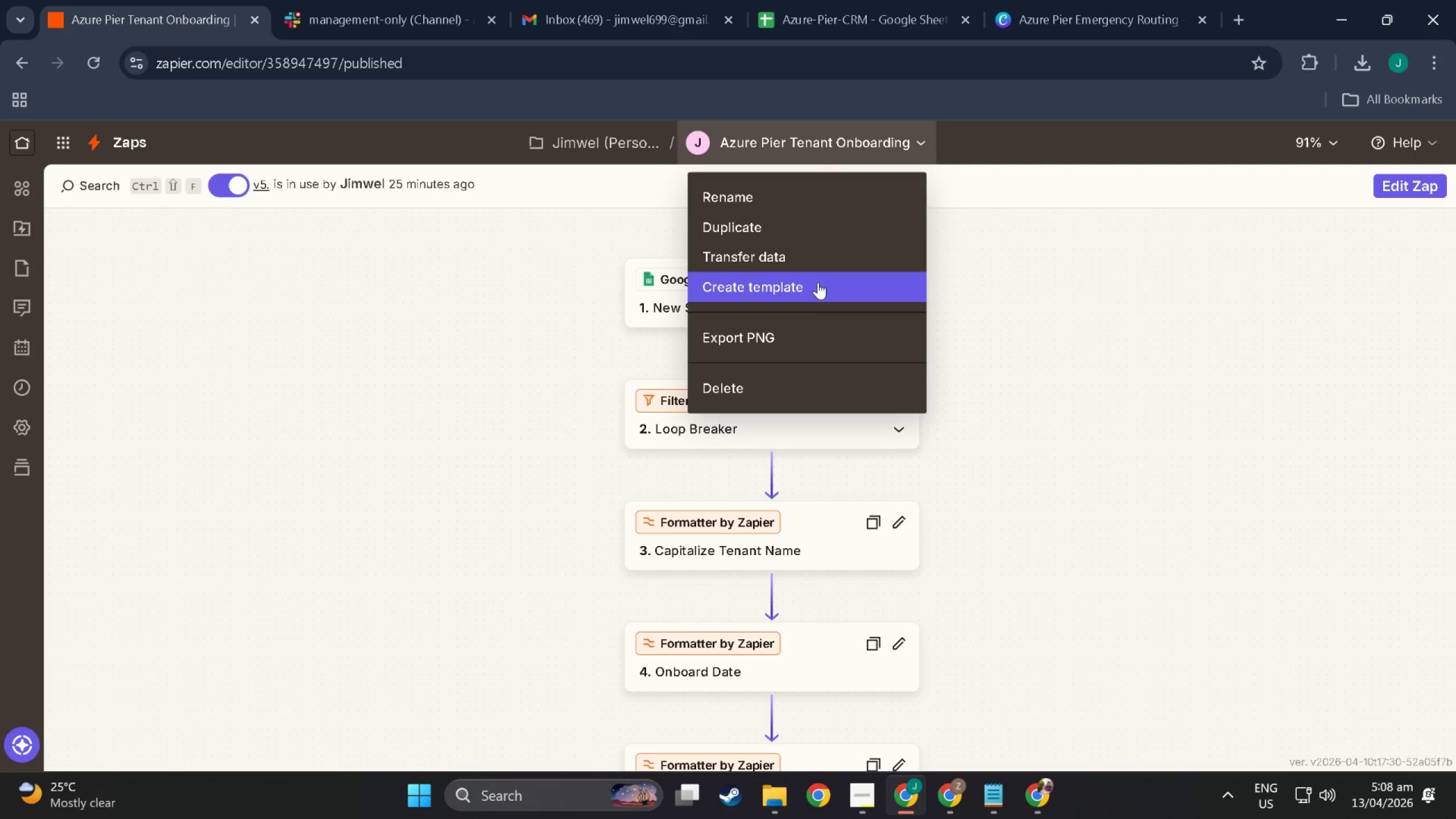 
left_click([815, 293])
 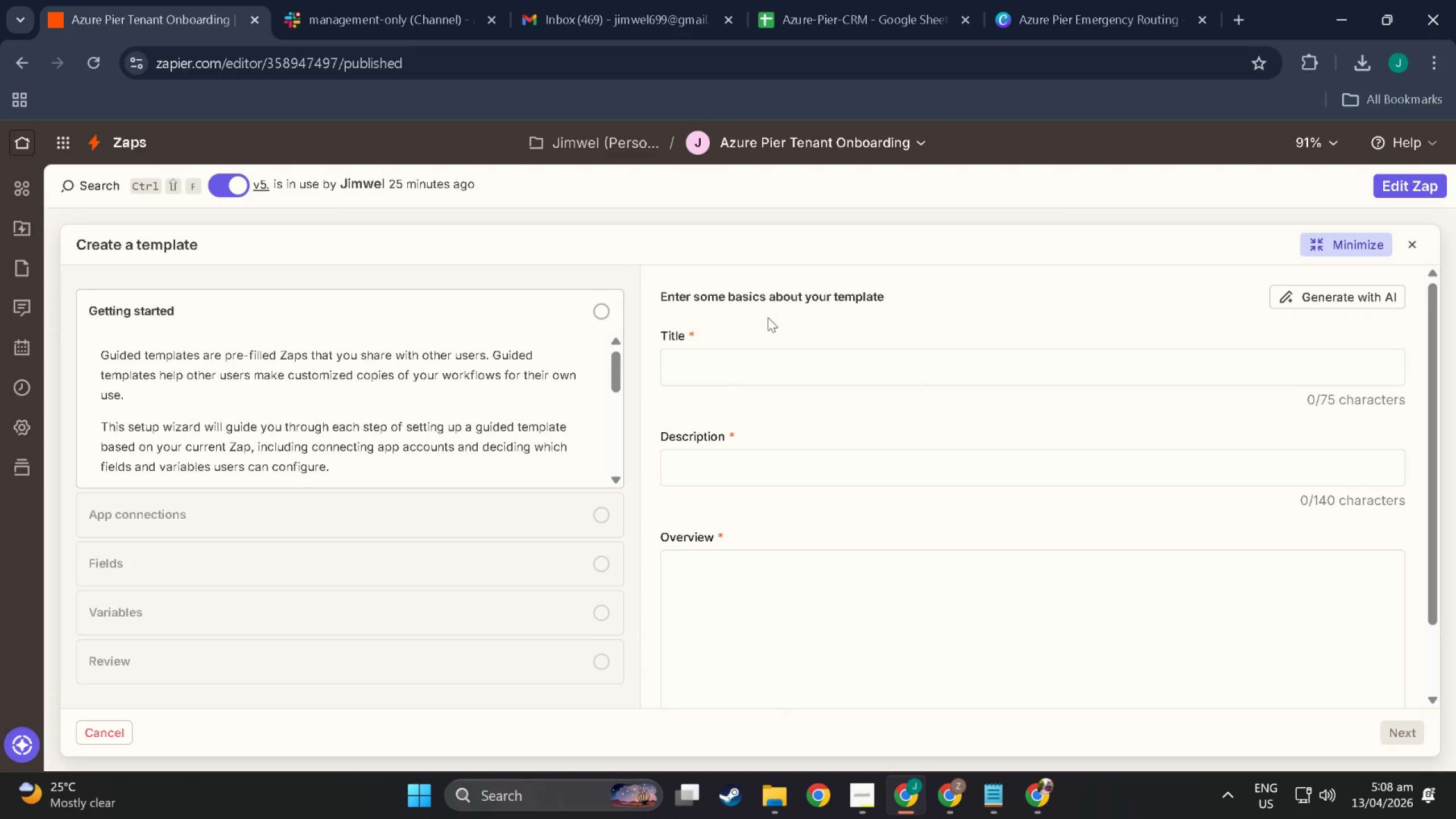 
left_click([787, 368])
 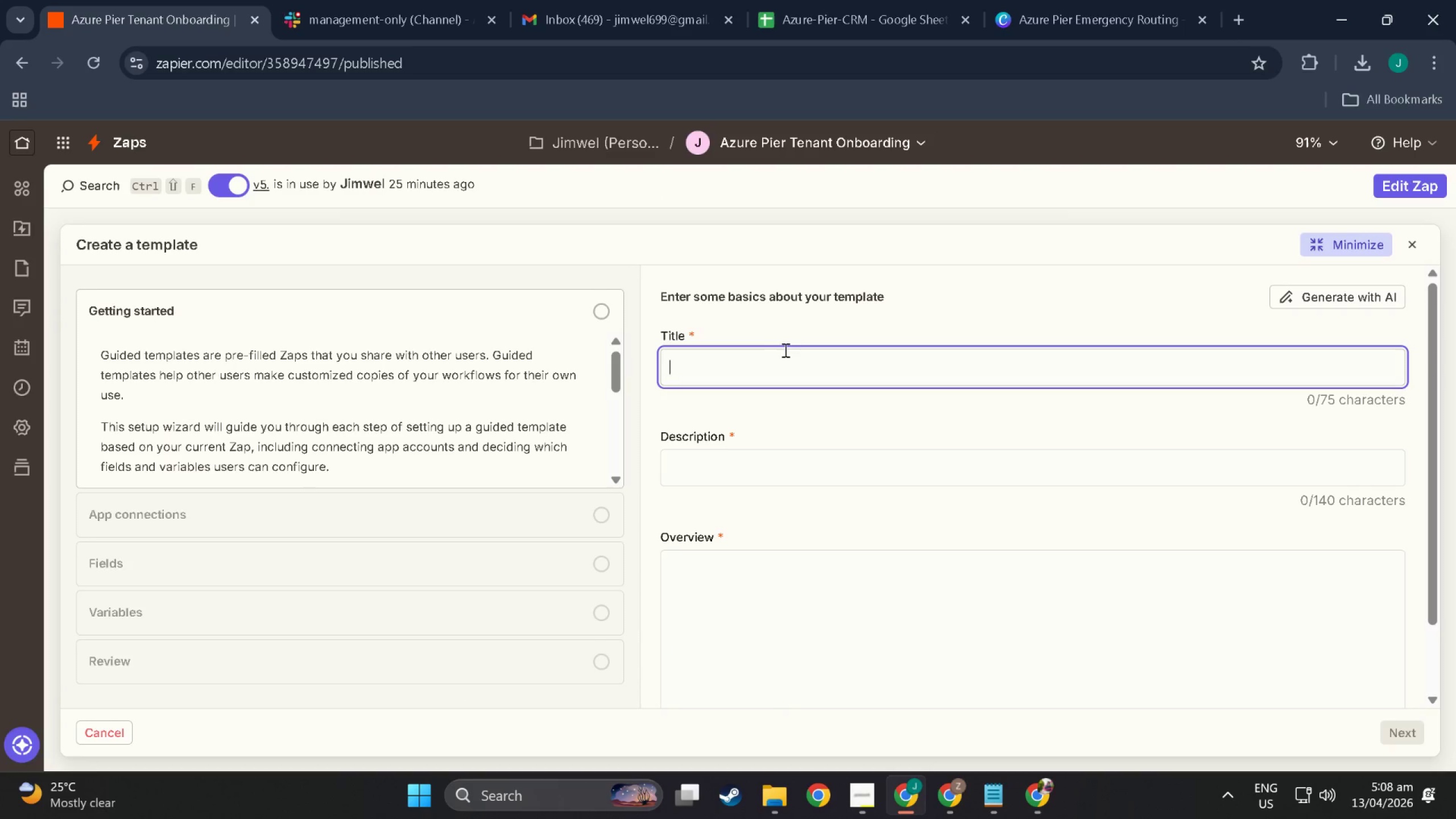 
type(Azure Pier Tenant Onboarding wel)
key(Backspace)
key(Backspace)
key(Backspace)
type(Welcome Flow)
 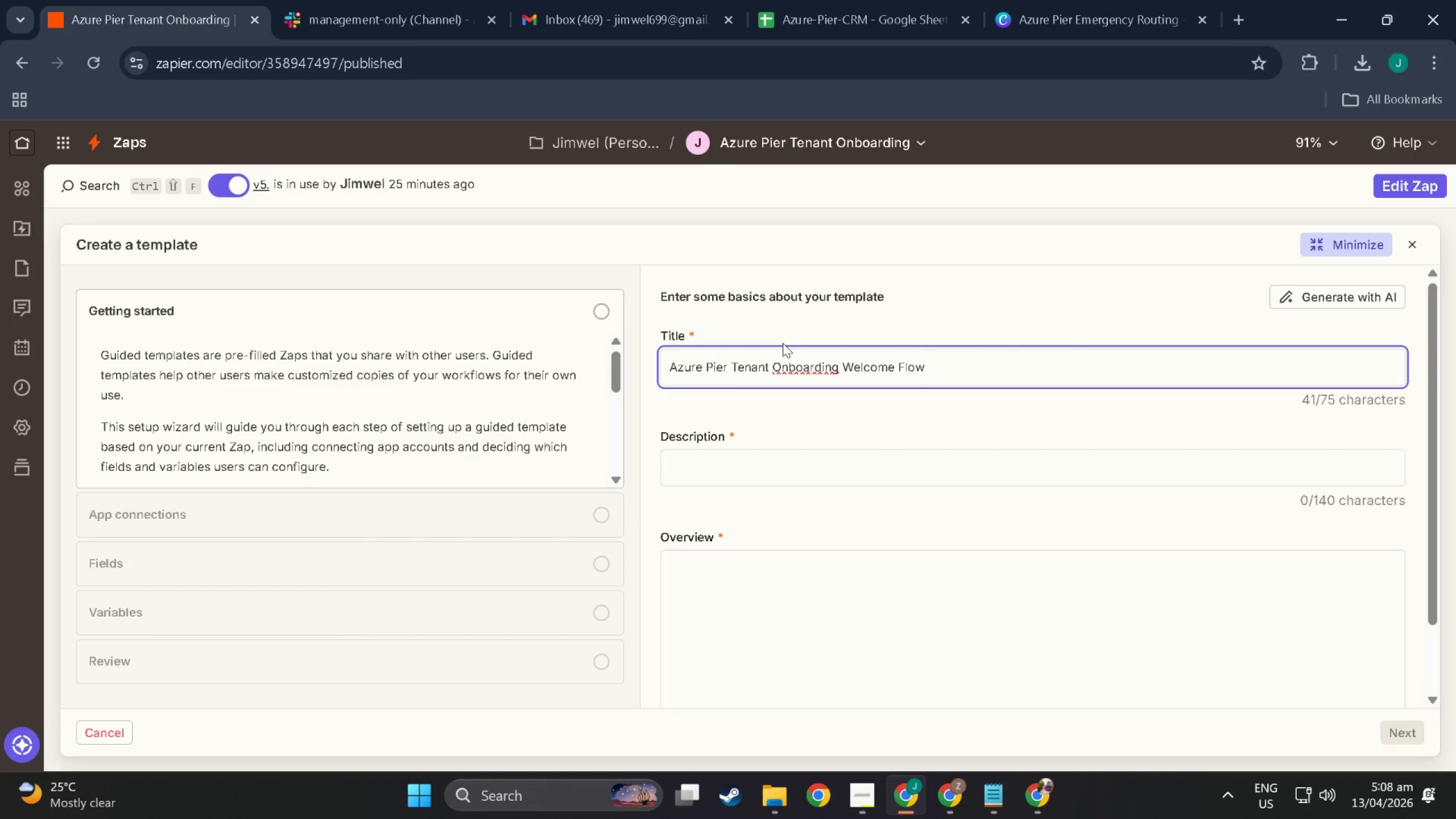 
left_click([762, 497])
 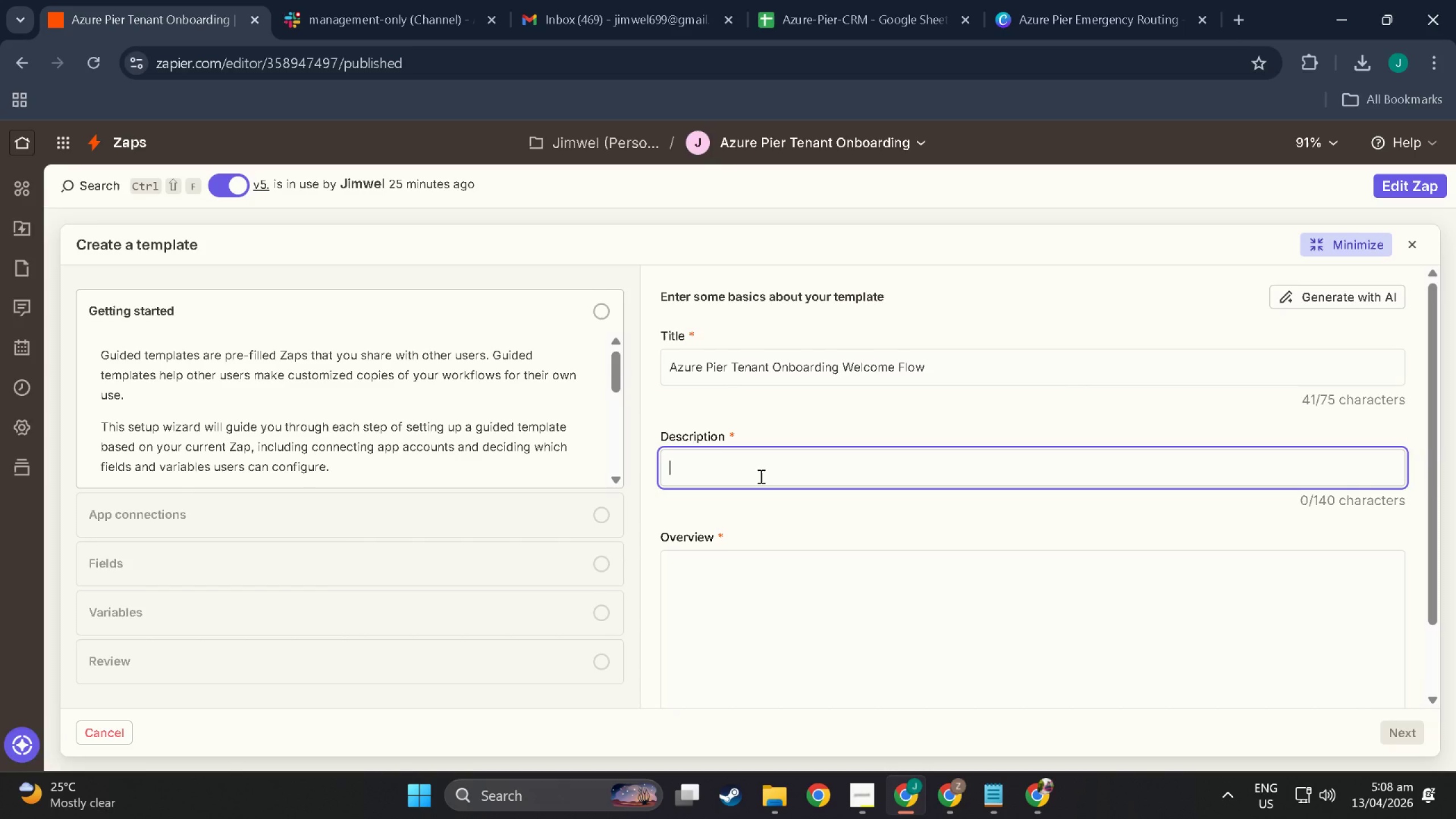 
type(Welcomes new marina tenants automatically )
key(Backspace)
type(wh)
key(Backspace)
key(Backspace)
type(=)
key(Backspace)
type( whemn)
key(Backspace)
type( added)
 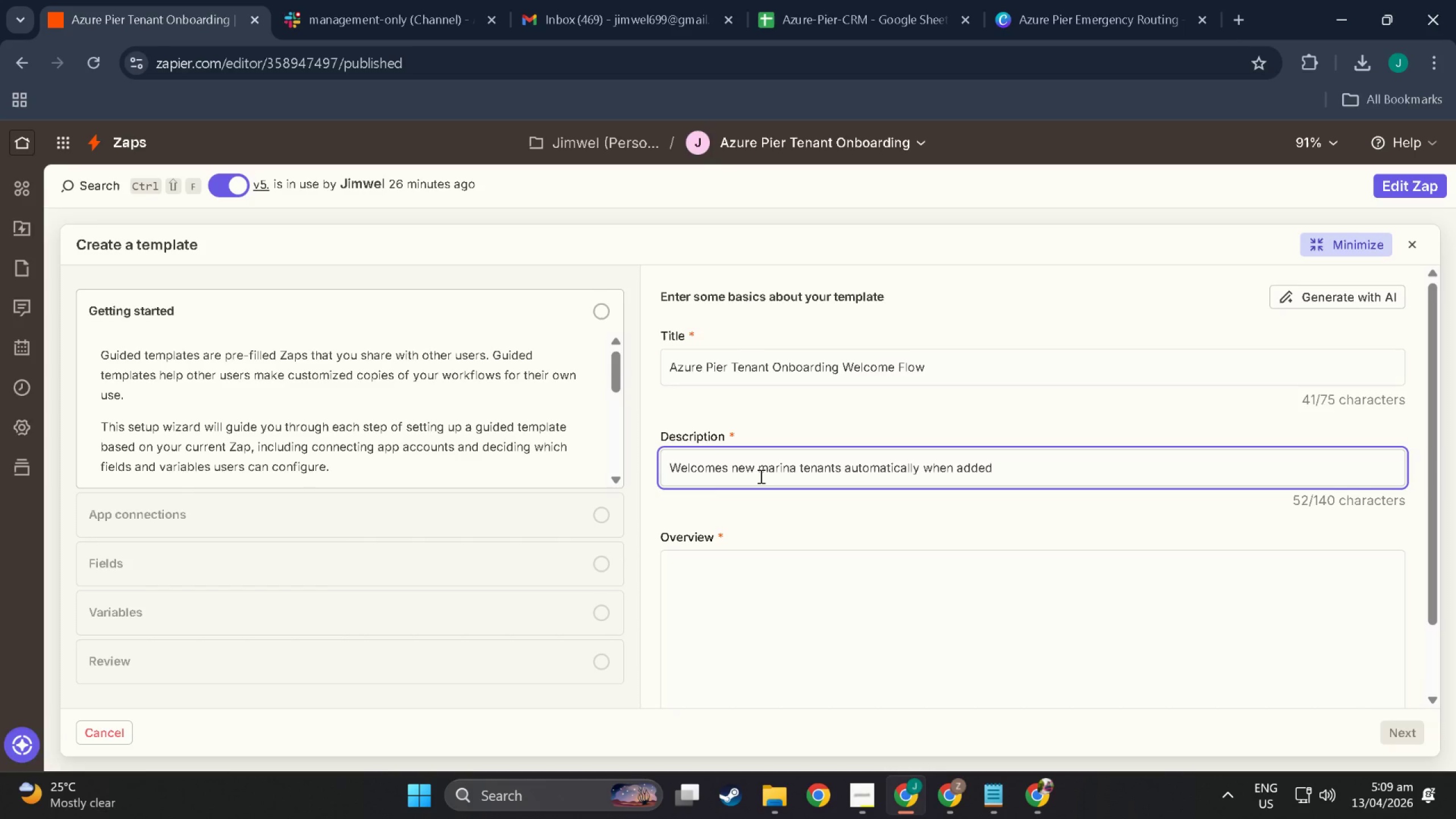 
wait(21.7)
 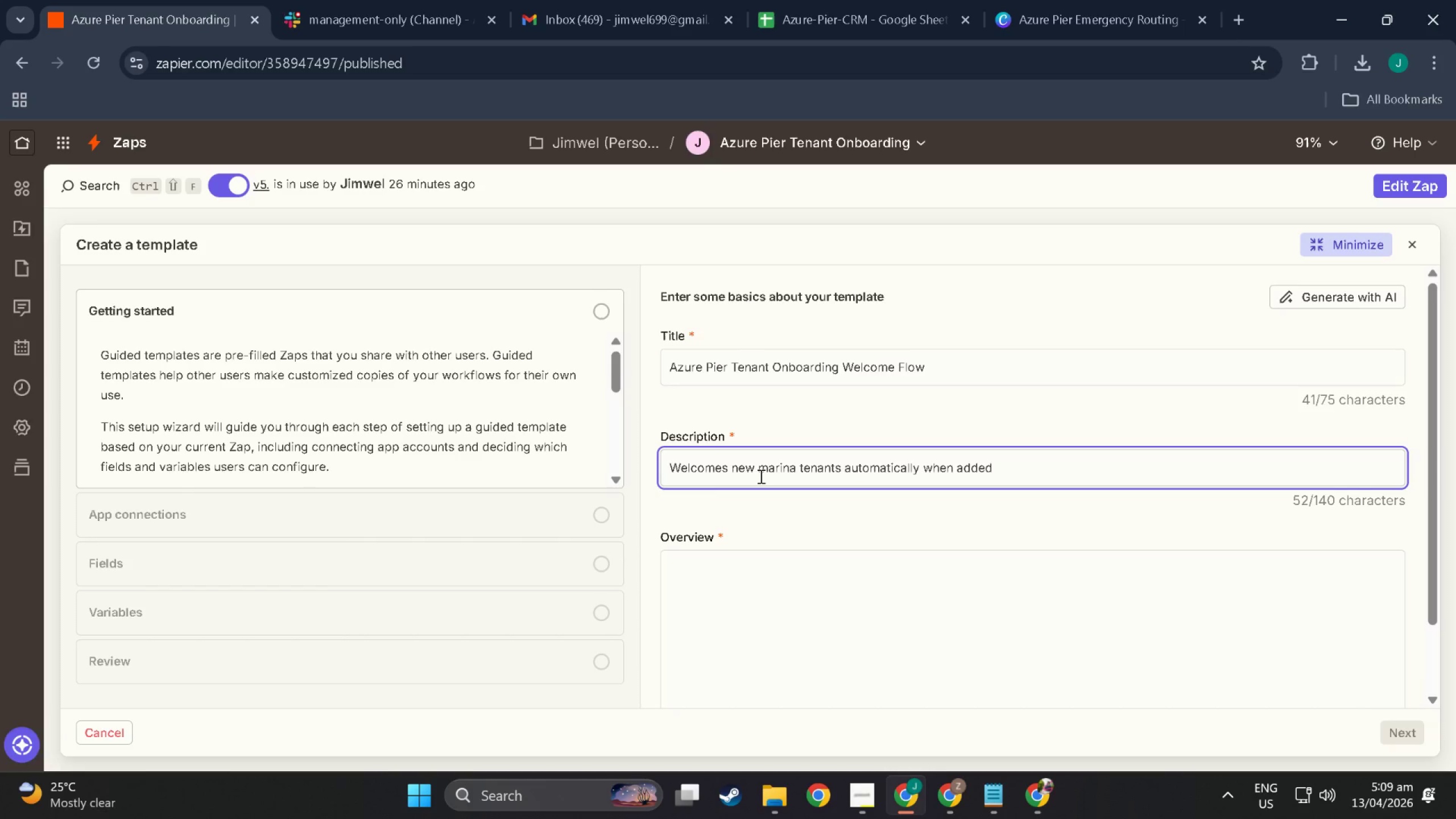 
key(Space)
 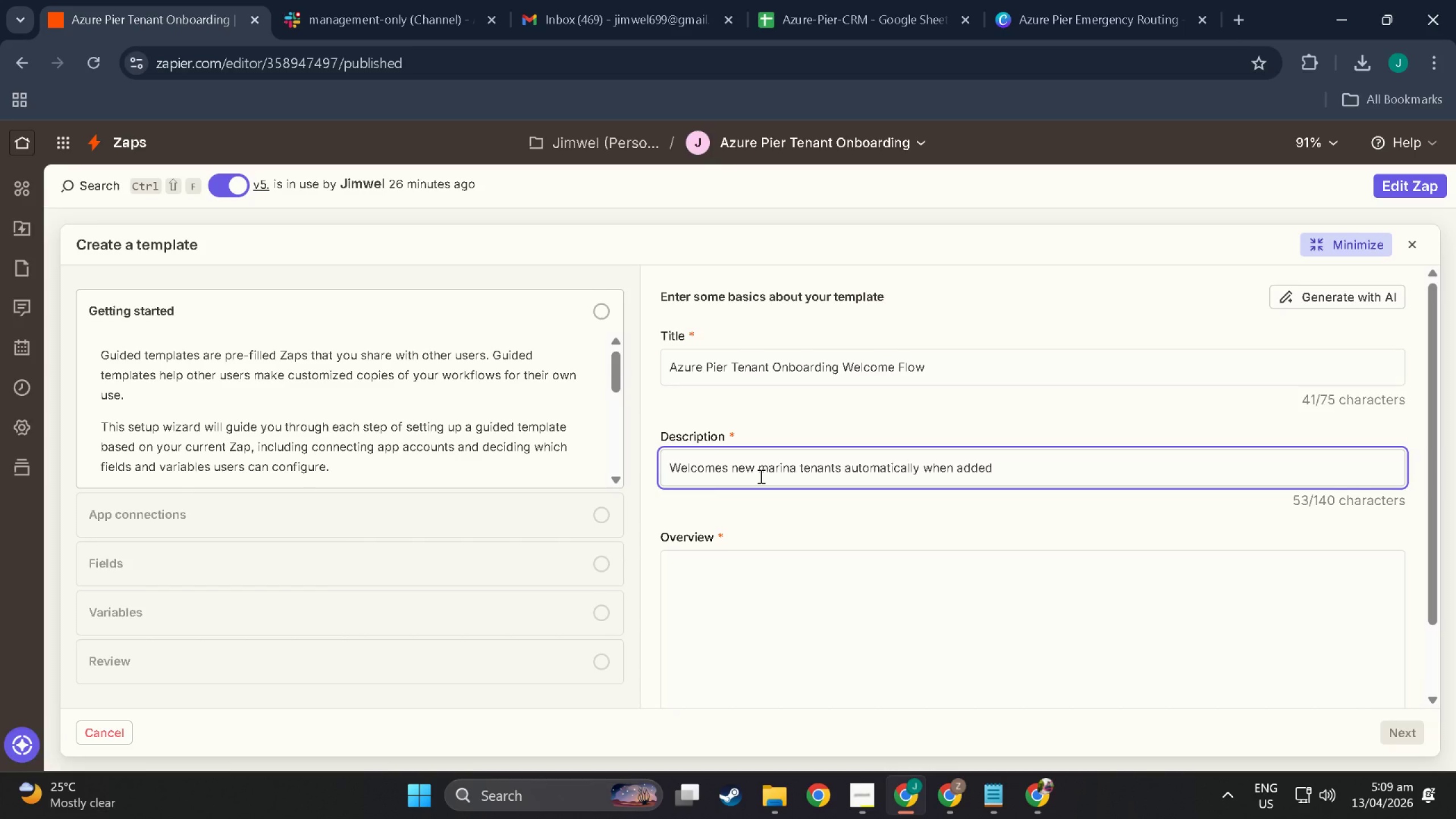 
type(to Active automatically added)
 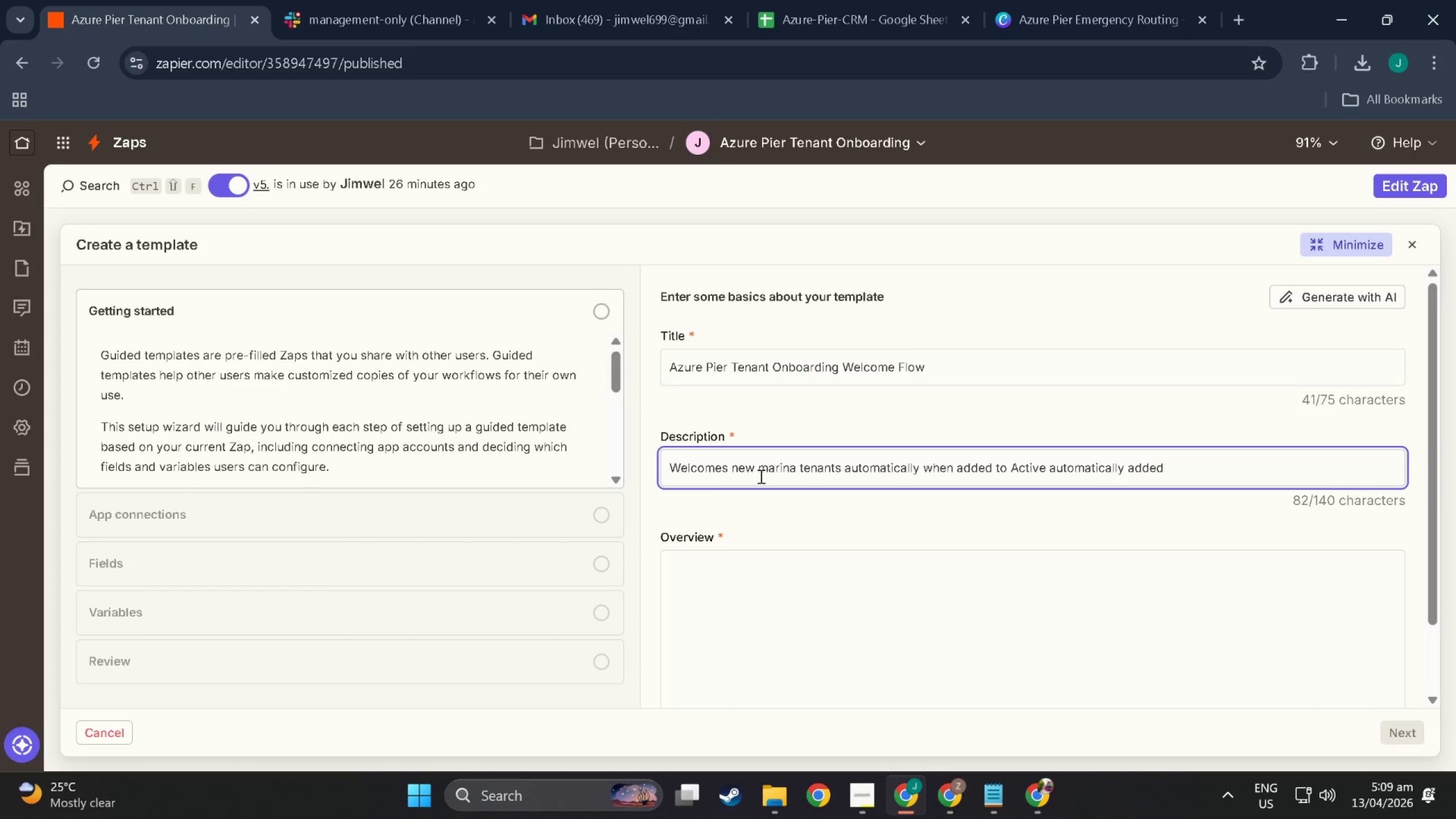 
wait(6.33)
 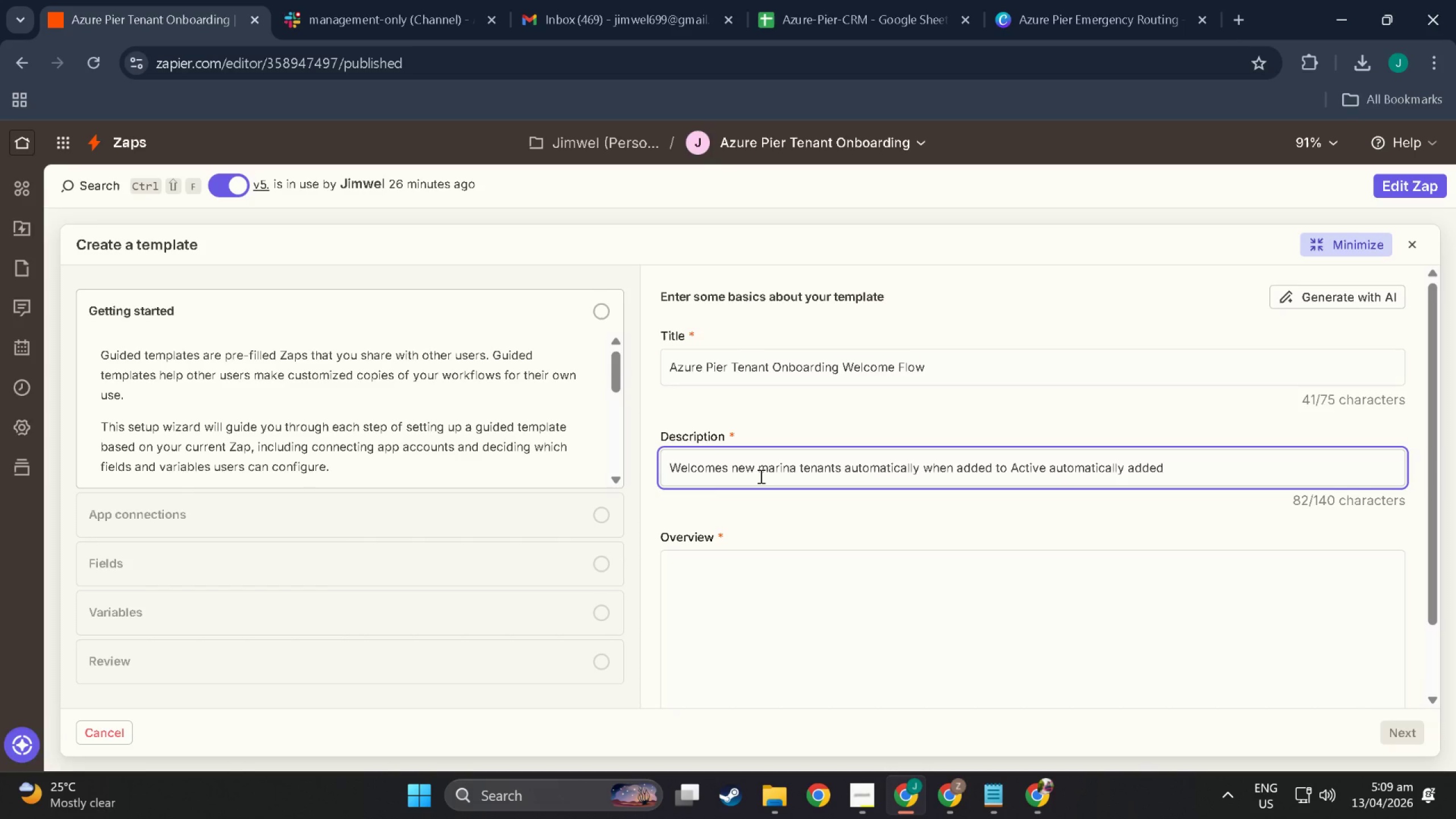 
hold_key(key=ArrowLeft, duration=1.03)
 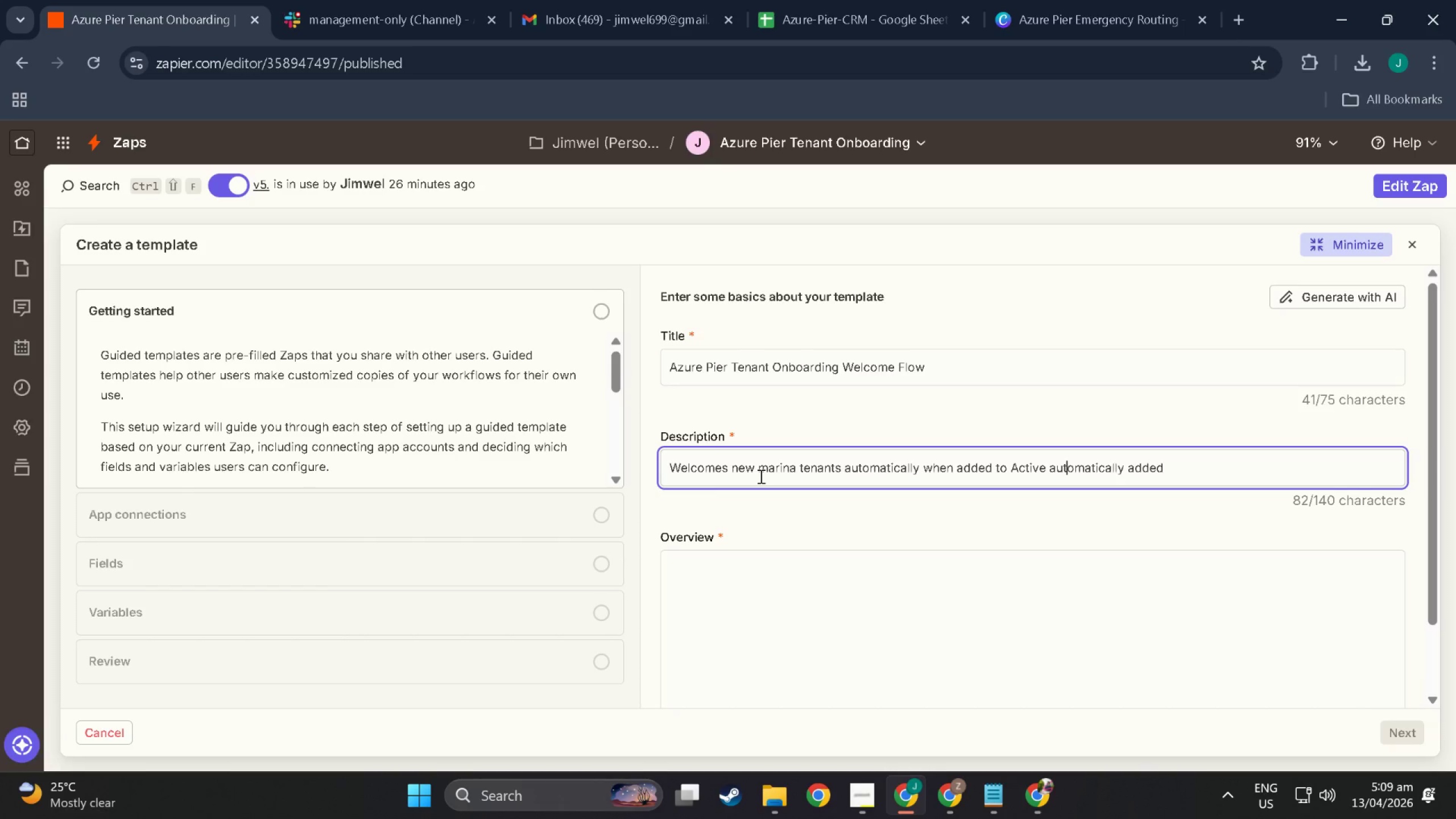 
hold_key(key=ArrowRight, duration=0.62)
 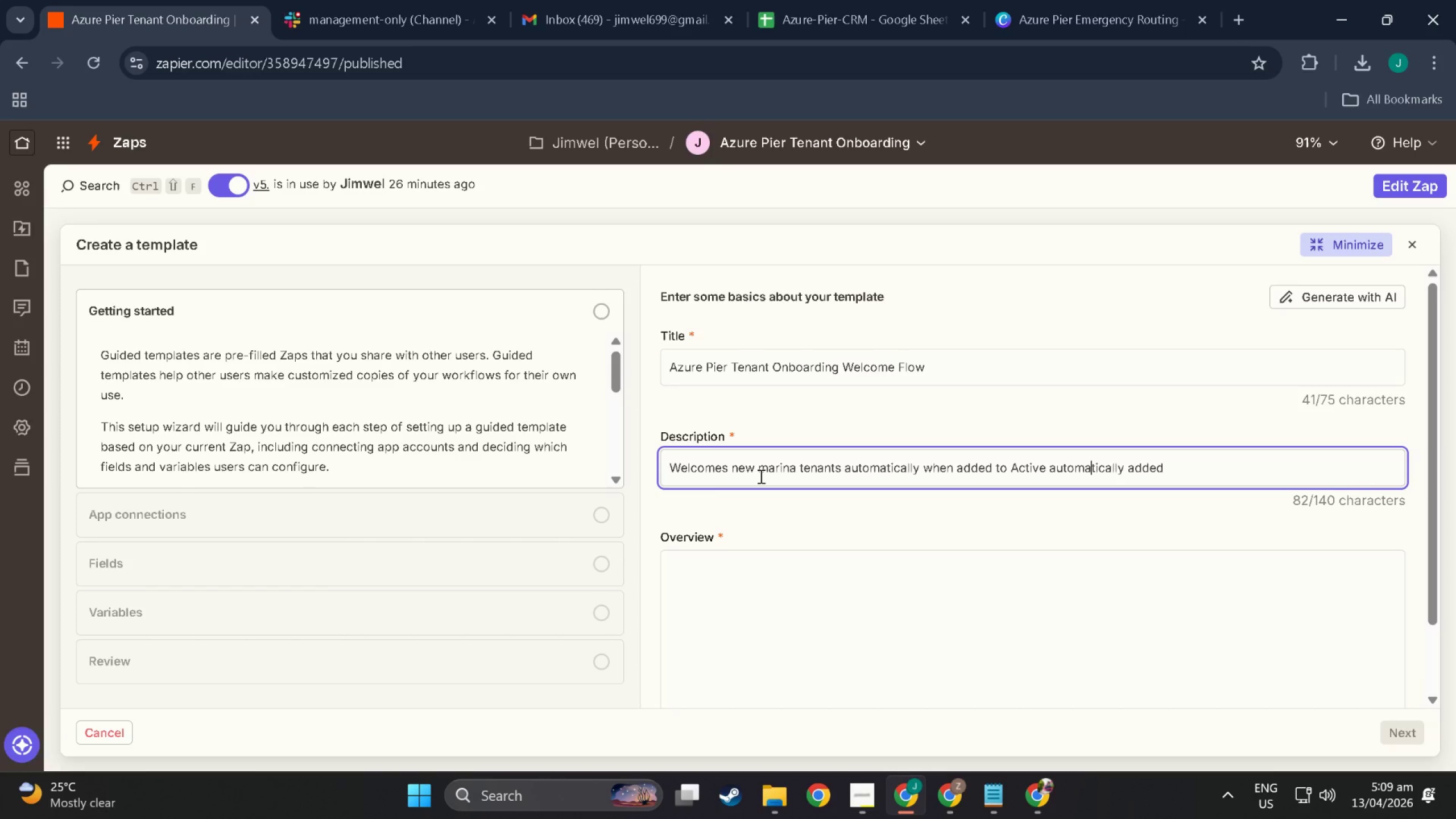 
key(ArrowLeft)
 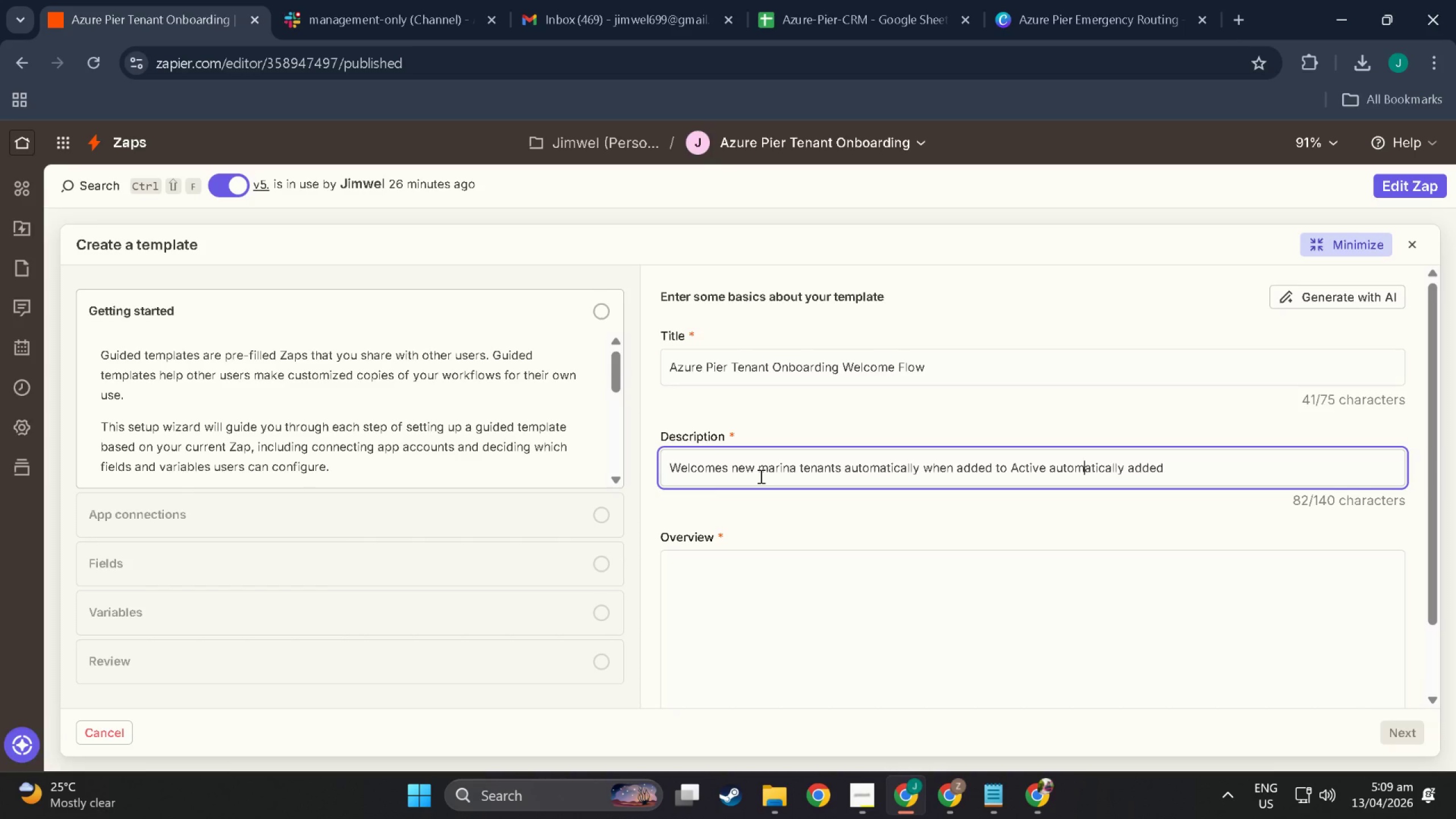 
hold_key(key=ArrowLeft, duration=0.64)
 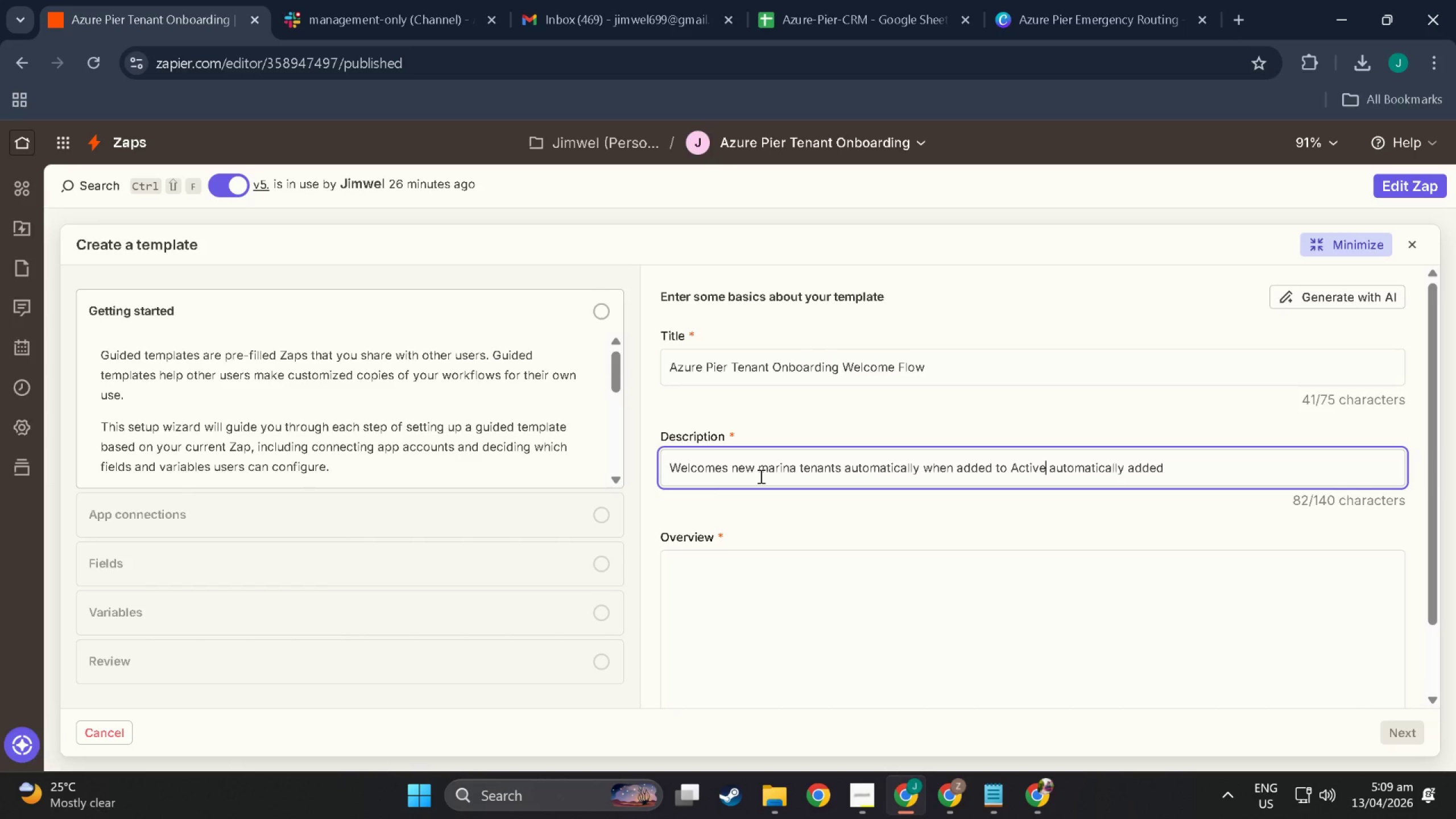 
hold_key(key=ArrowLeft, duration=0.38)
 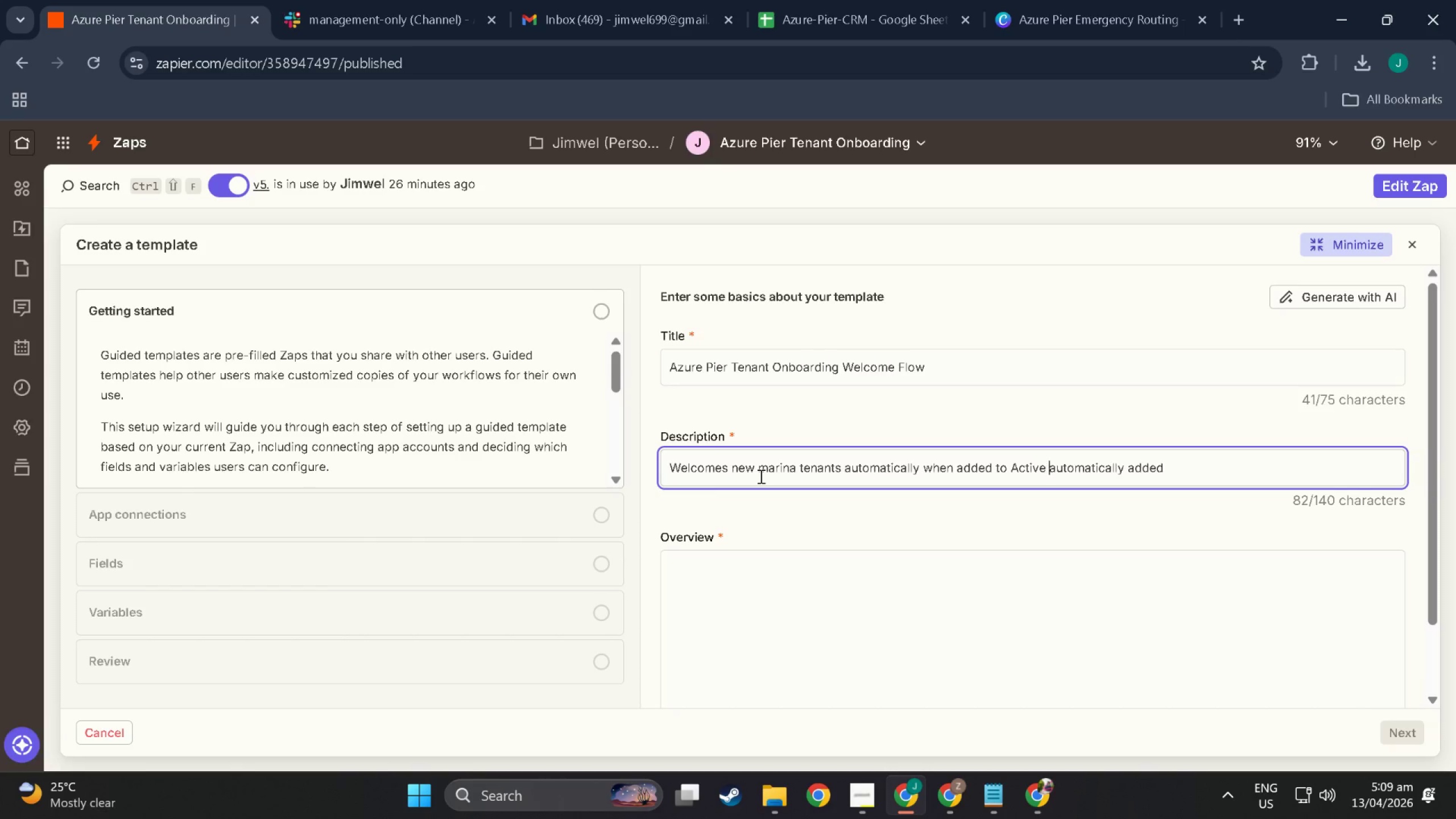 
key(ArrowRight)
 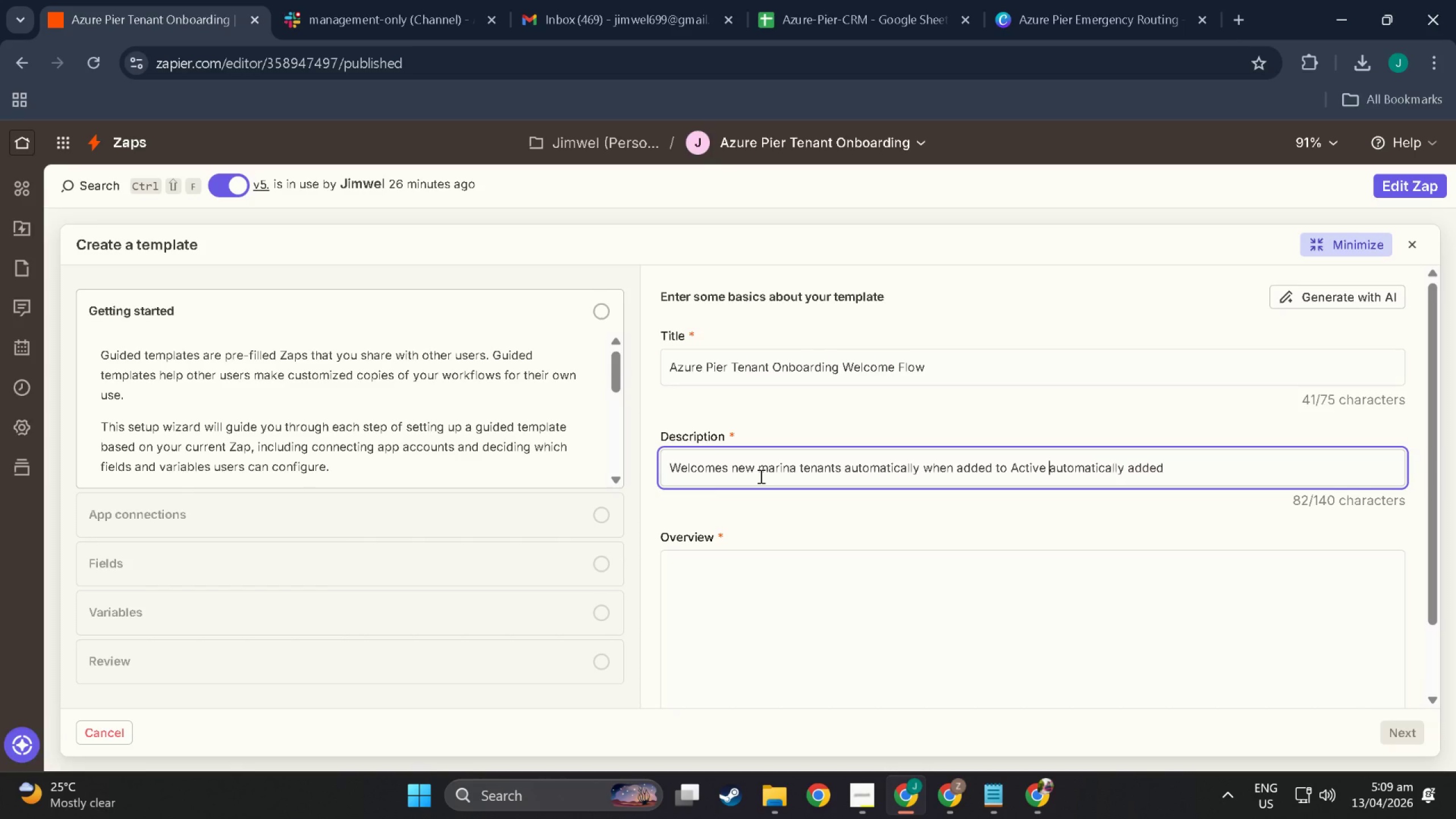 
key(ArrowLeft)
 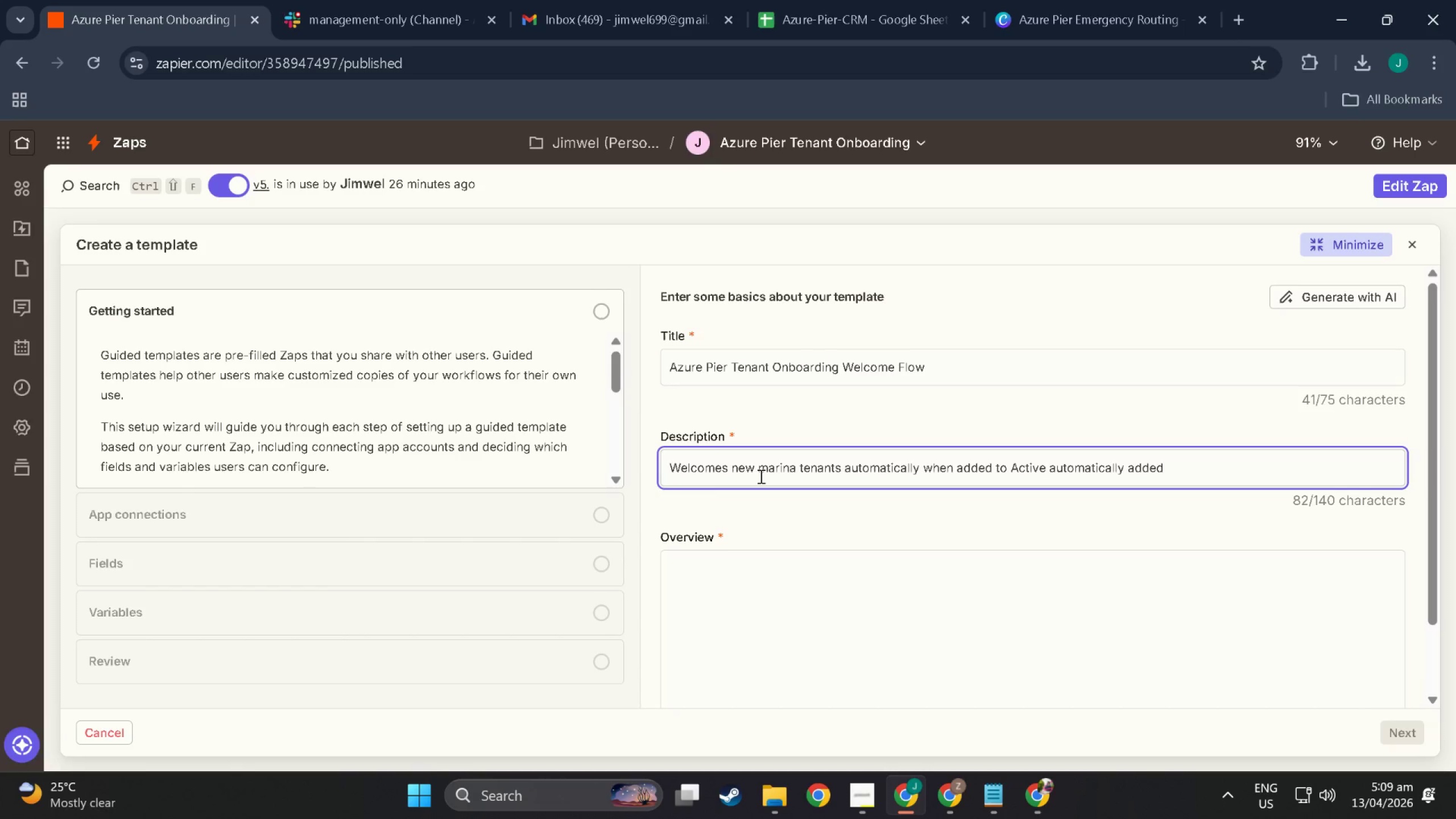 
type( Slio)
key(Backspace)
type([)
key(Backspace)
type(ps)
 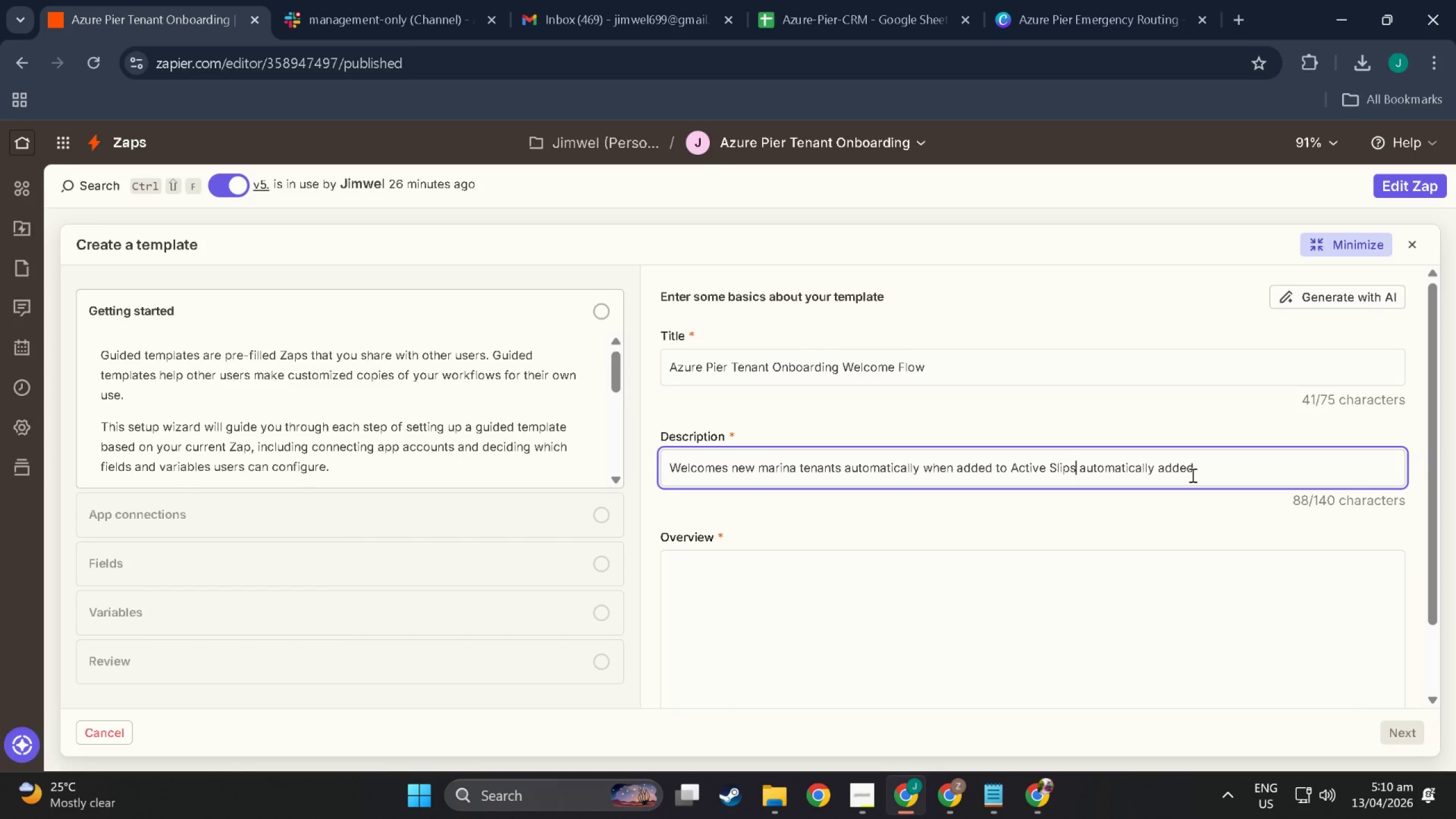 
left_click_drag(start_coordinate=[1221, 475], to_coordinate=[1082, 462])
 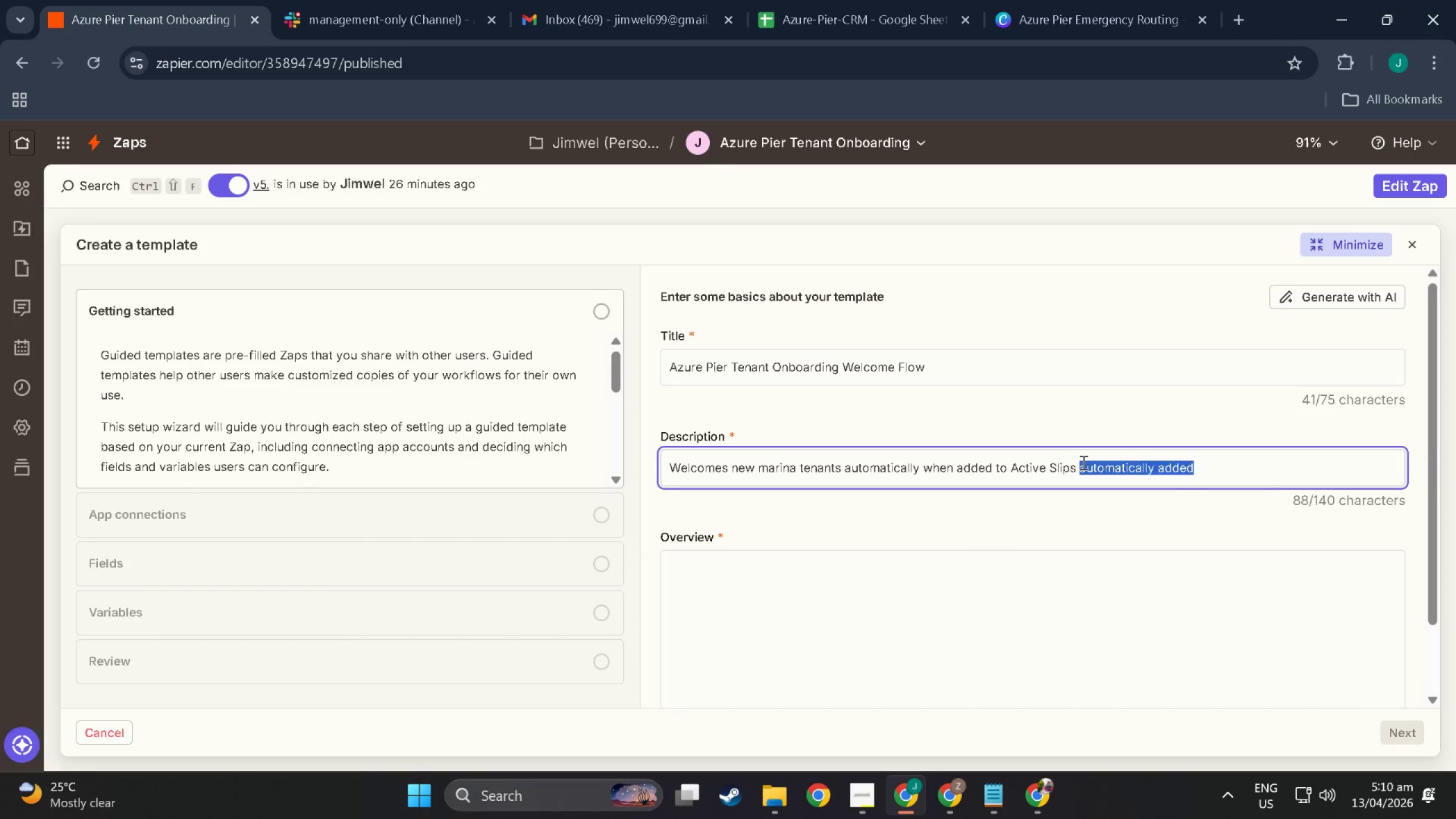 
key(Backspace)
 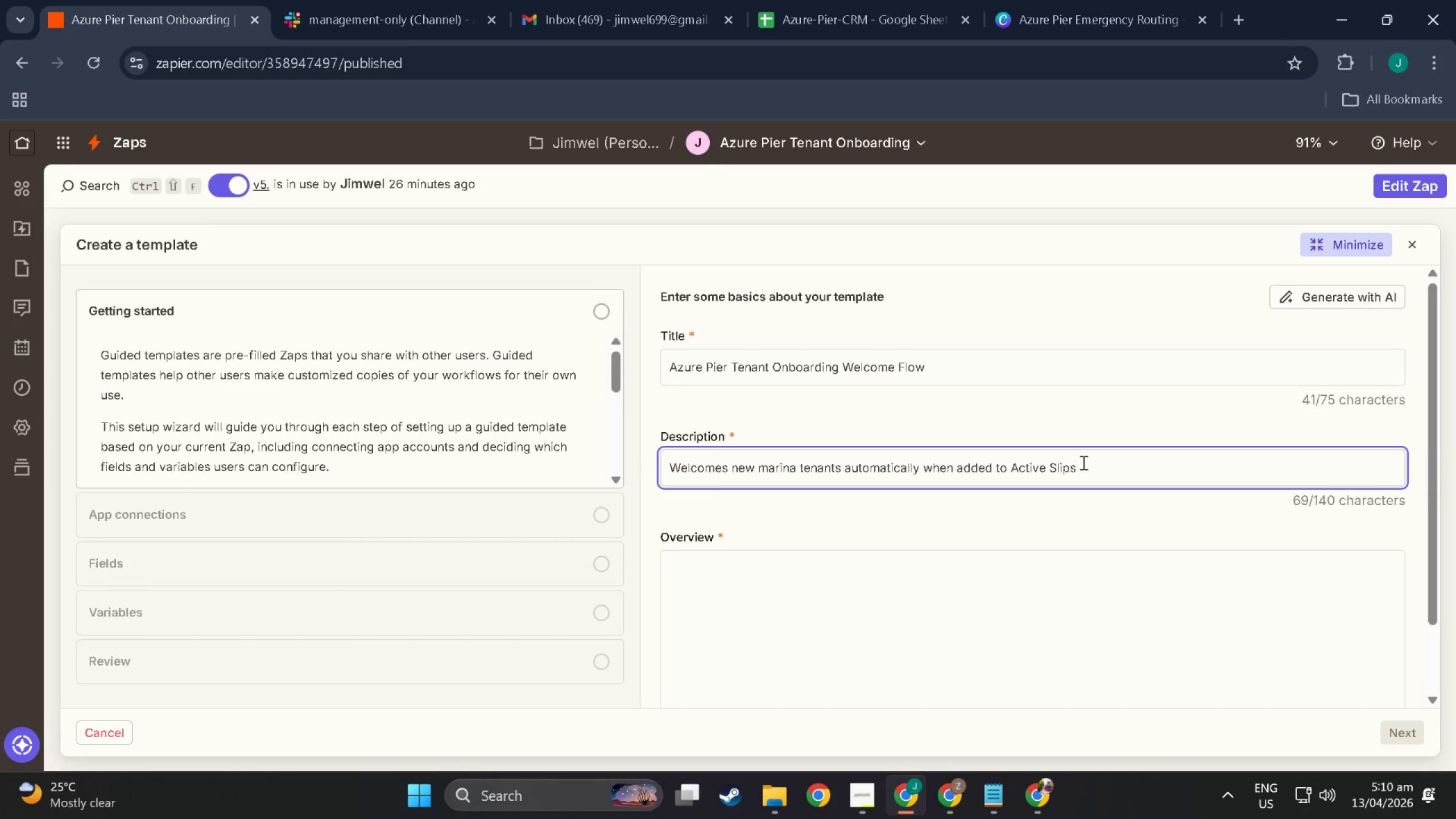 
type(- finds their Stac)
key(Backspace)
key(Backspace)
key(Backspace)
type(lack, ini)
key(Backspace)
type(vites to channel, posts)
 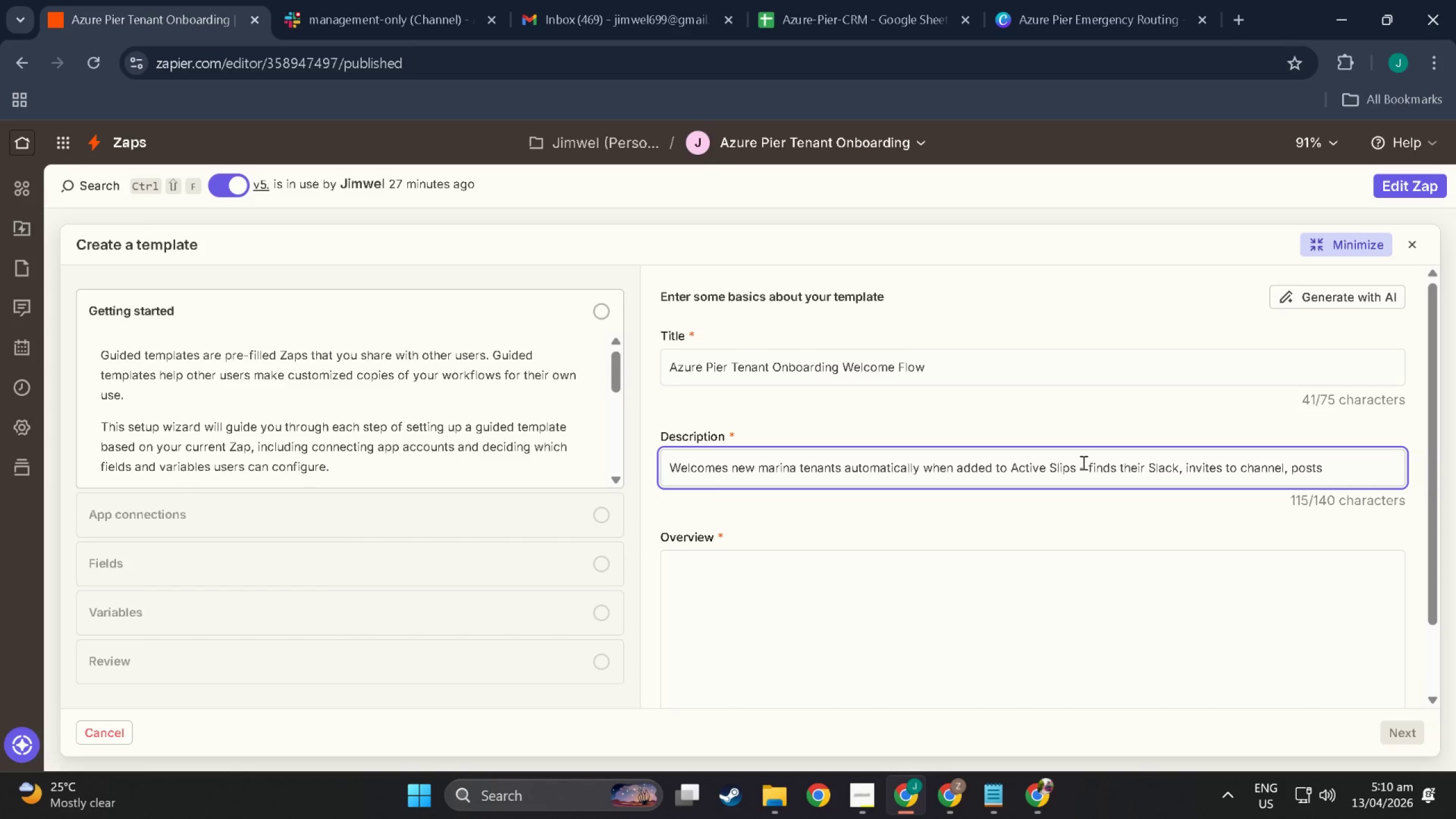 
wait(5.3)
 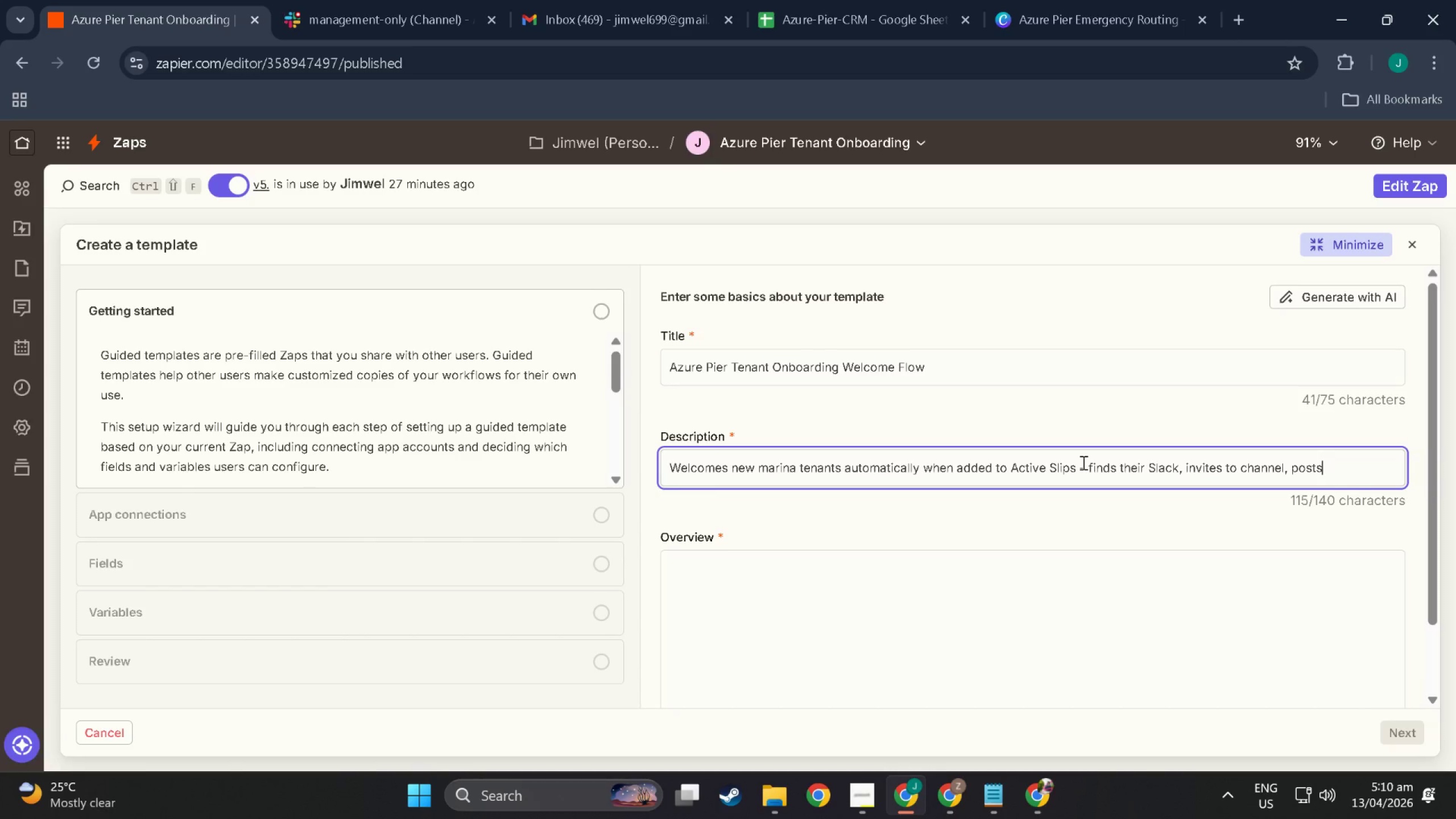 
type( personalized welcom,e)
key(Backspace)
key(Backspace)
type(e/)
key(Backspace)
type(.)
 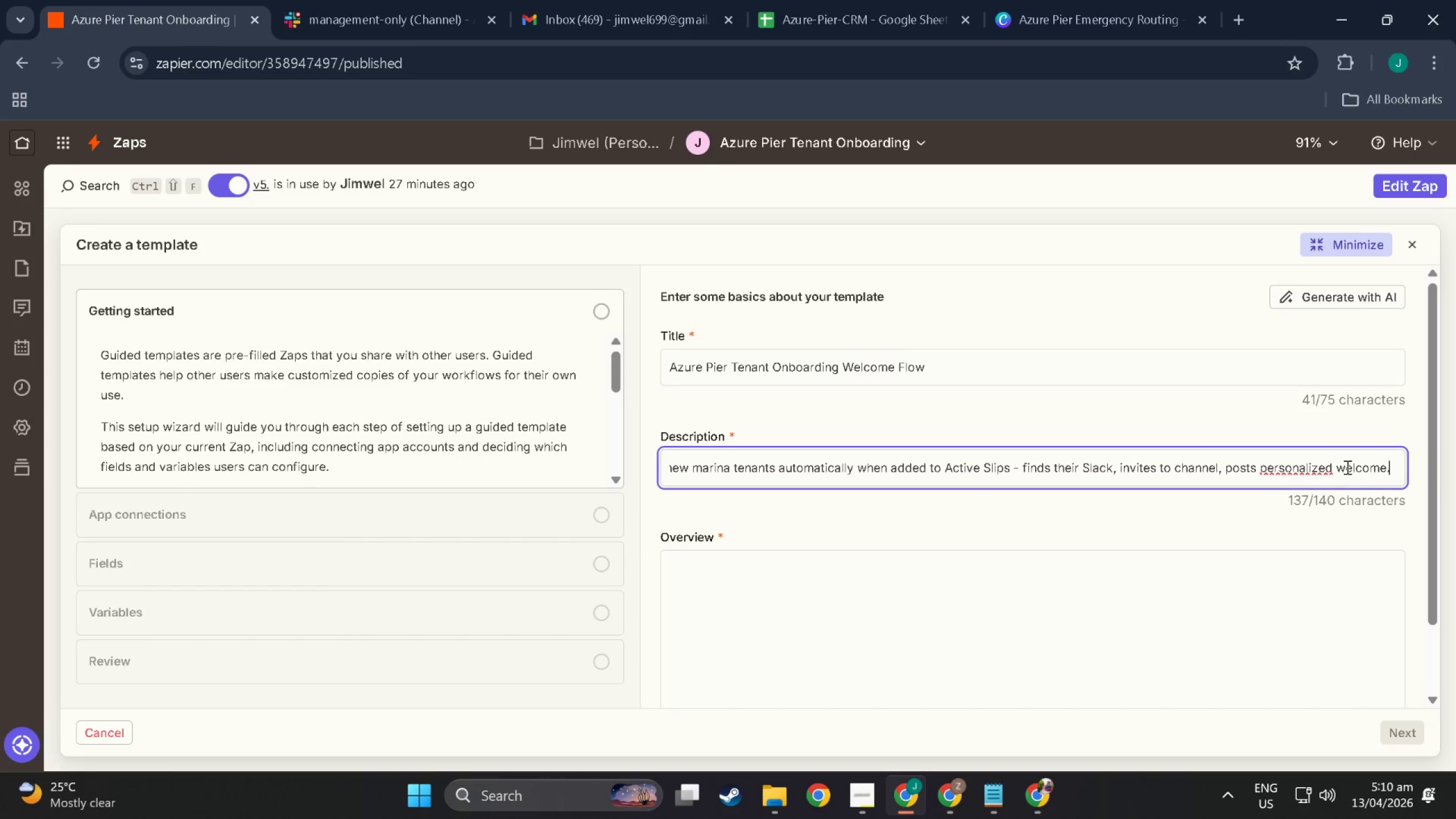 
wait(9.55)
 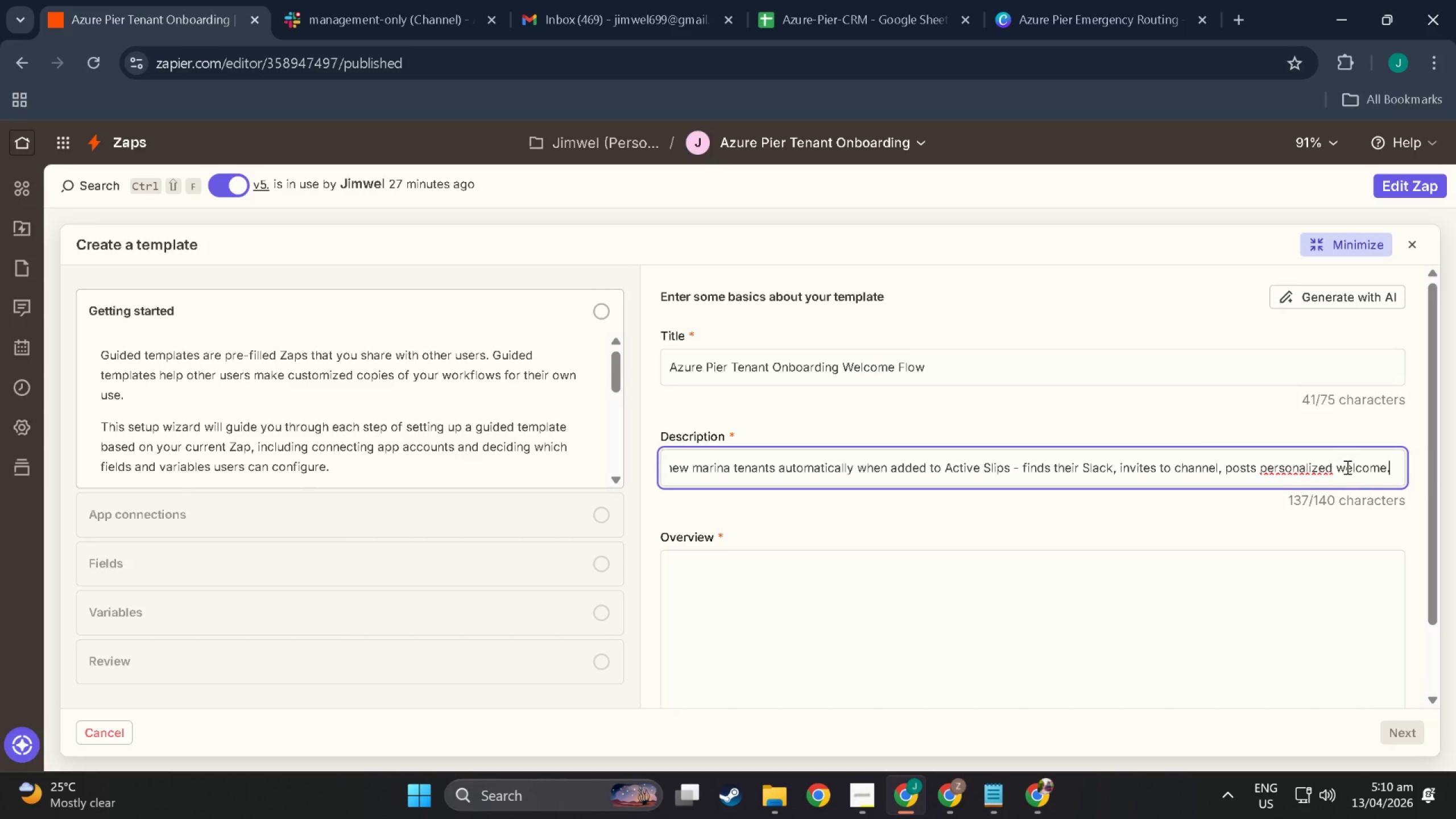 
left_click([923, 579])
 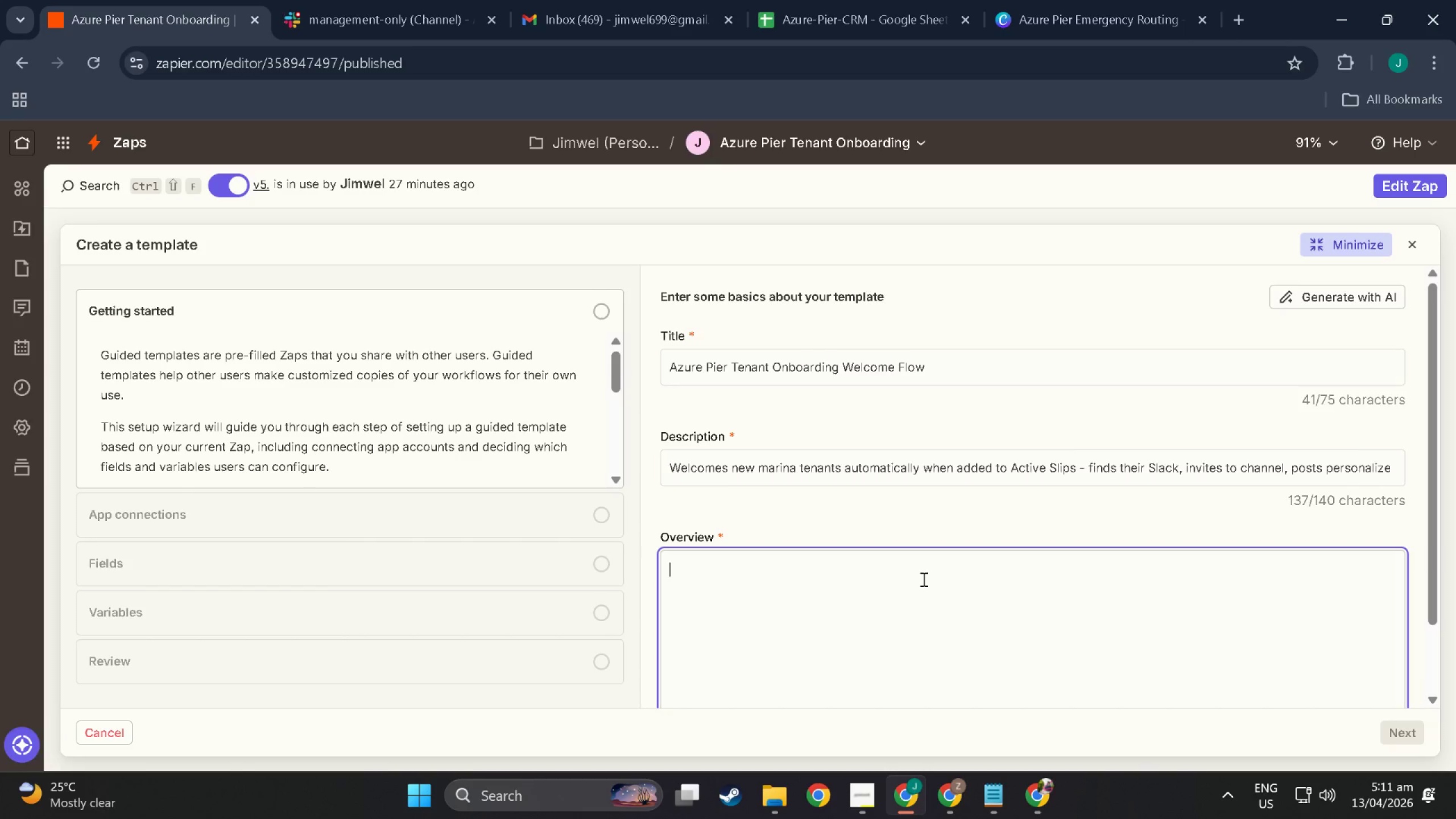 
type(This X)
key(Backspace)
type(Zap triggers whem)
key(Backspace)
type(n anewtenant  )
key(Backspace)
type(row is added to the )
 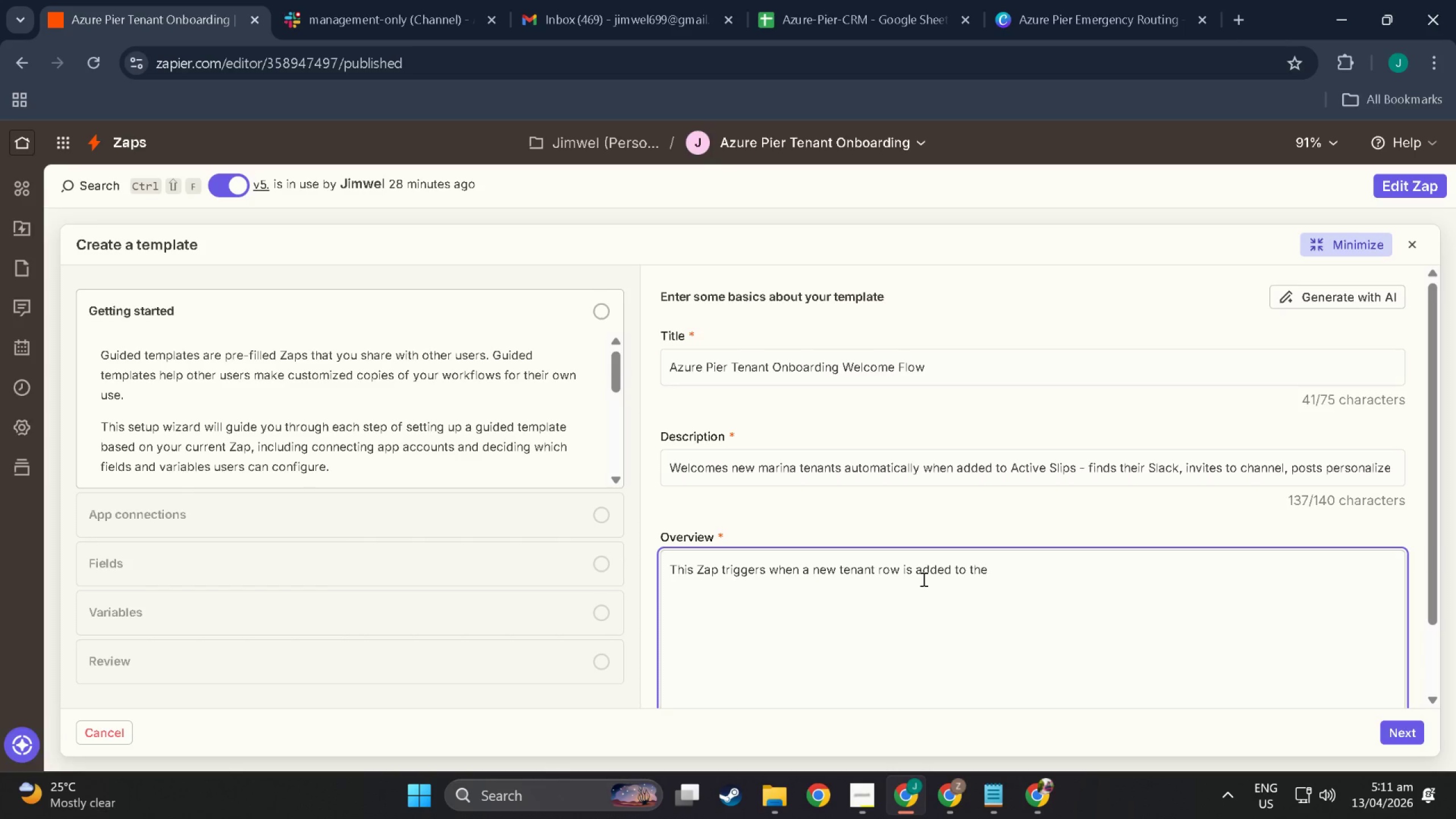 
type(Active sl)
key(Backspace)
key(Backspace)
type(Slips Google Sheet. A Loop[)
key(Backspace)
type( Breal)
key(Backspace)
type(ker filter)
 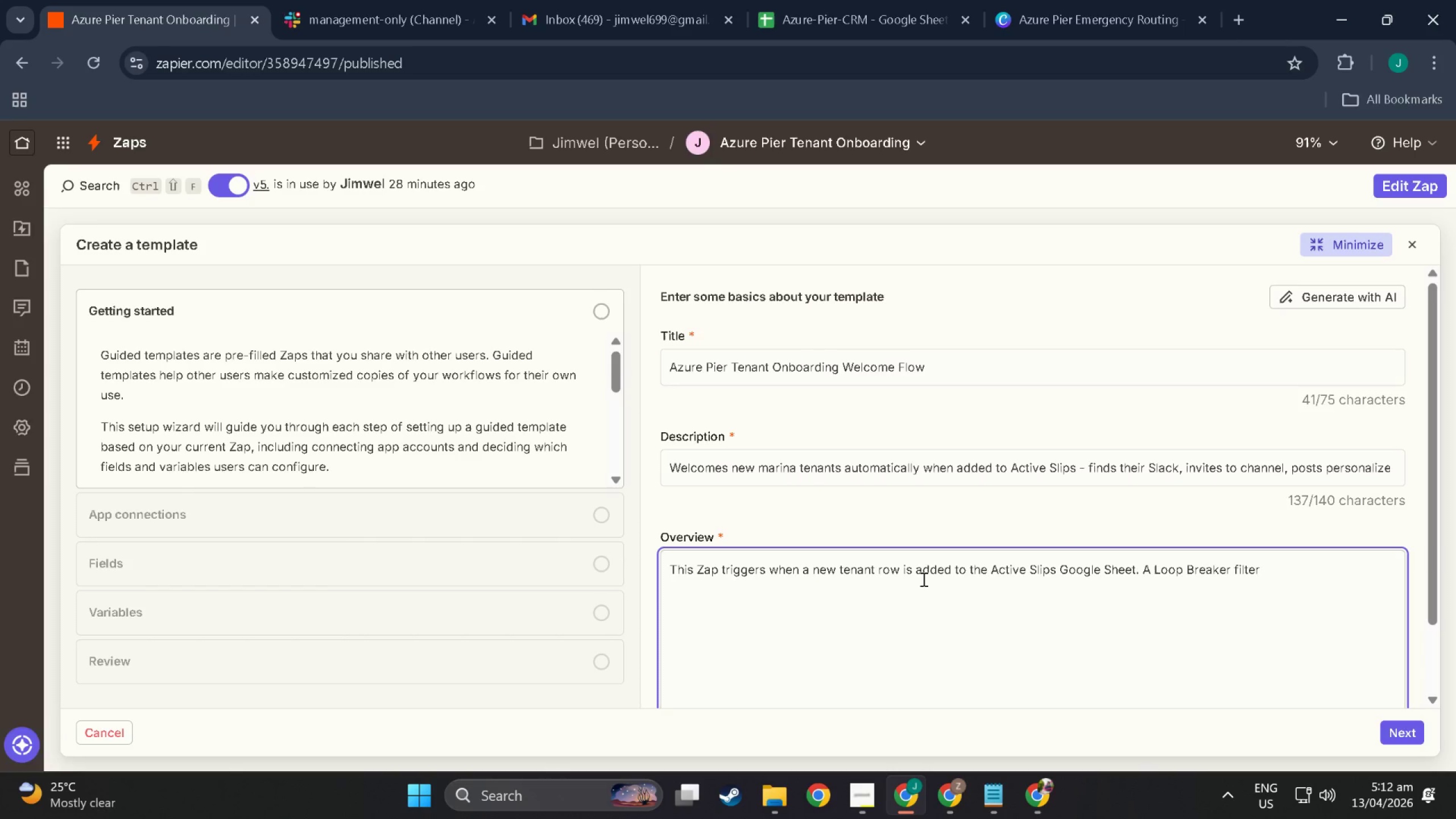 
type( checcks)
key(Backspace)
key(Backspace)
key(Backspace)
key(Backspace)
type(cks)
 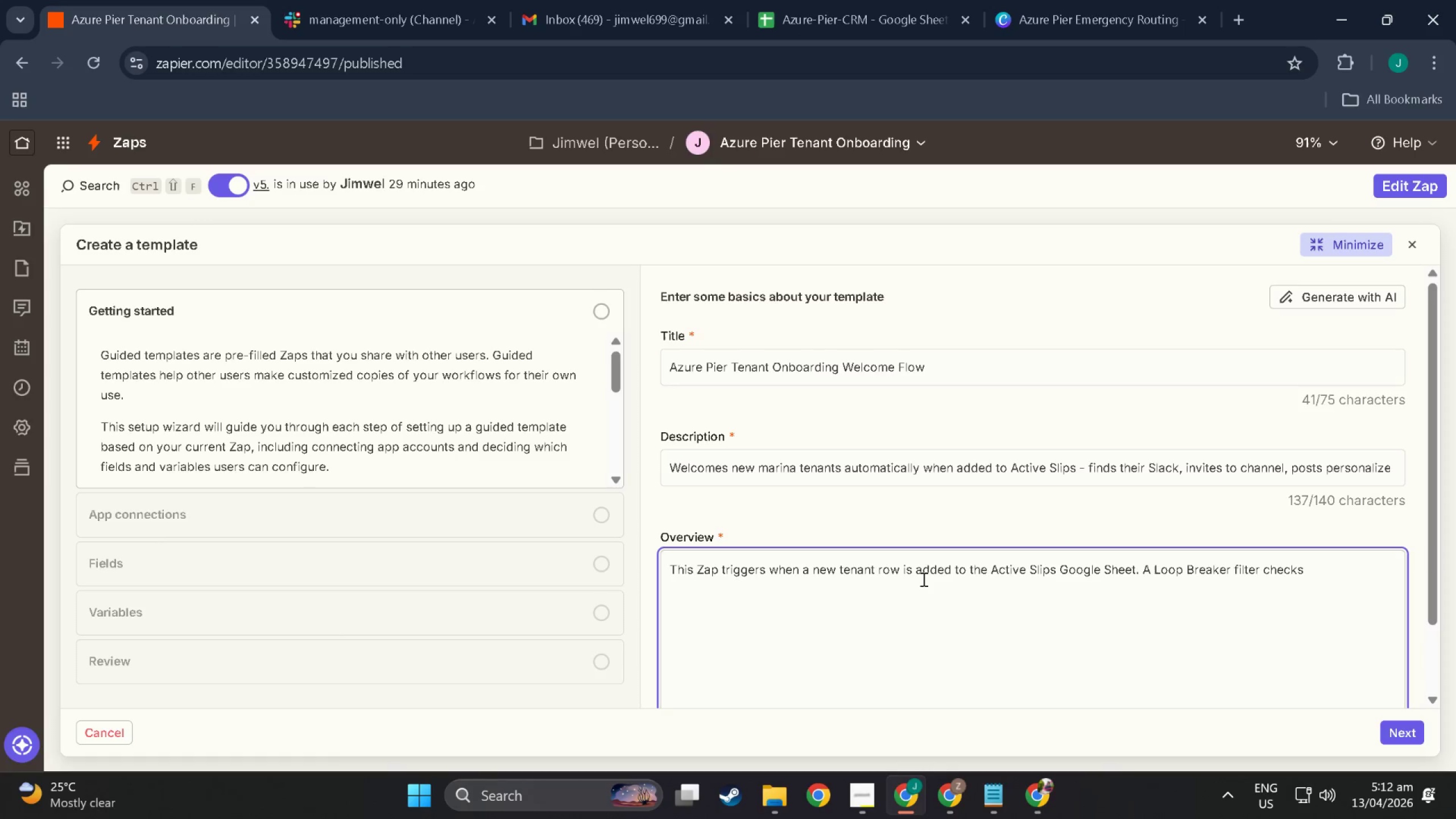 
type( Onm)
key(Backspace)
type(bvo\)
key(Backspace)
key(Backspace)
key(Backspace)
type(oarding Status st)
key(Backspace)
type(t)
key(Backspace)
type(t)
key(Backspace)
key(Backspace)
type(to prevent)
 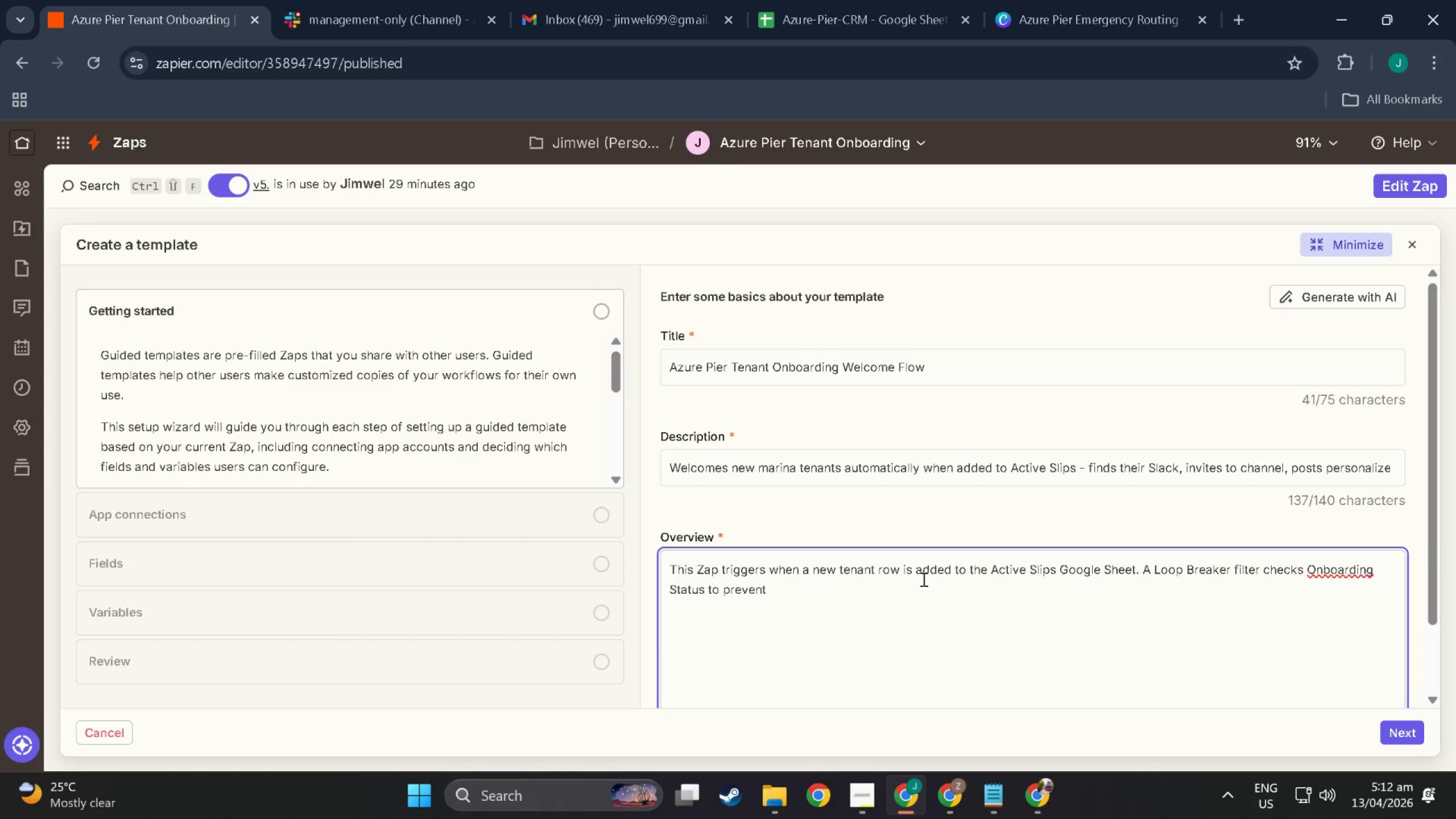 
type( duplicate processimng)
key(Backspace)
key(Backspace)
type(g. It formats the tenant name and dates)
 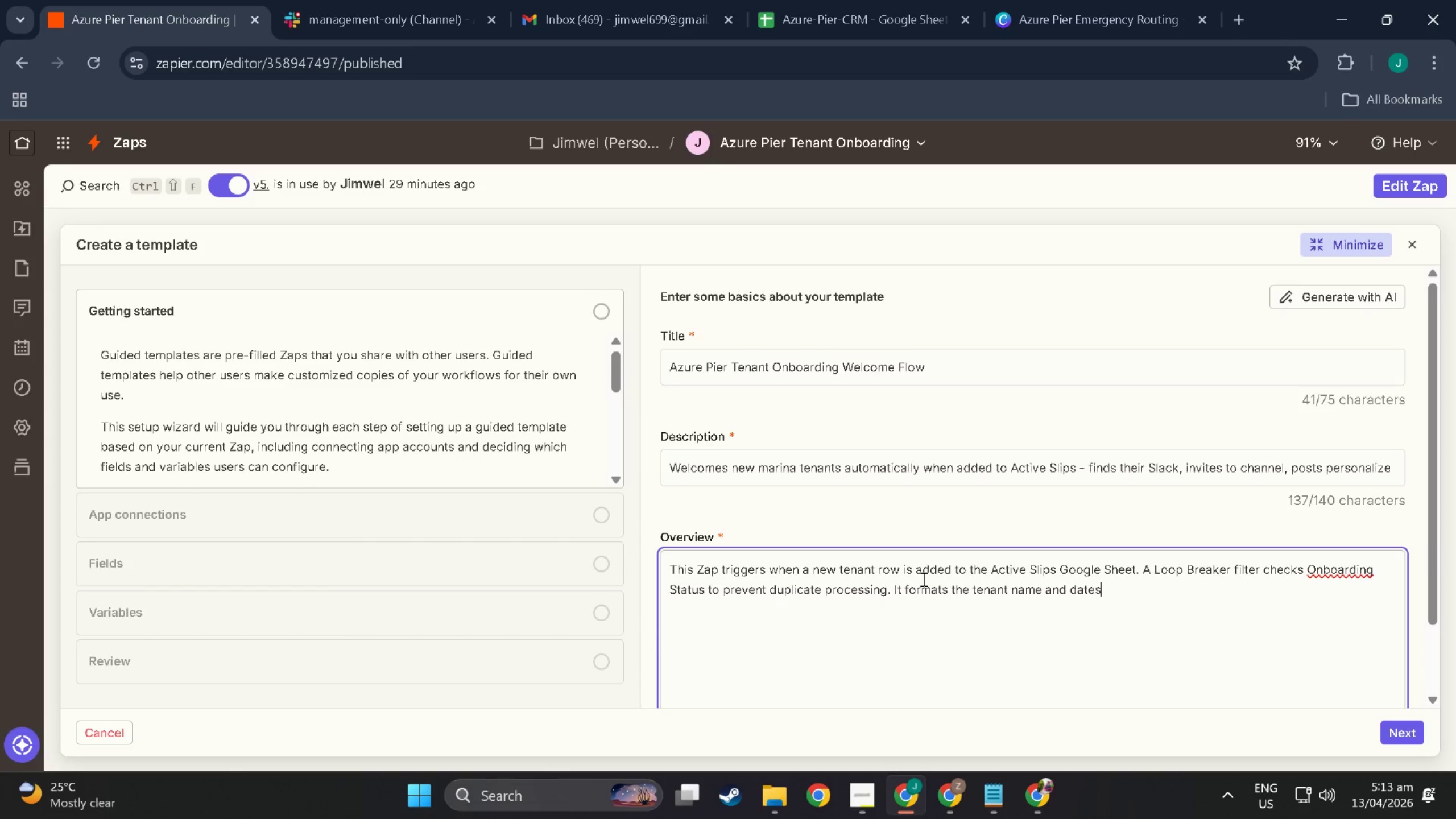 
wait(5.53)
 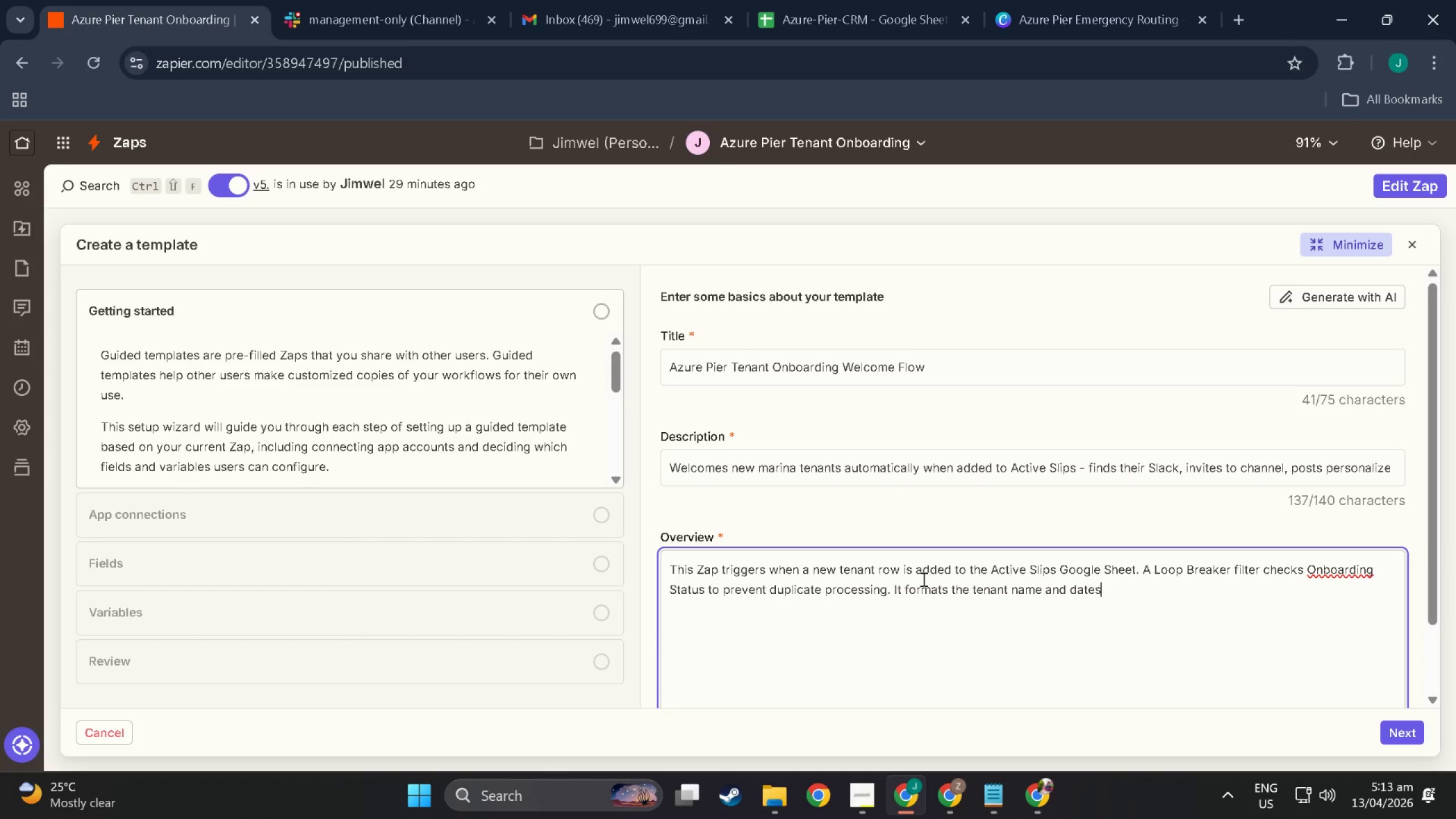 
type(, find the tenant's Slack)
 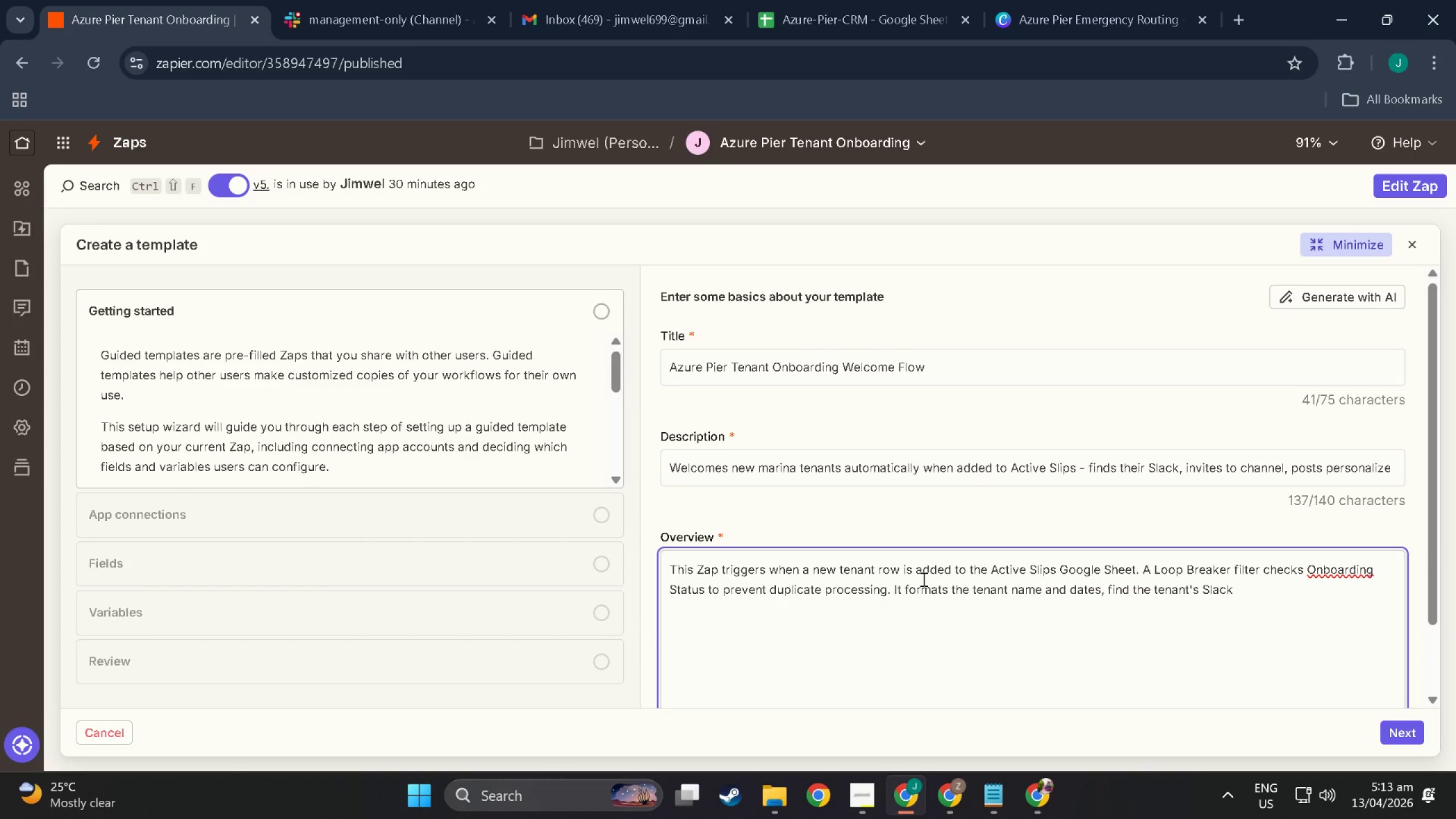 
wait(6.45)
 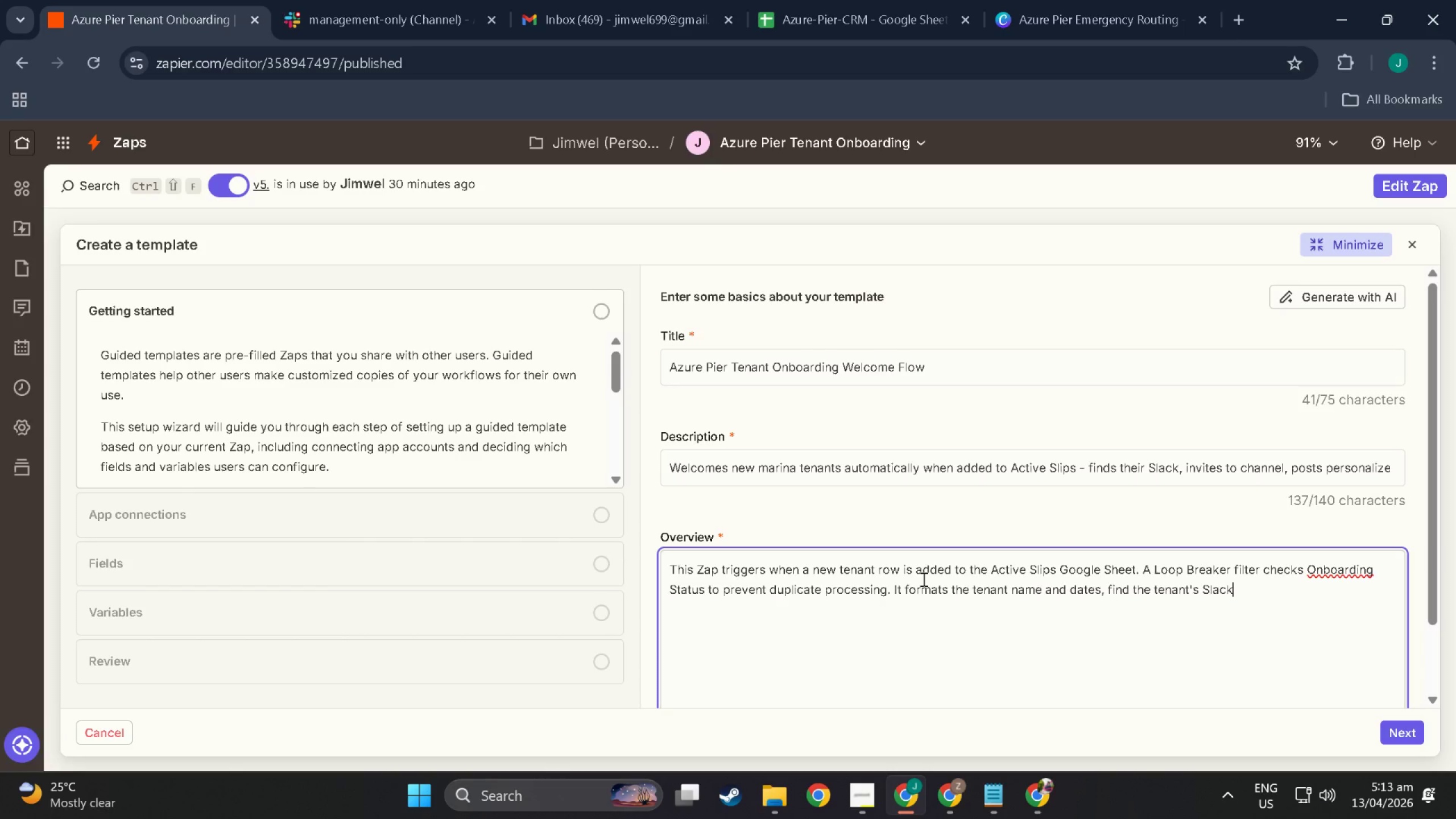 
type( User ID nb)
key(Backspace)
key(Backspace)
type(by email,)
 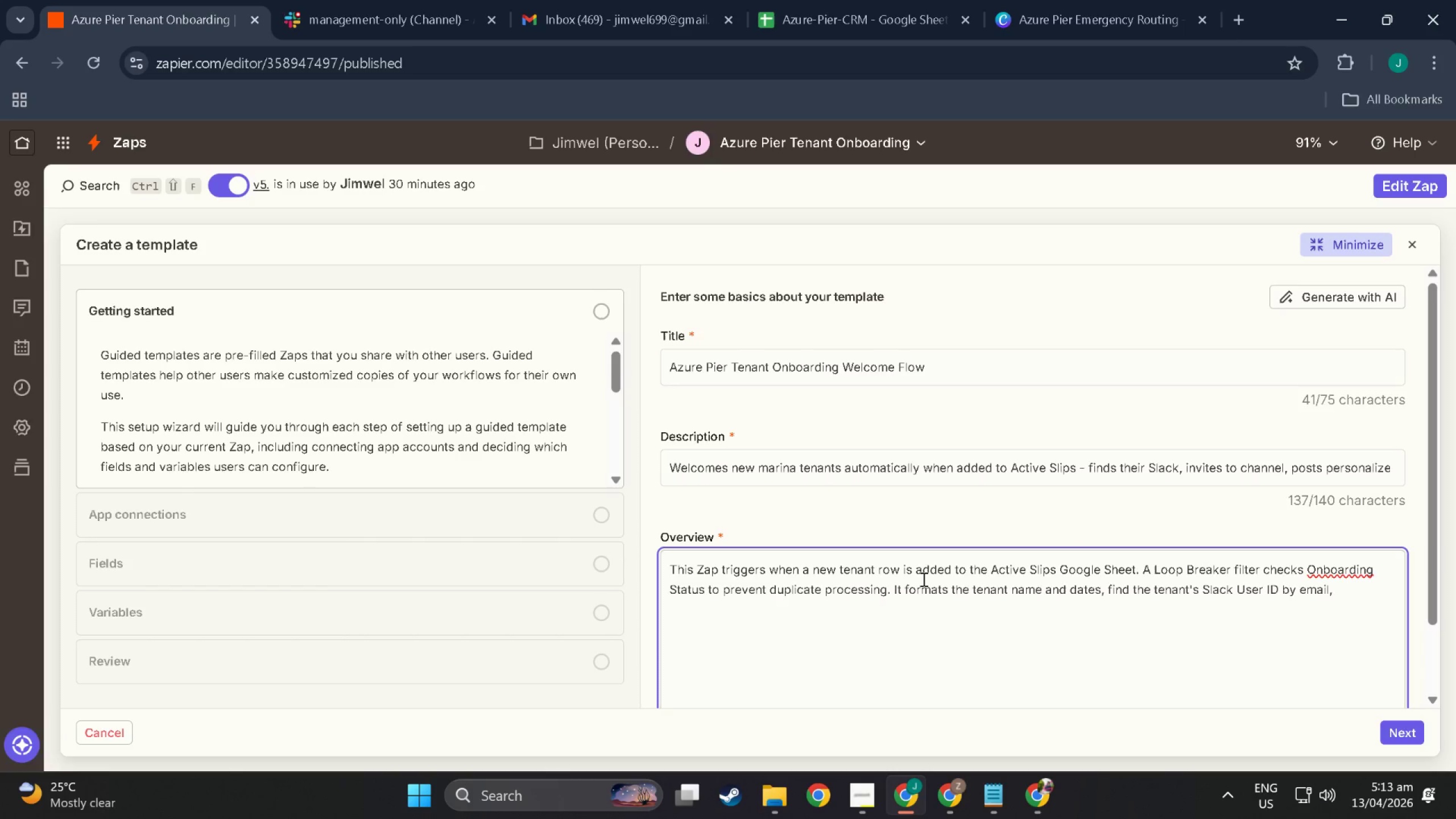 
type( in)
key(Backspace)
key(Backspace)
key(Backspace)
type(v)
key(Backspace)
type(nvites them to #concu)
key(Backspace)
type(ierge )
key(Backspace)
type(-requests, and posts)
 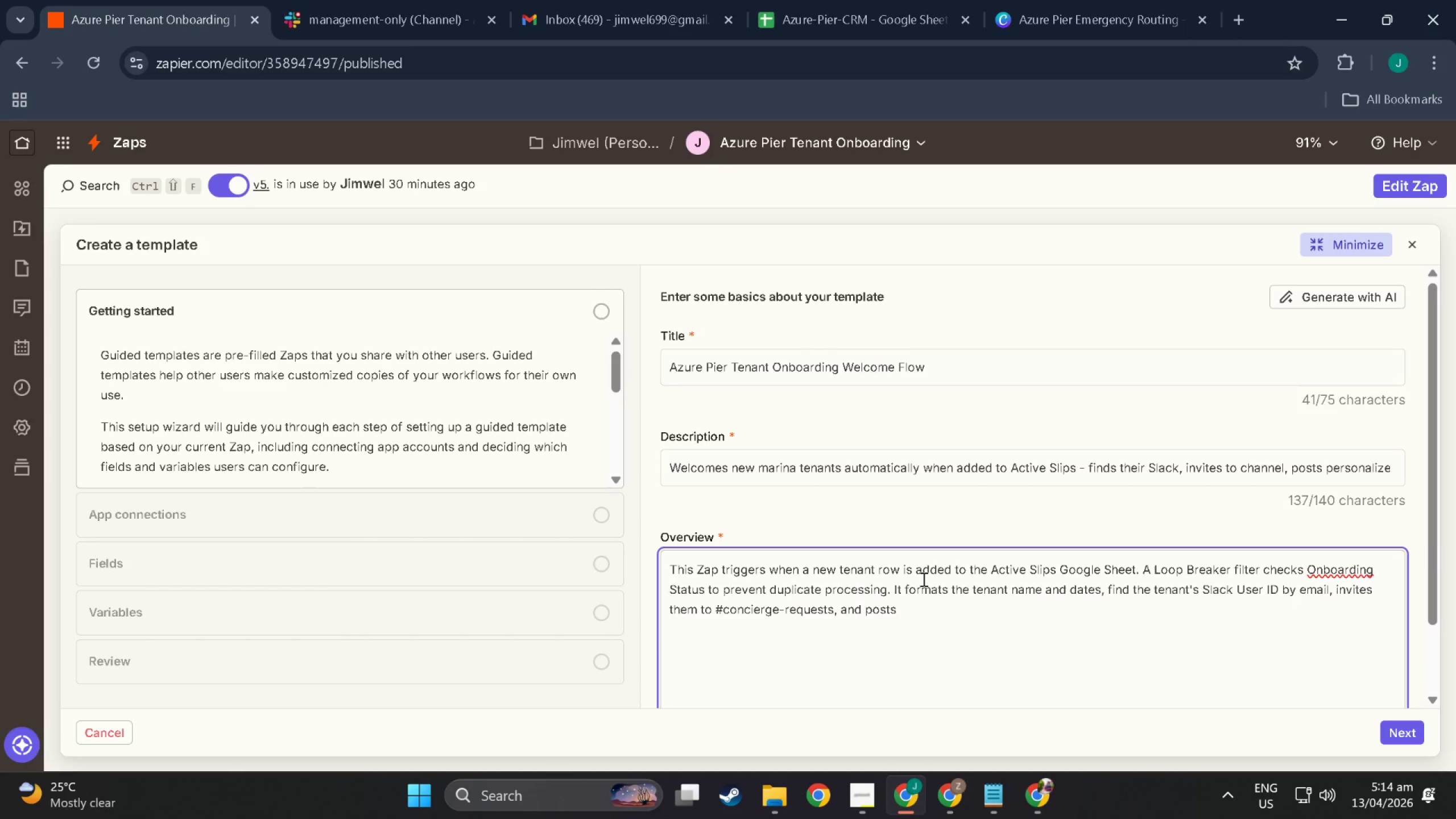 
wait(24.27)
 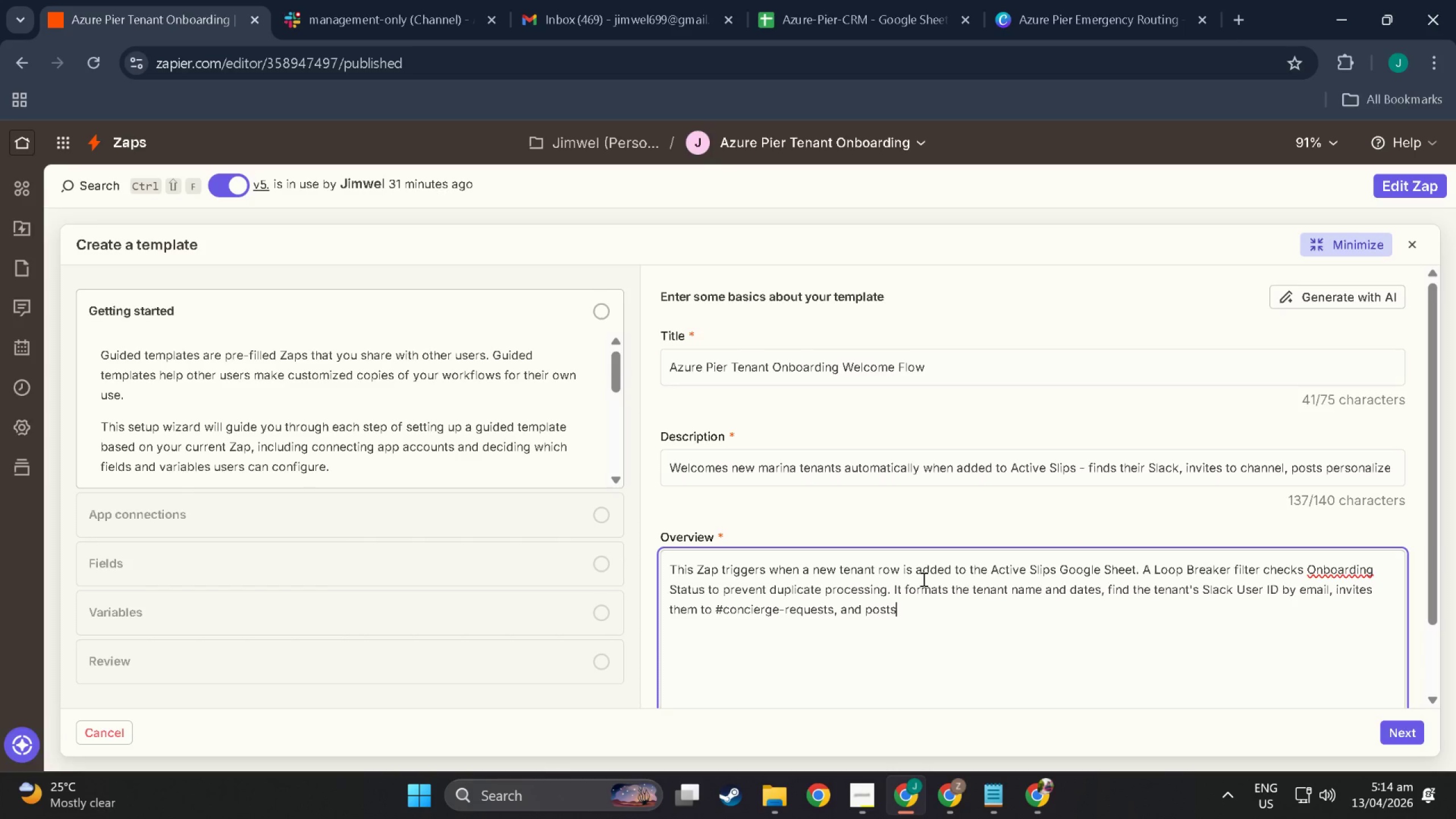 
key(Space)
 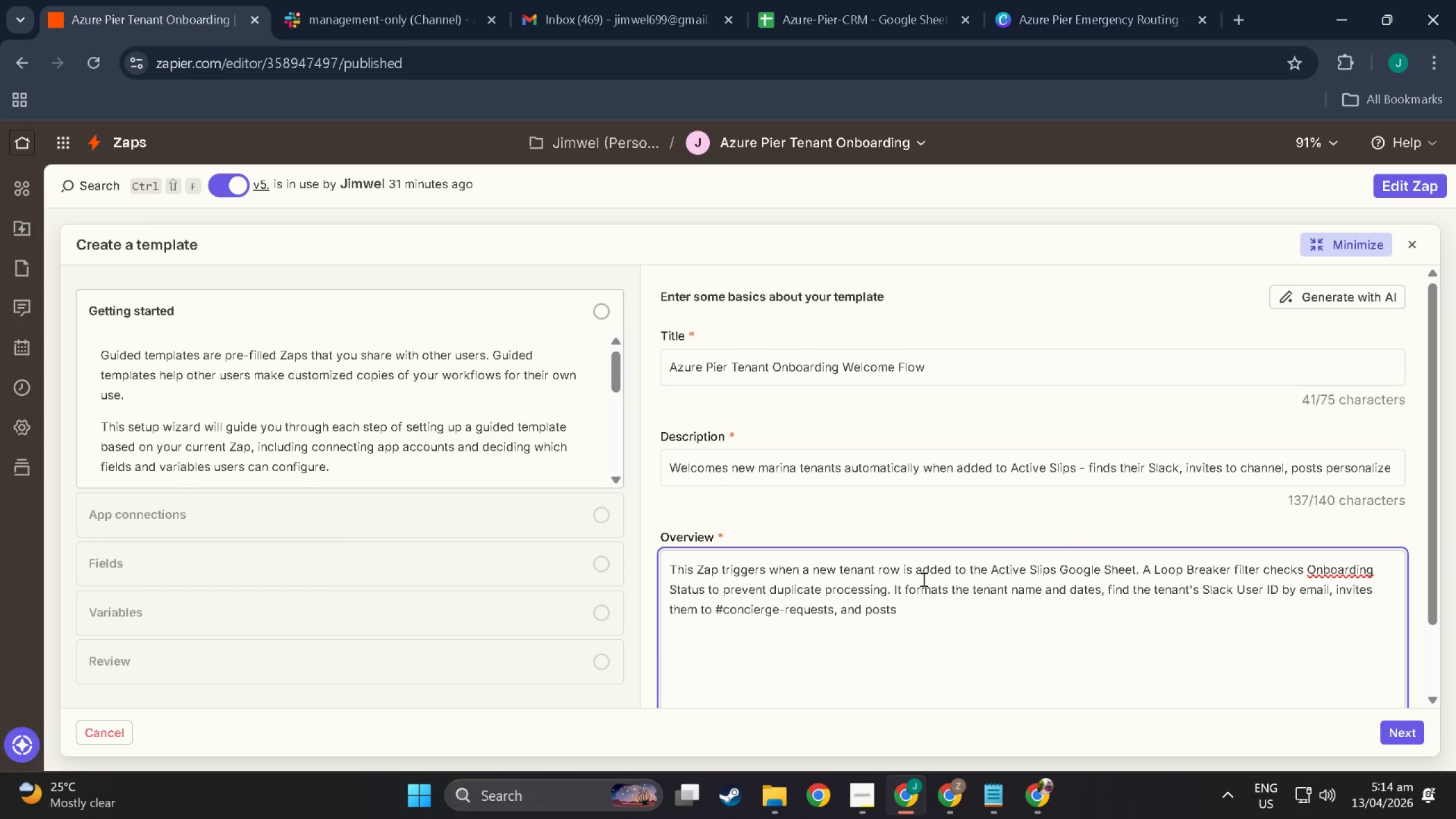 
wait(9.75)
 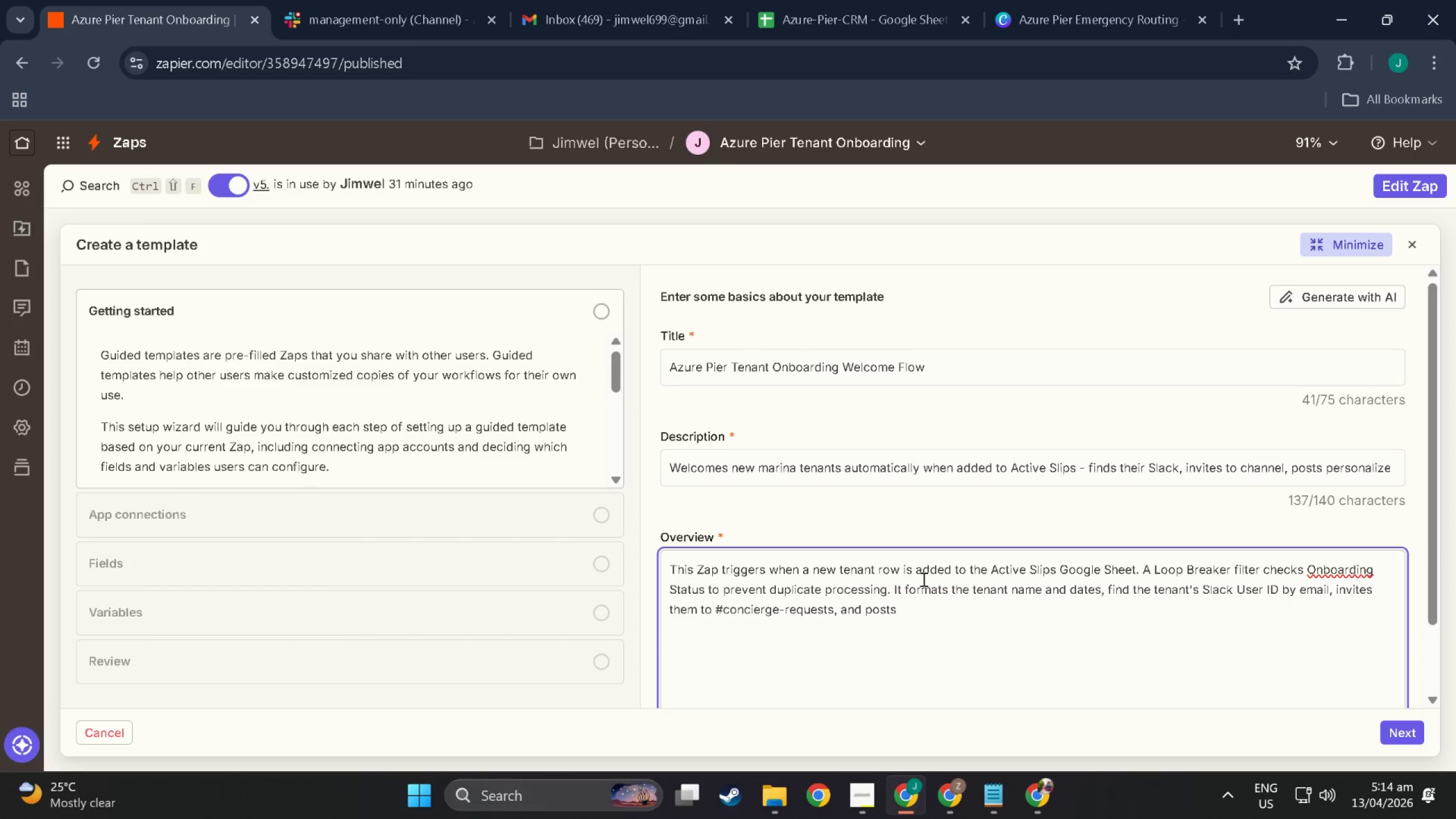 
type(a per)
 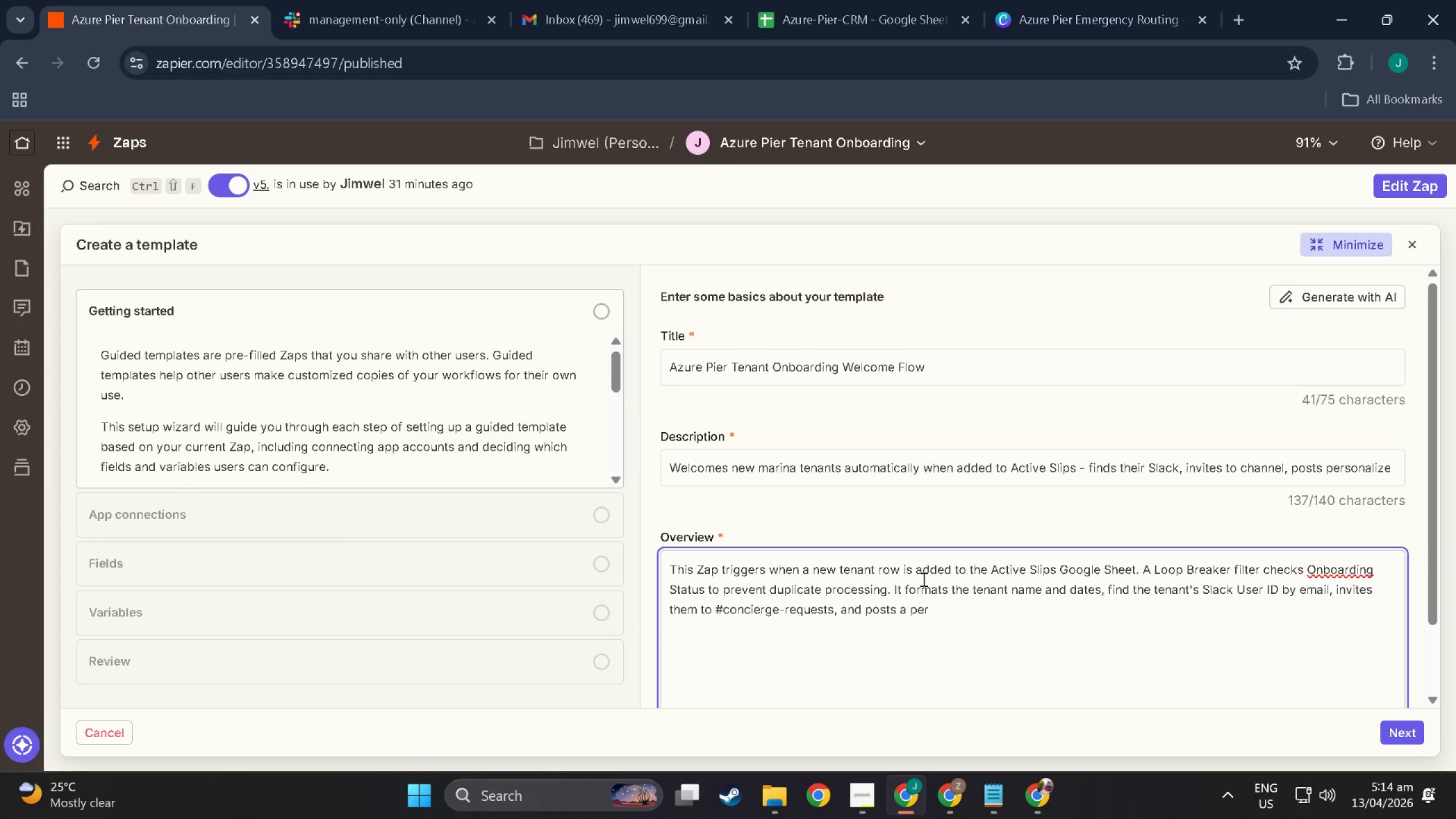 
wait(6.39)
 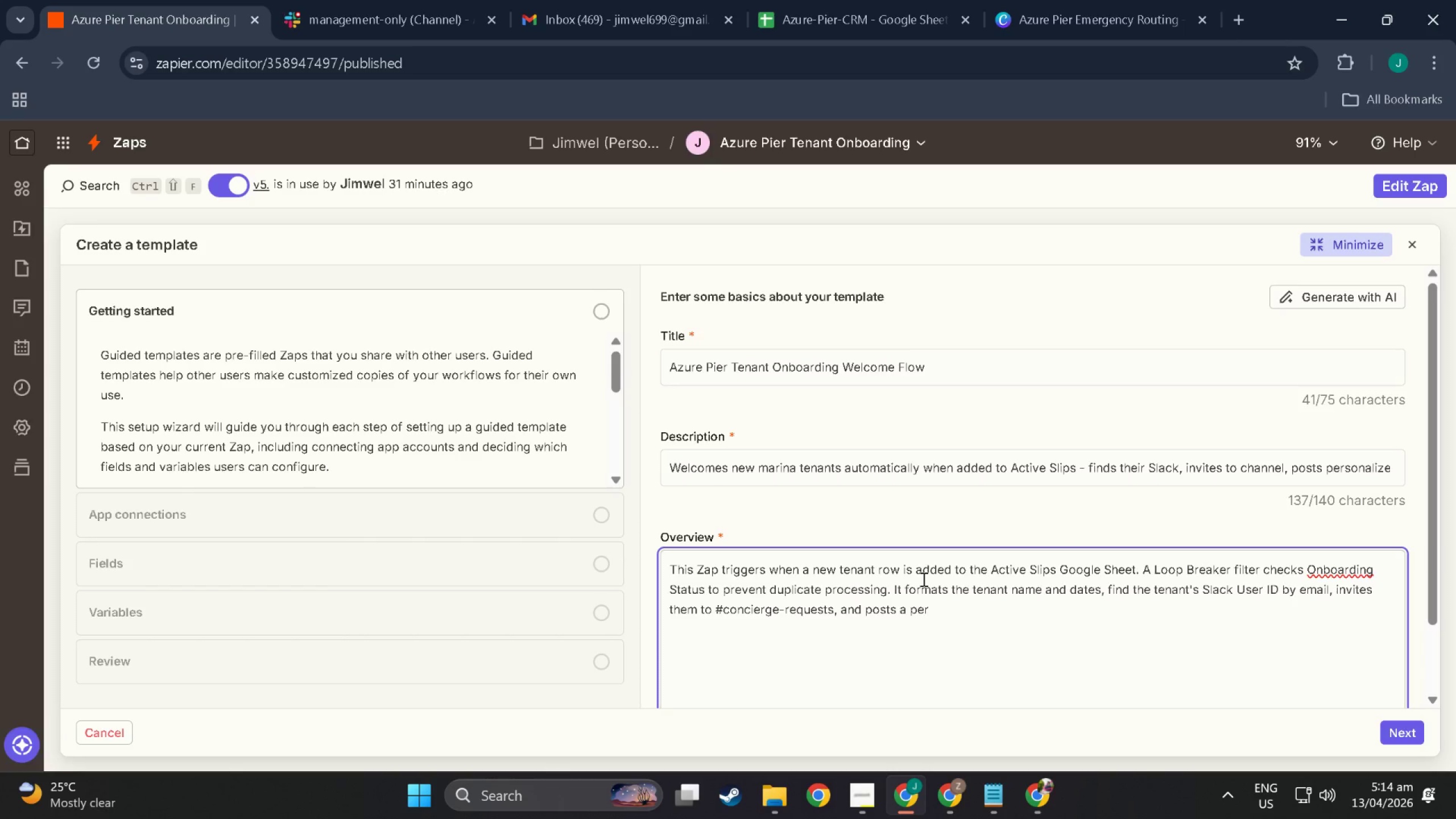 
type(sonalized  )
key(Backspace)
 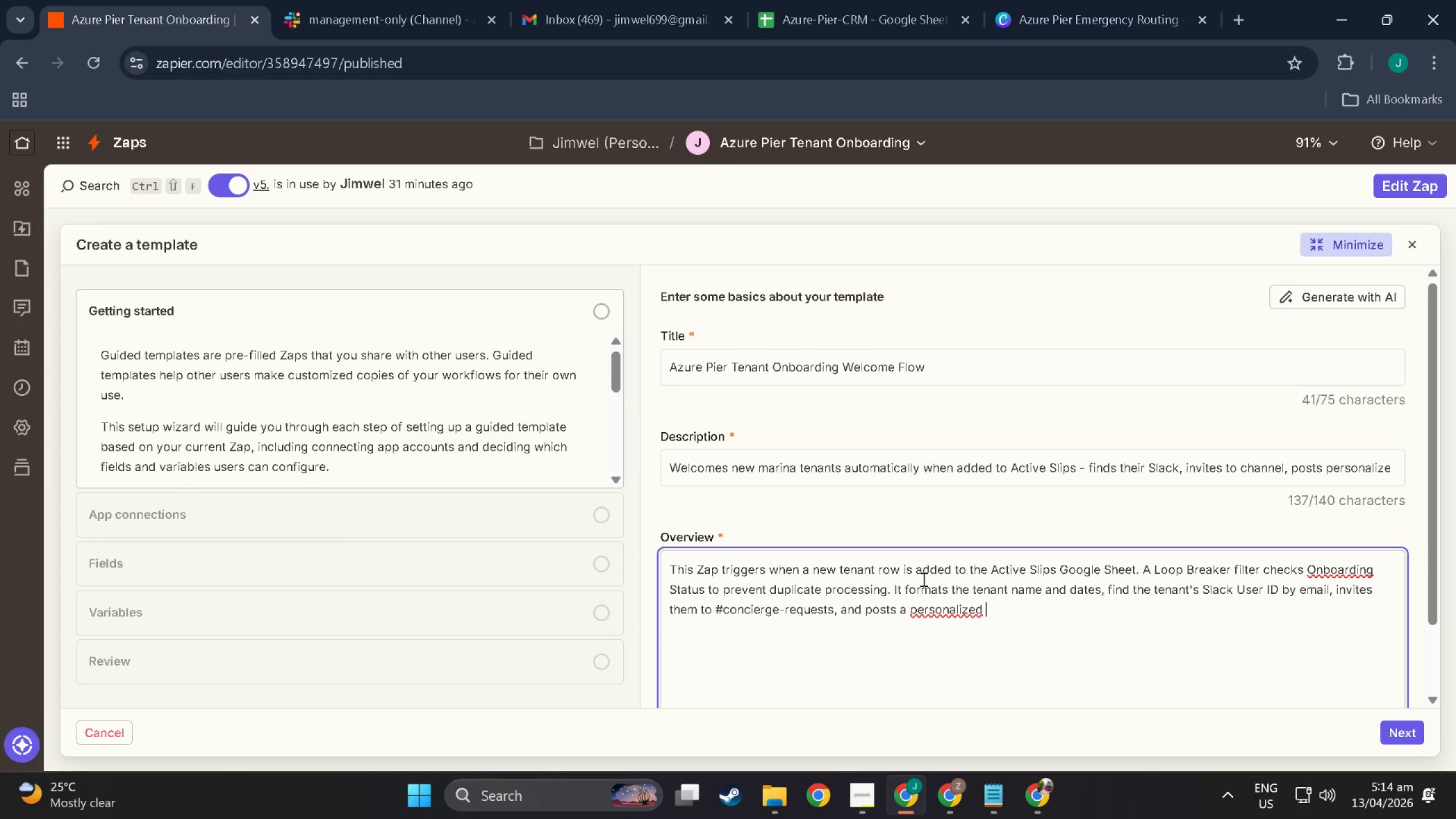 
type(Block-)
 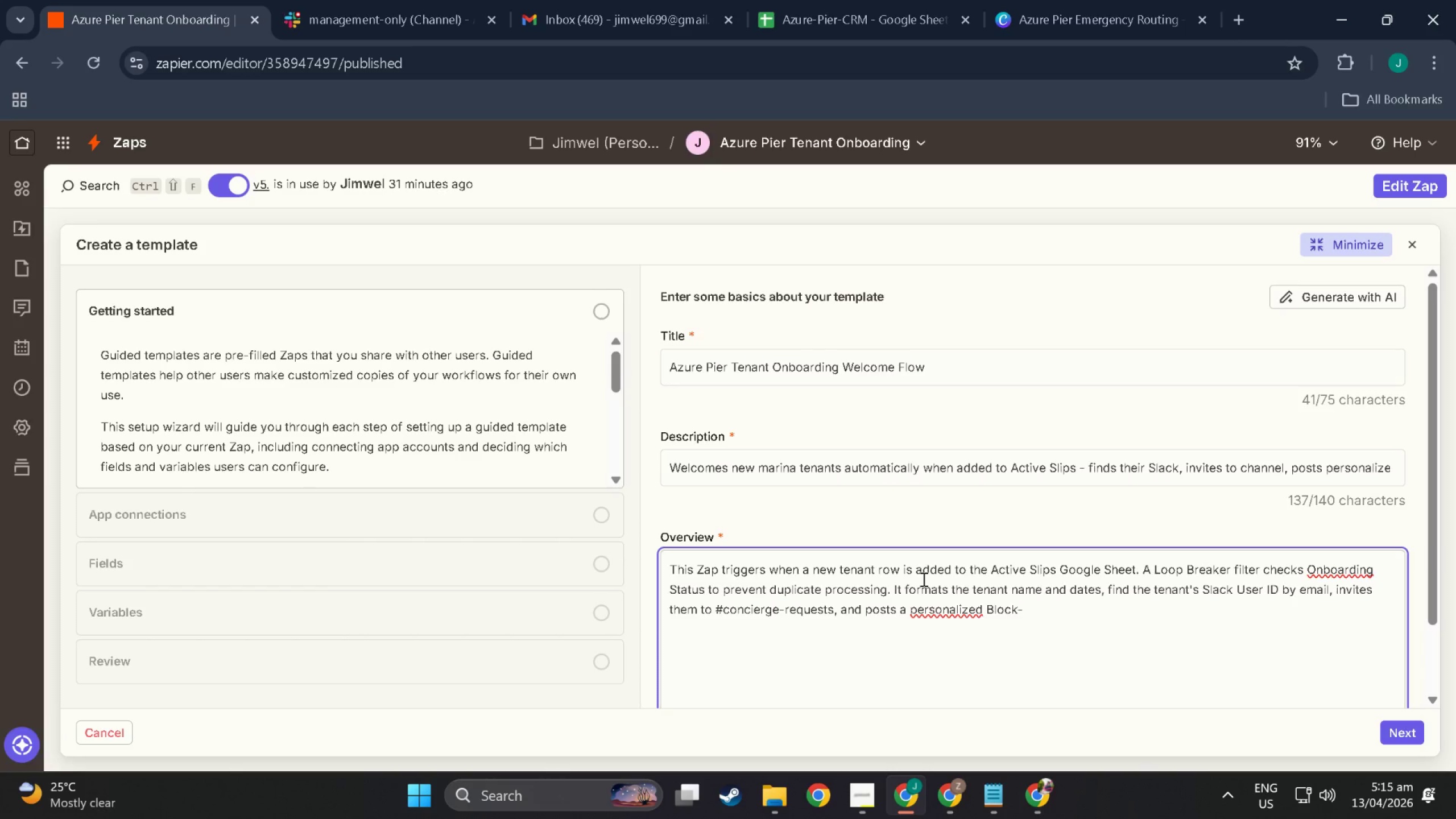 
type(formatted welcome )
 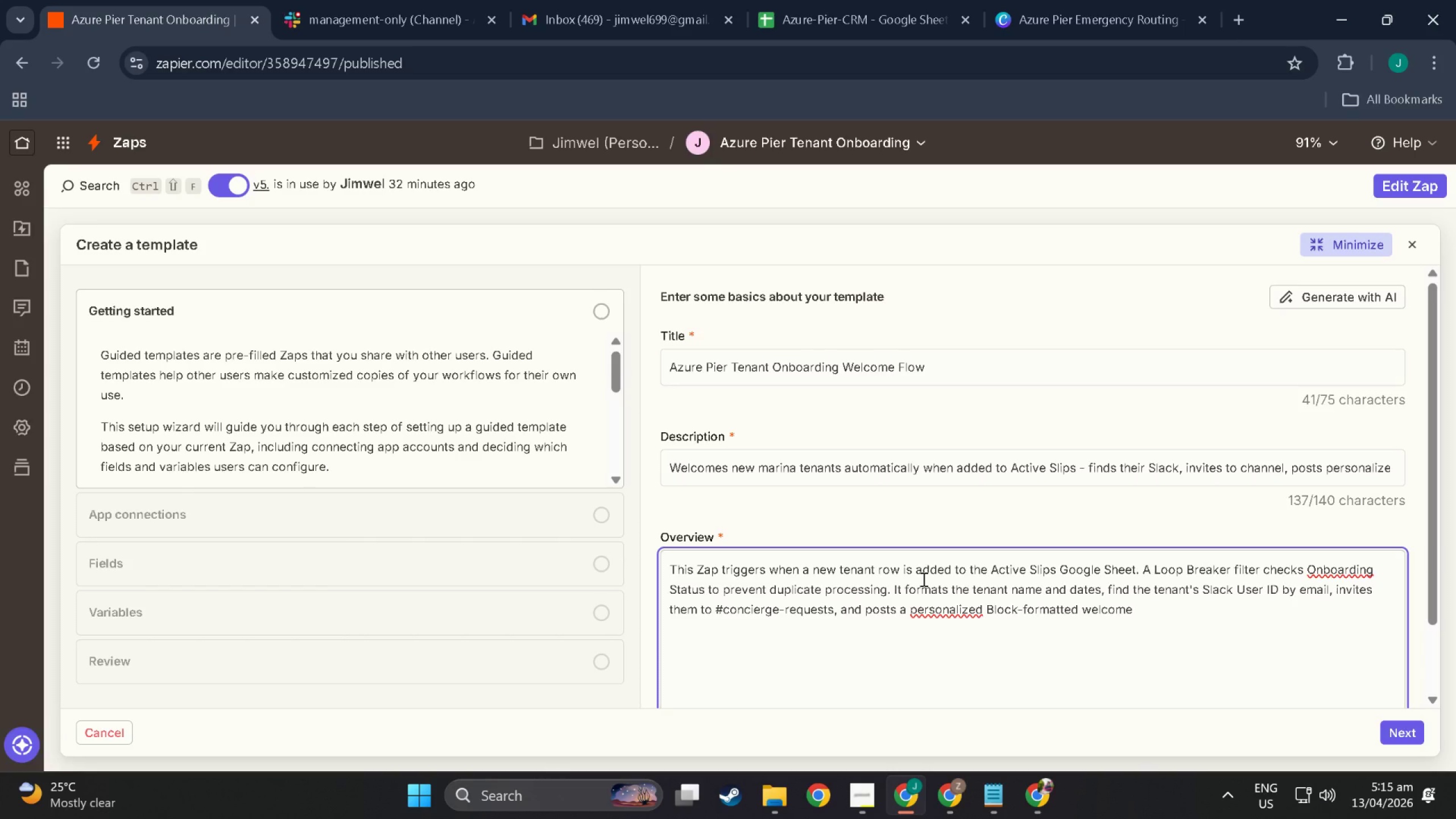 
type(messaf)
key(Backspace)
type(ge with )
 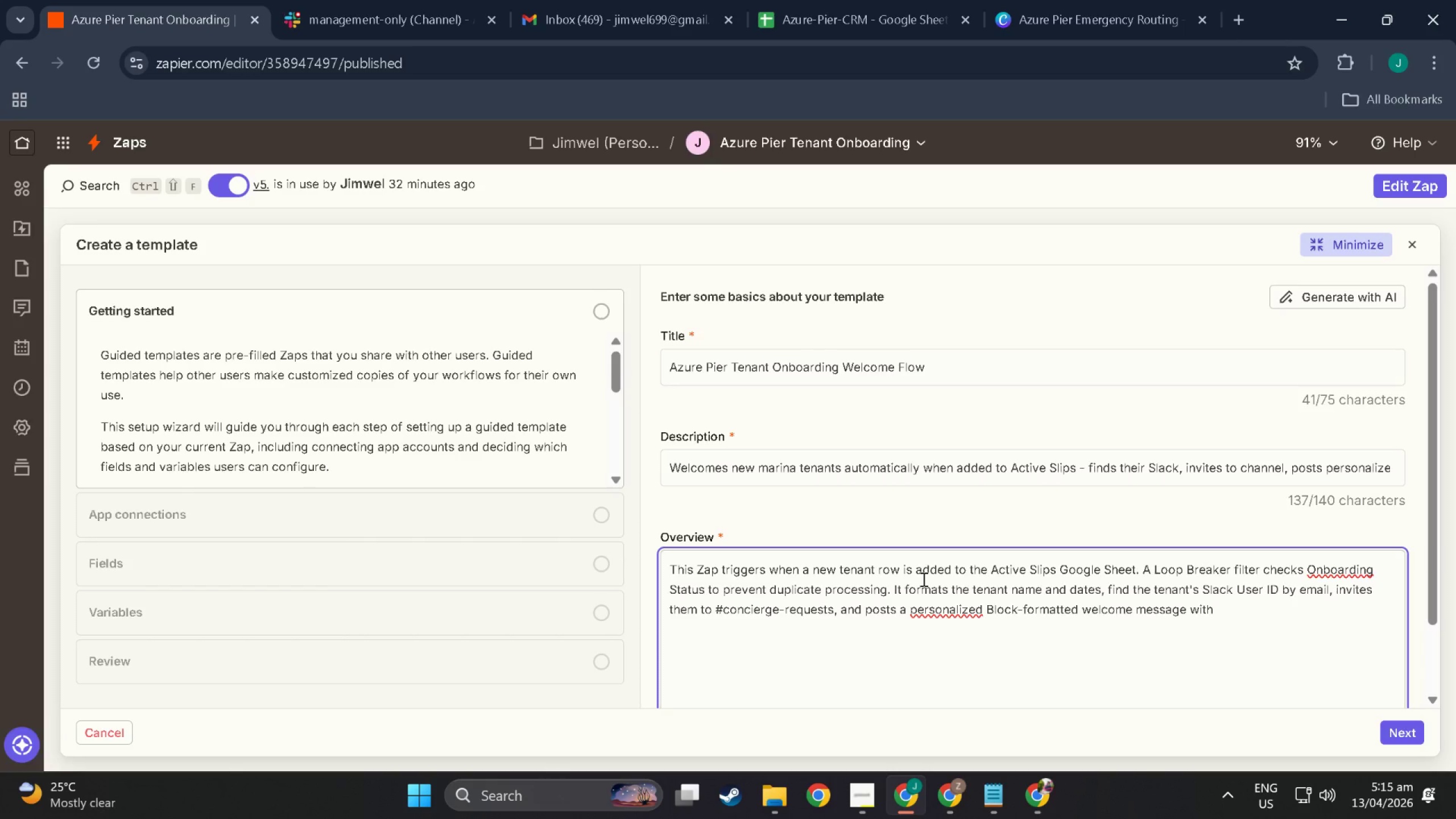 
type(Slip)
 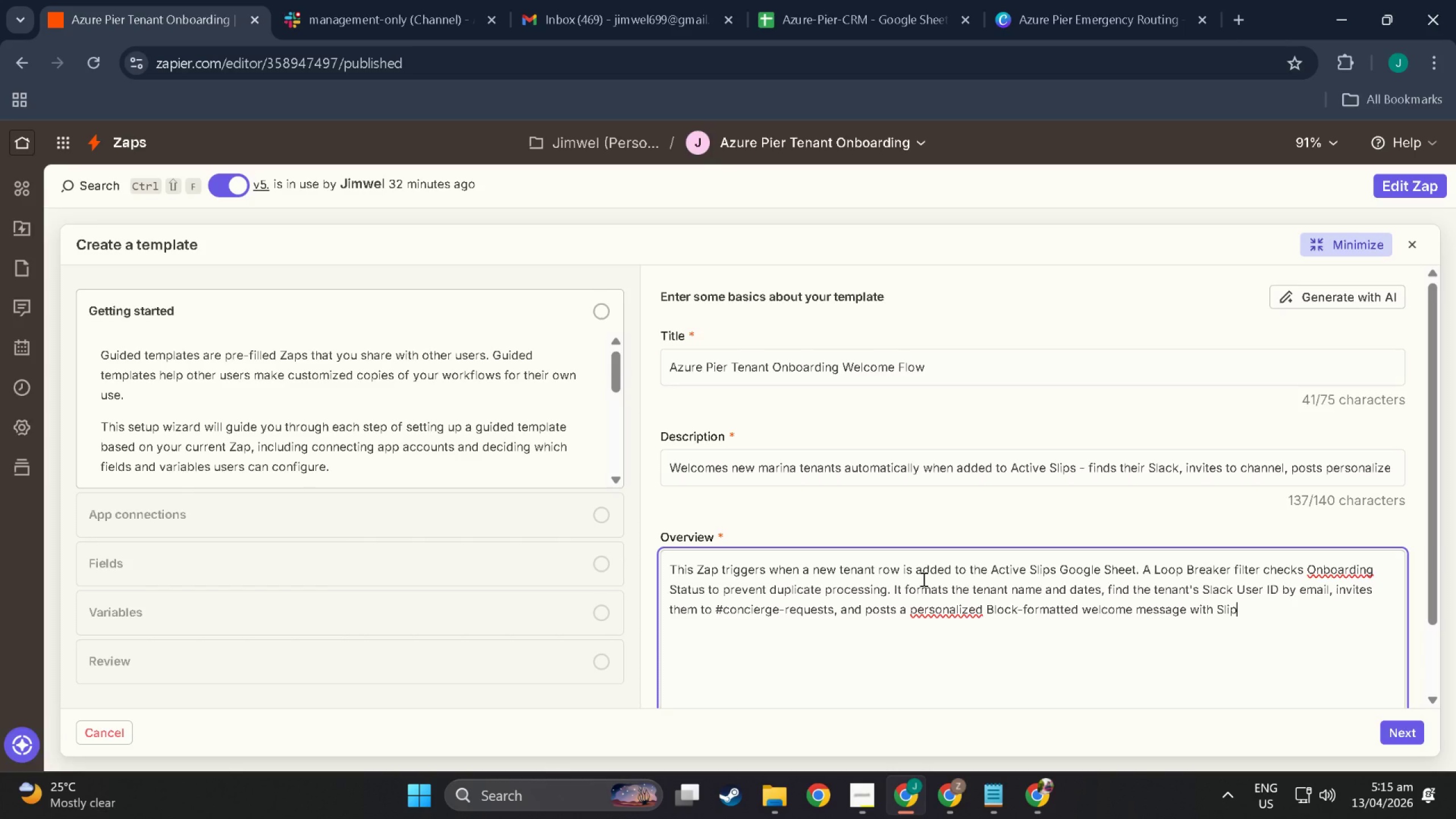 
type( Guide)
 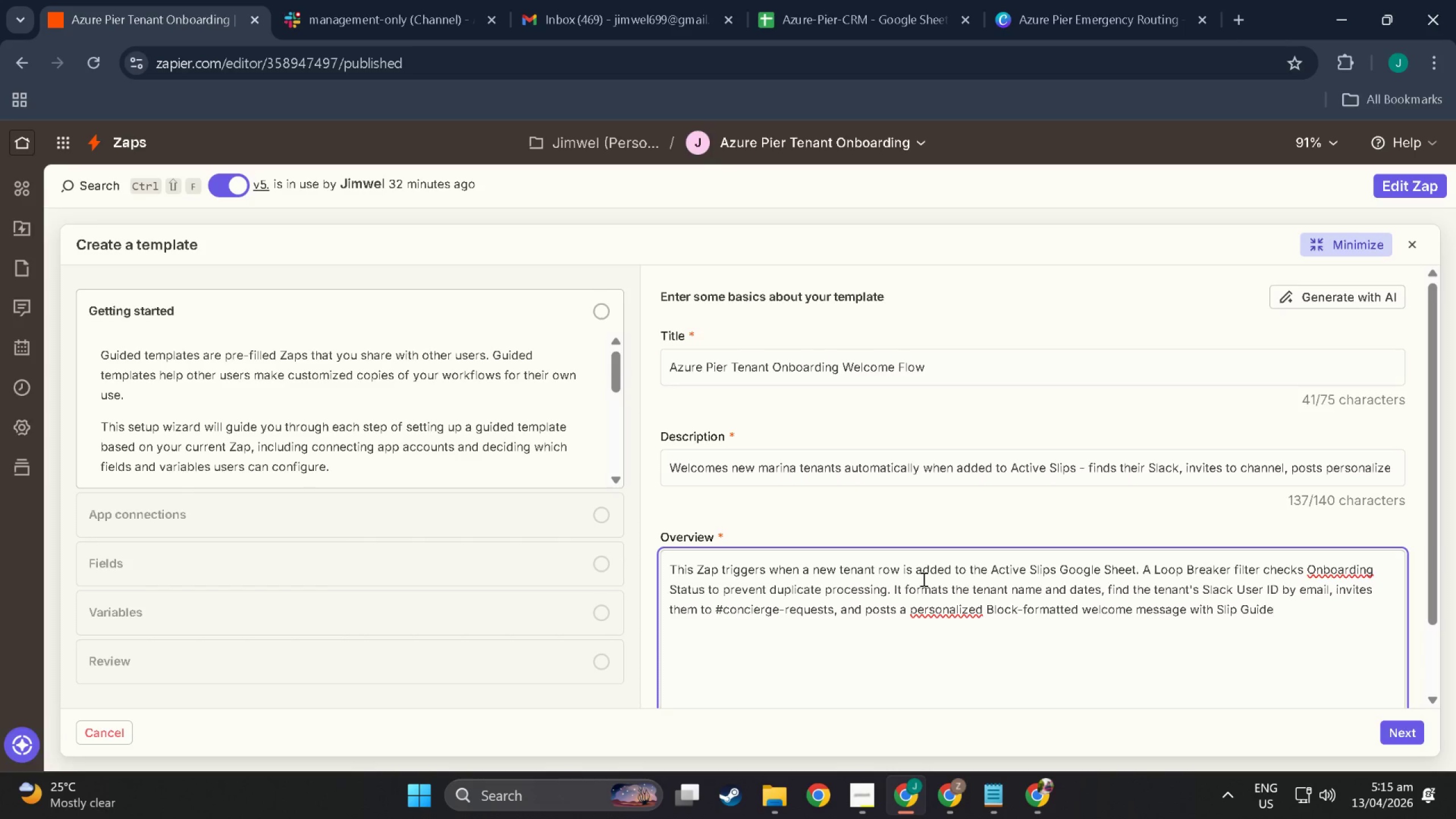 
wait(7.91)
 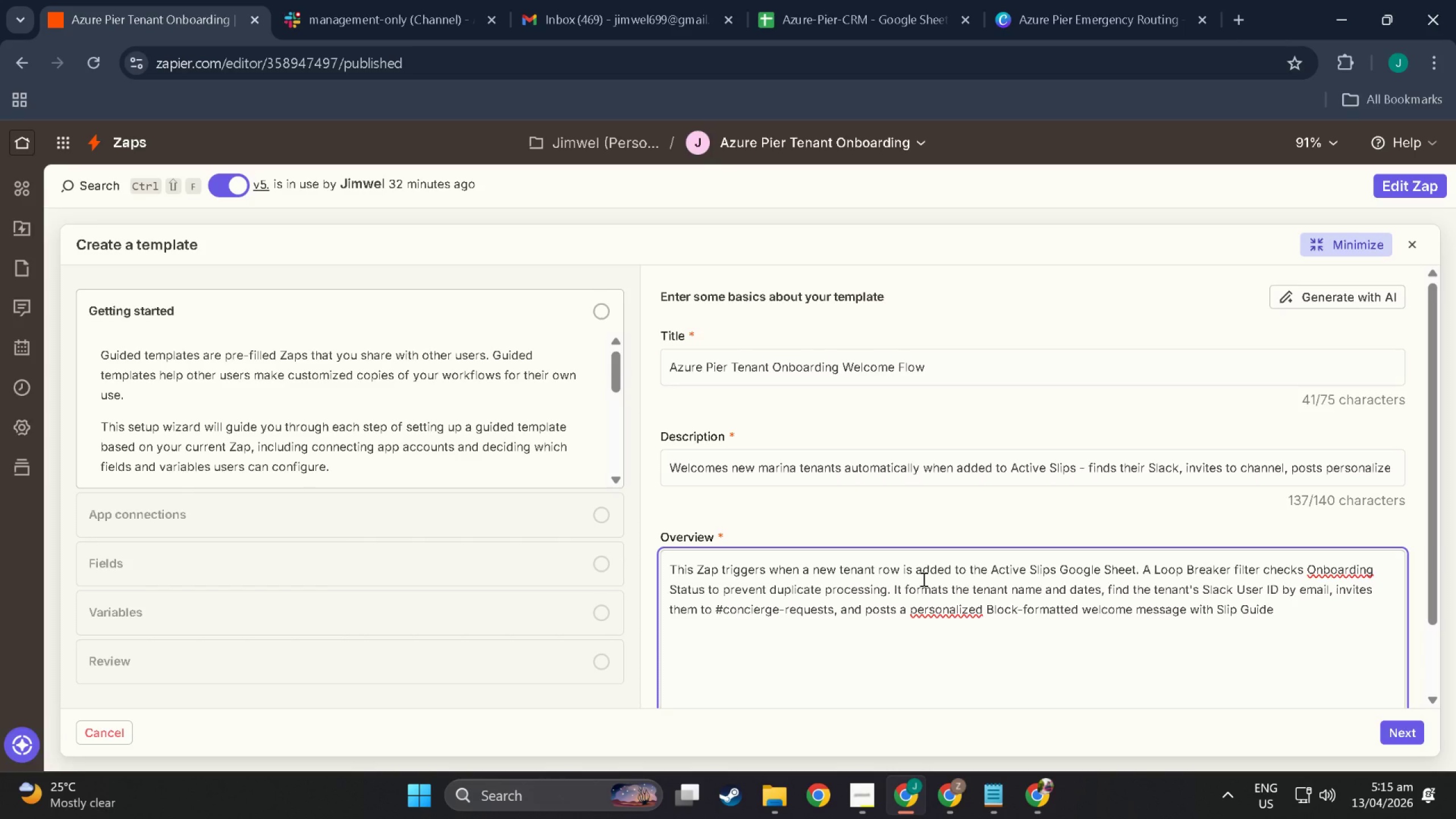 
type( and)
 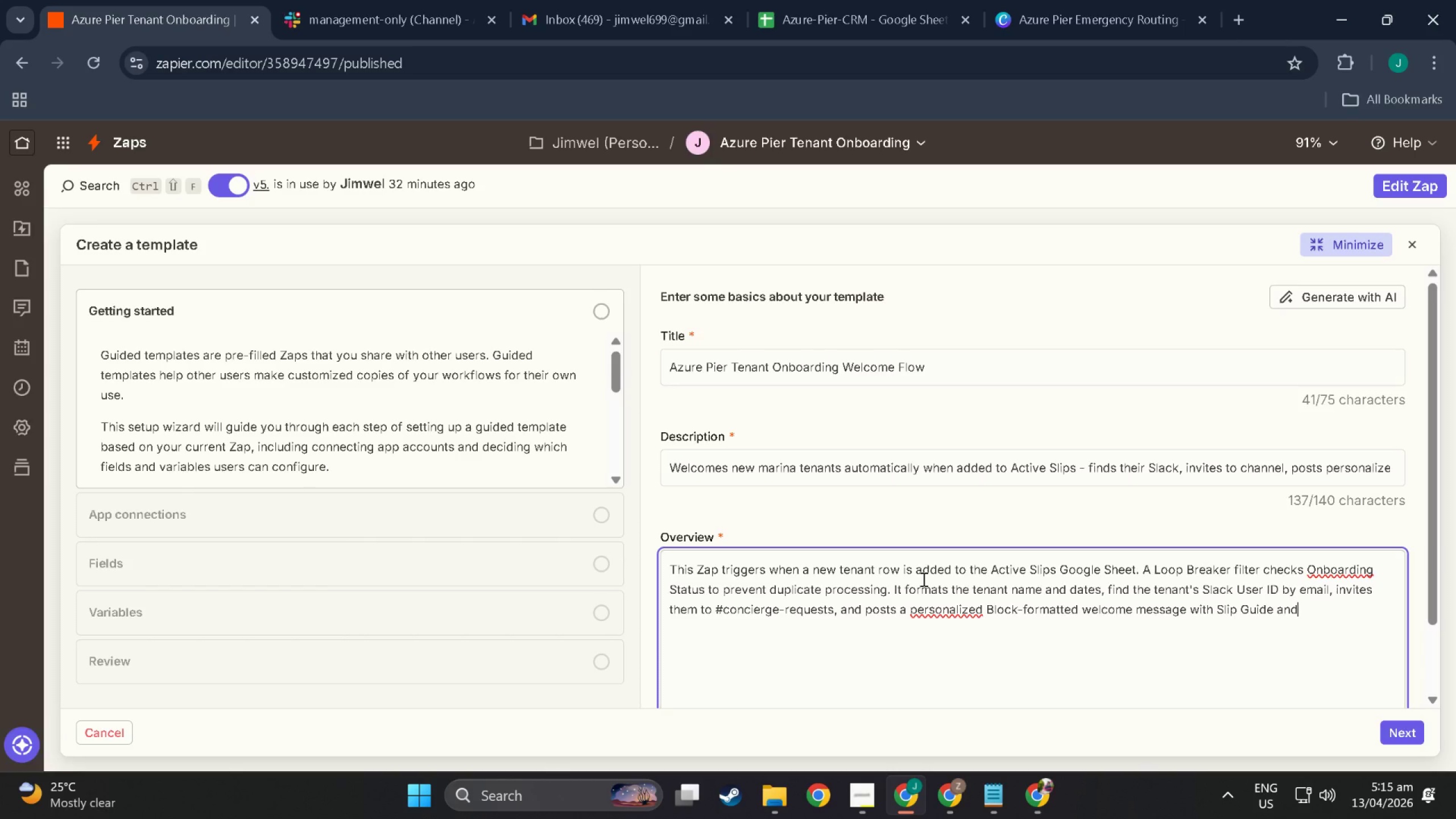 
wait(8.34)
 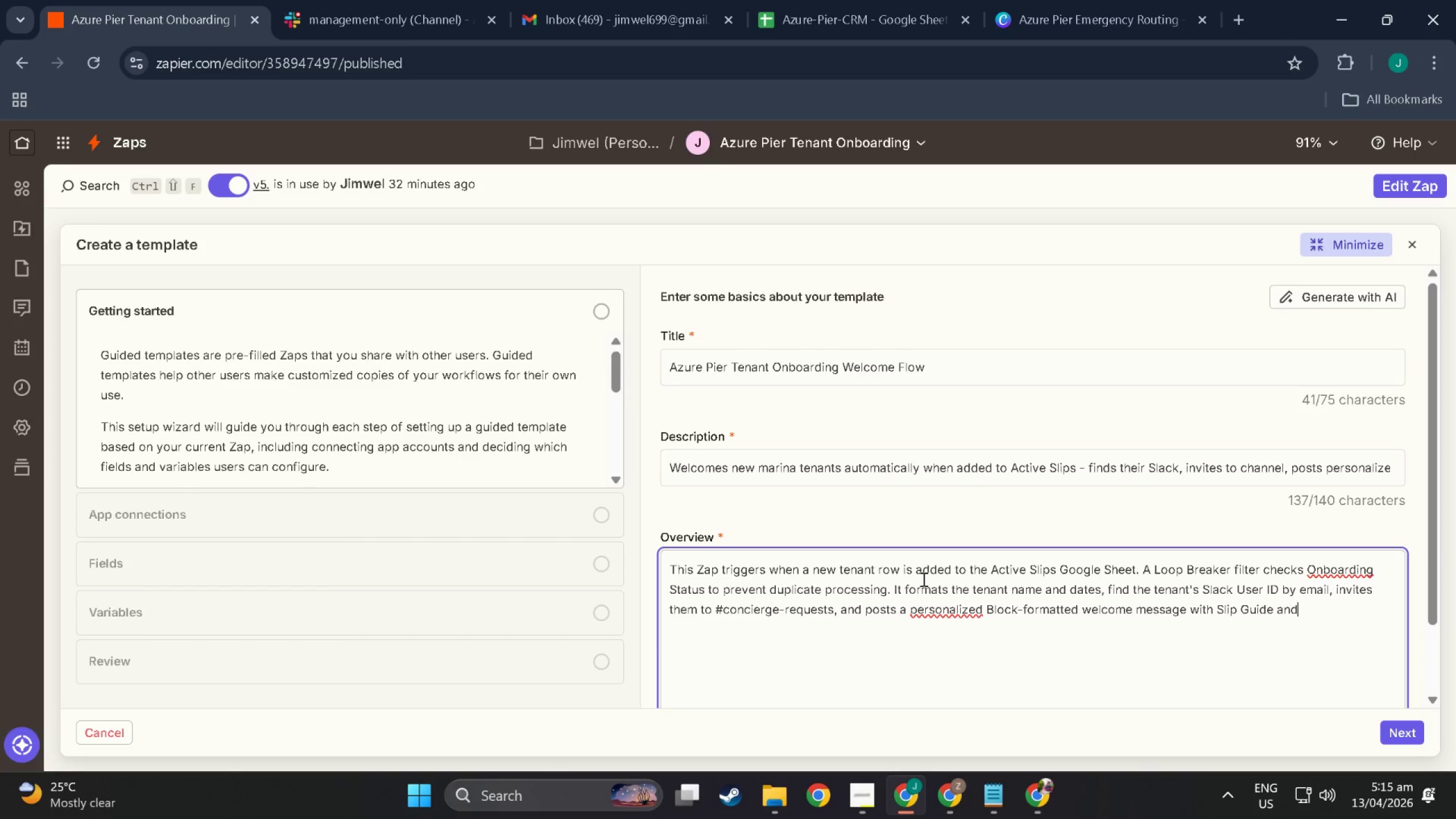 
type( harbor)
 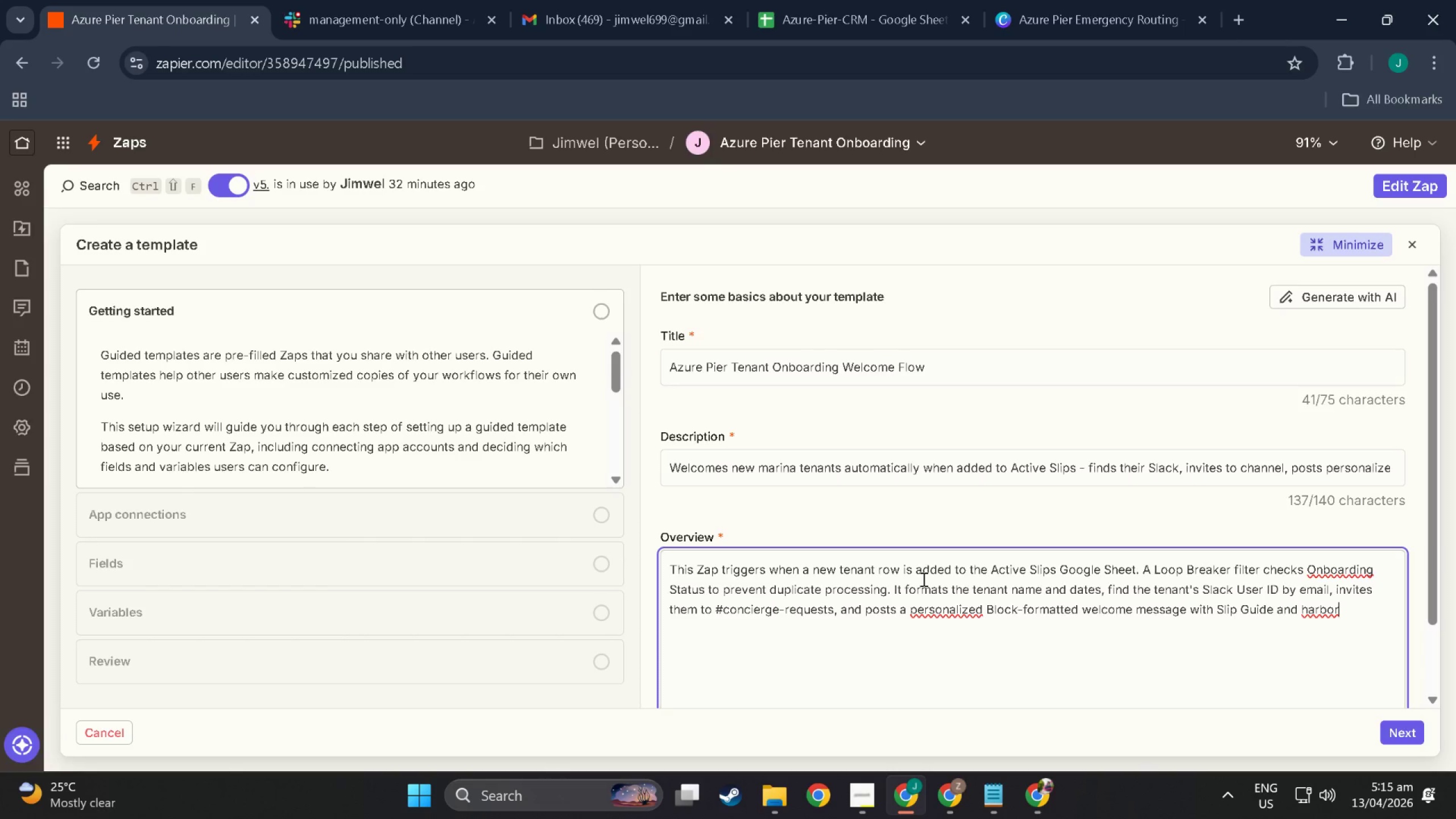 
wait(9.41)
 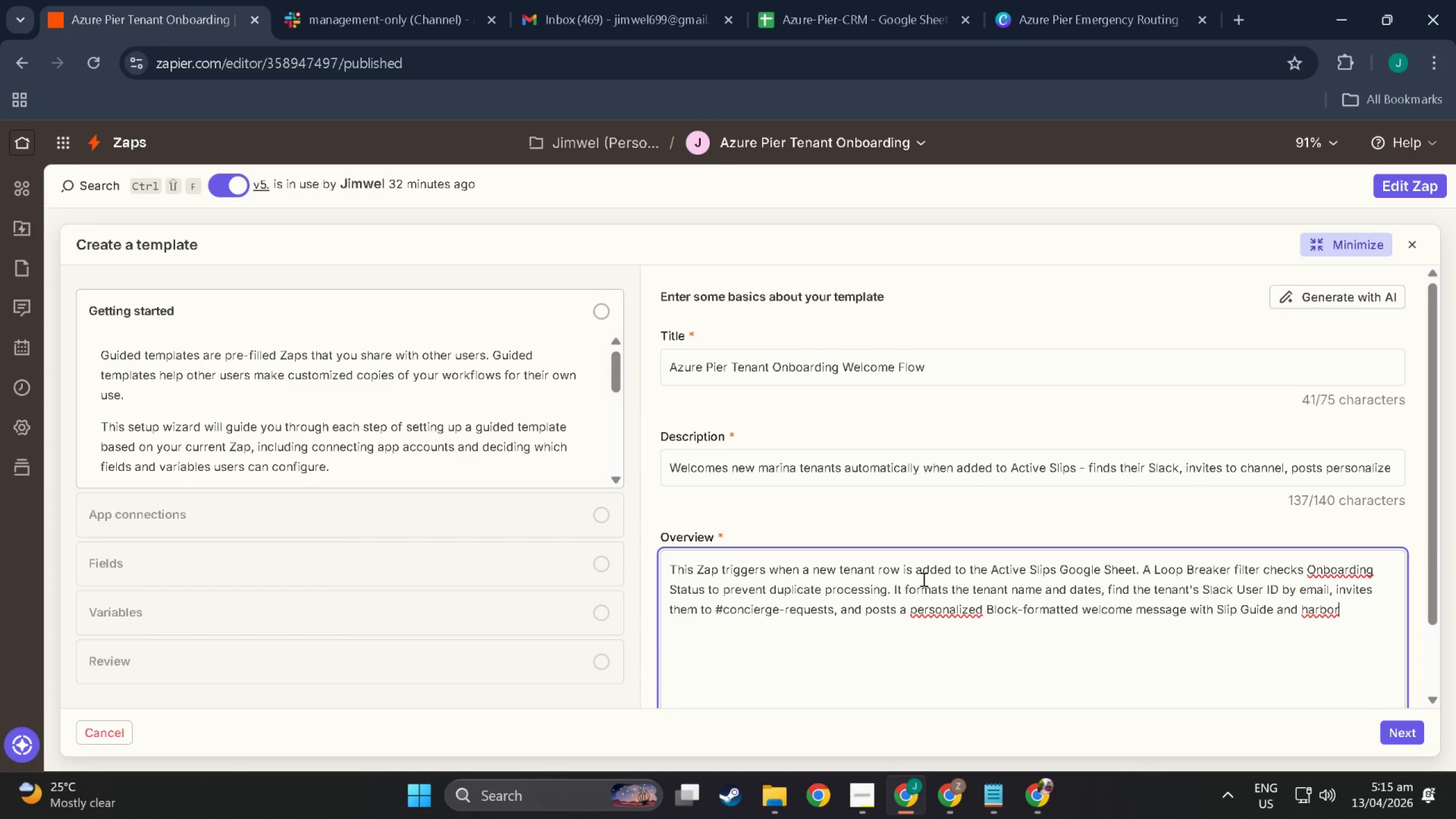 
key(Space)
 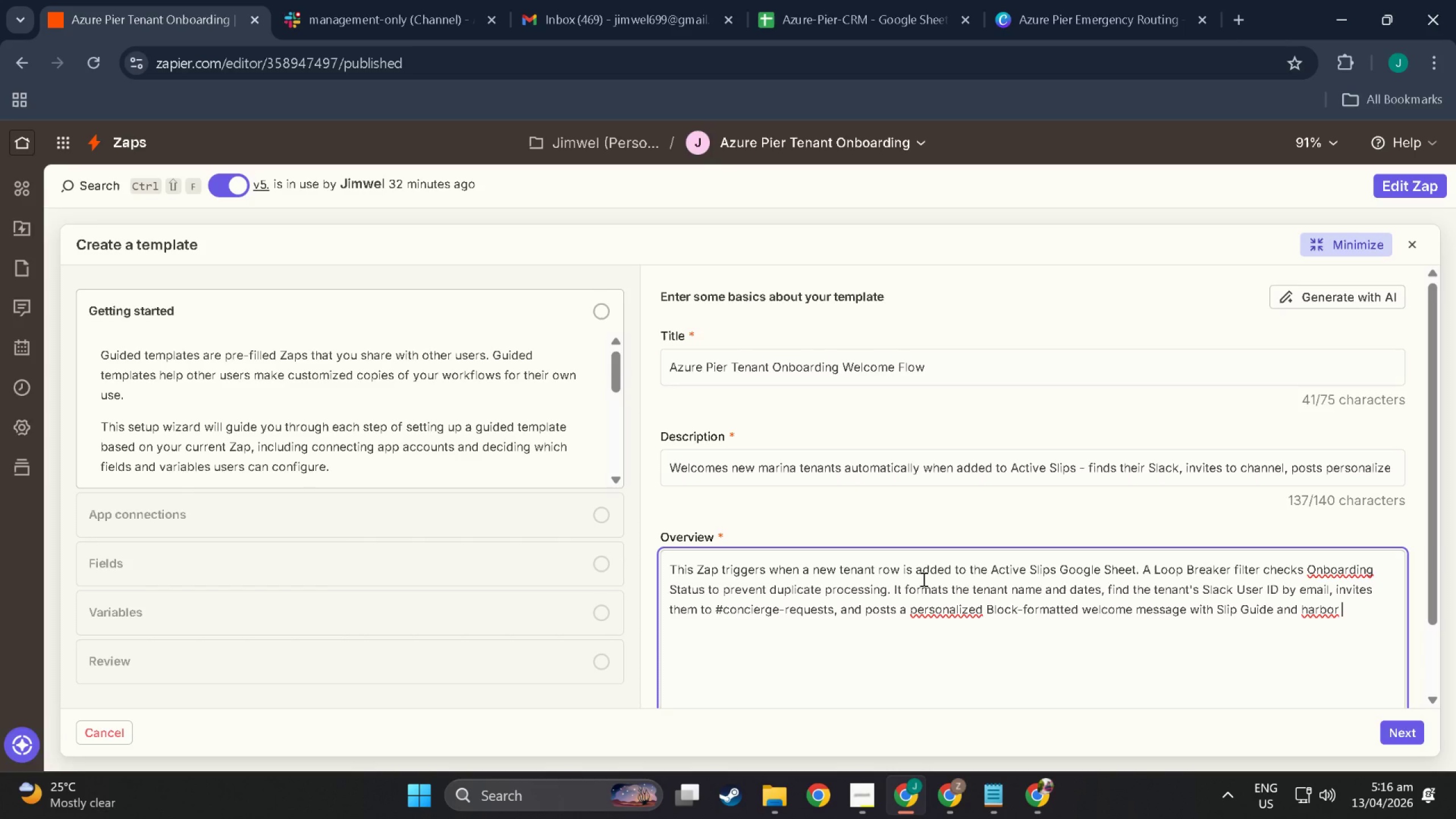 
wait(7.23)
 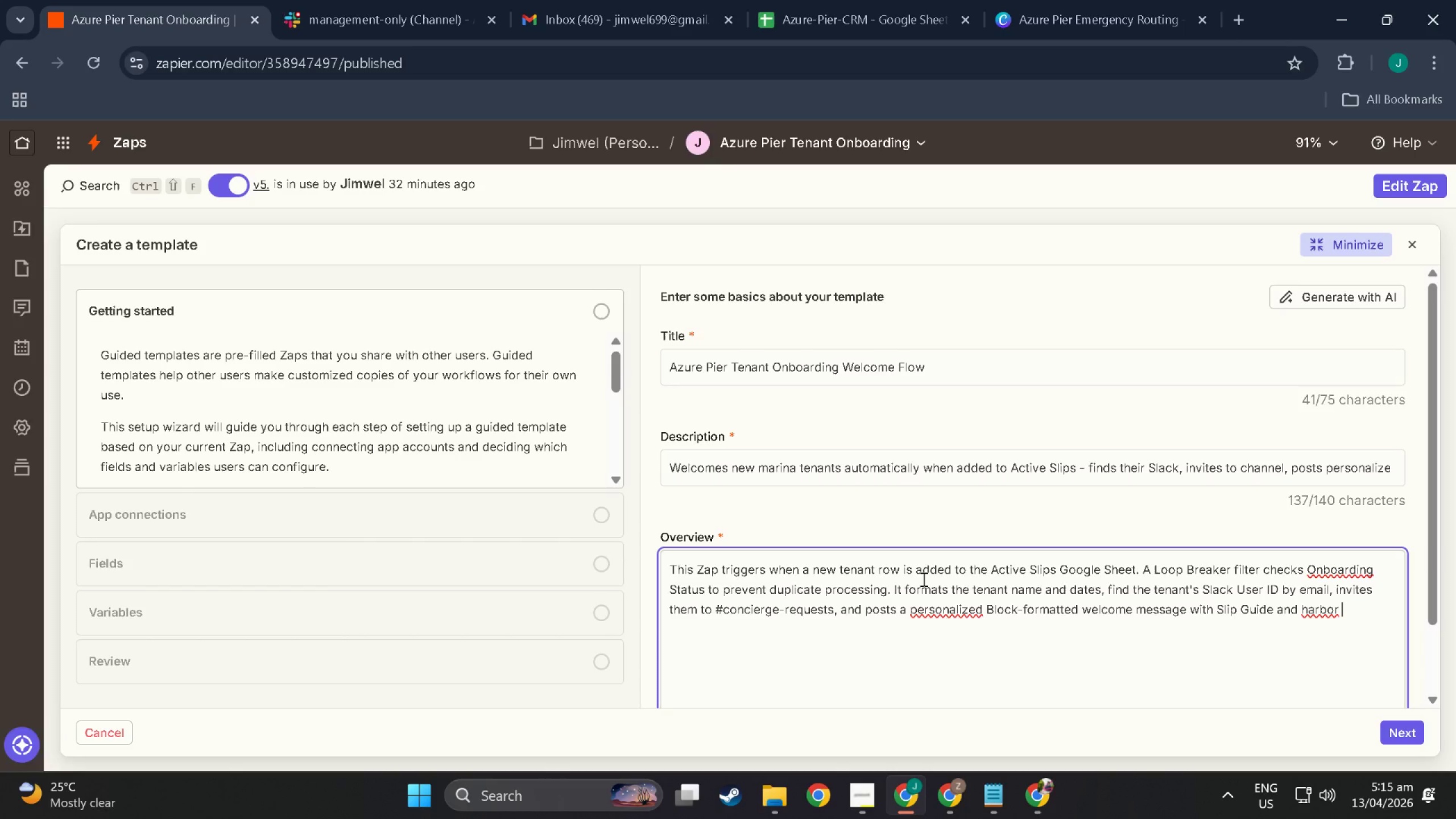 
key(ArrowLeft)
 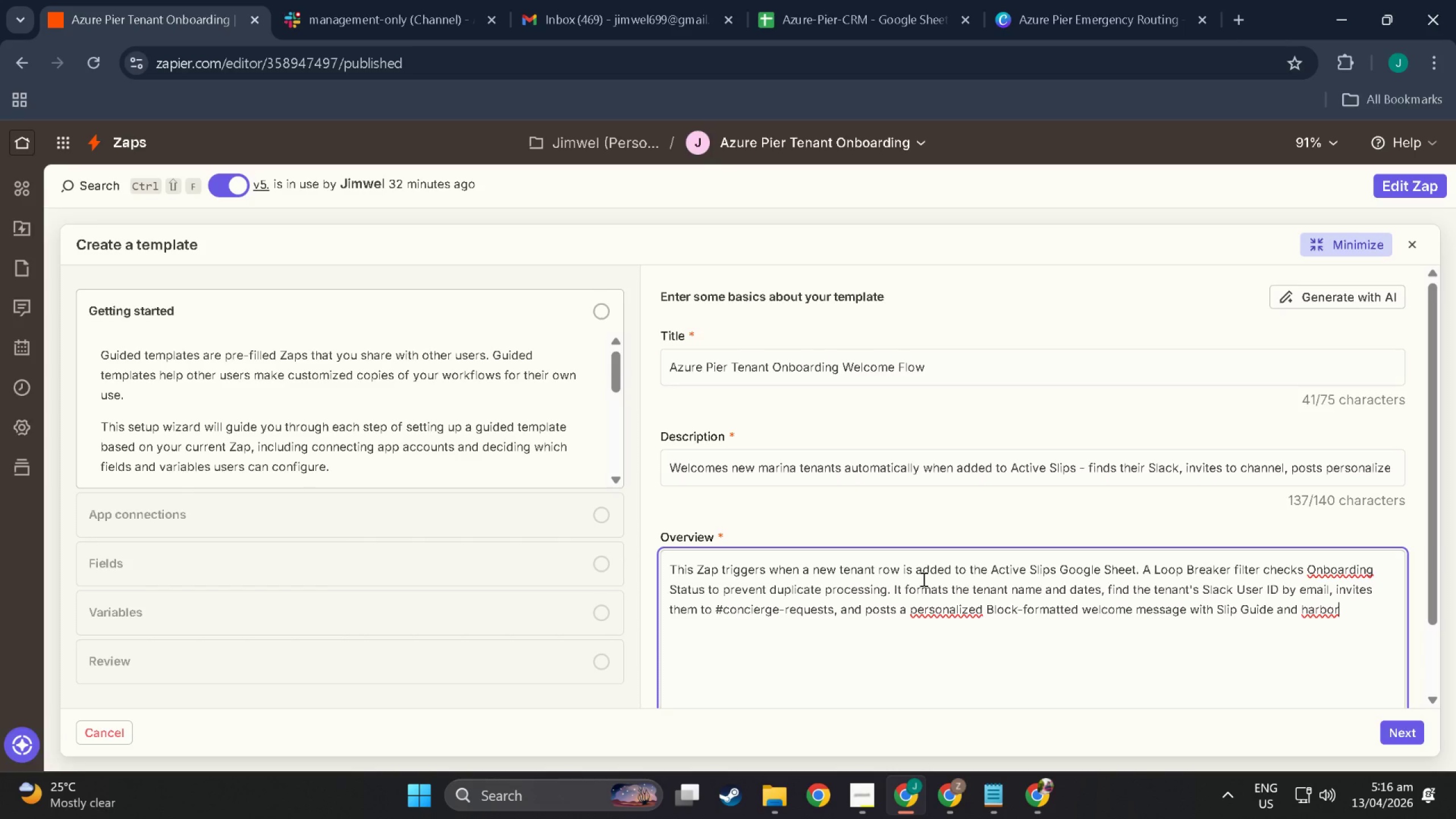 
key(ArrowLeft)
 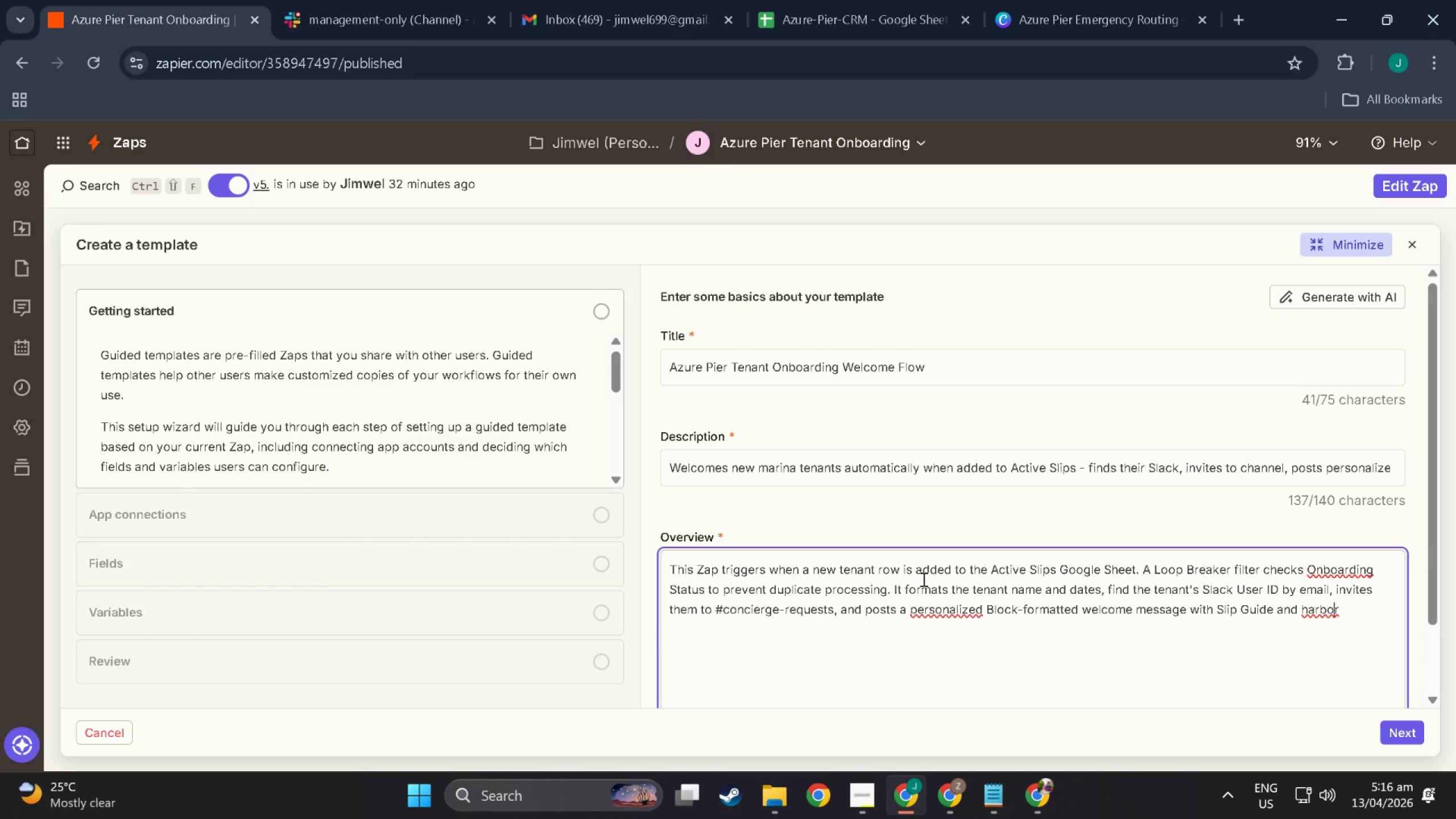 
key(ArrowLeft)
 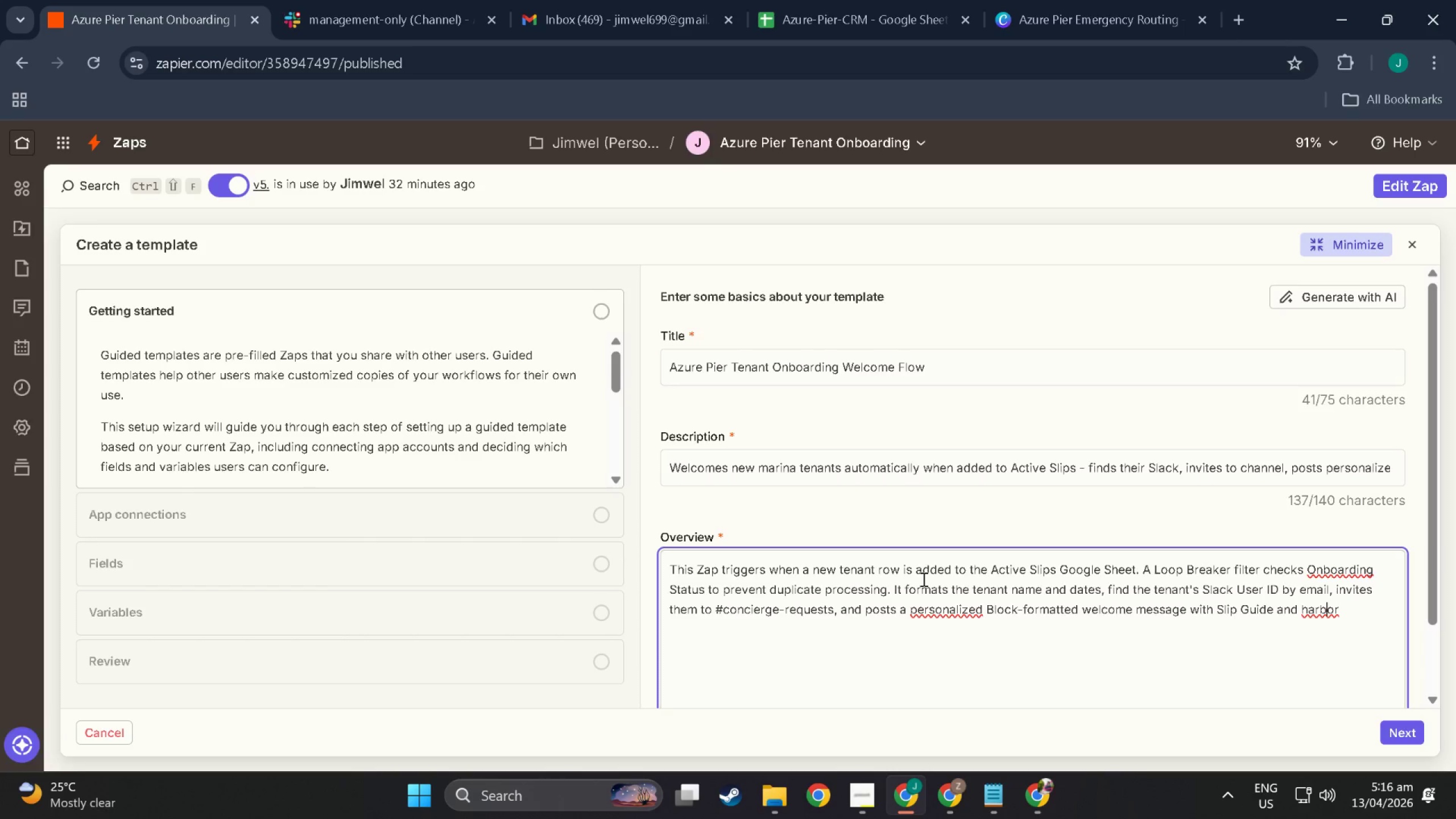 
key(ArrowLeft)
 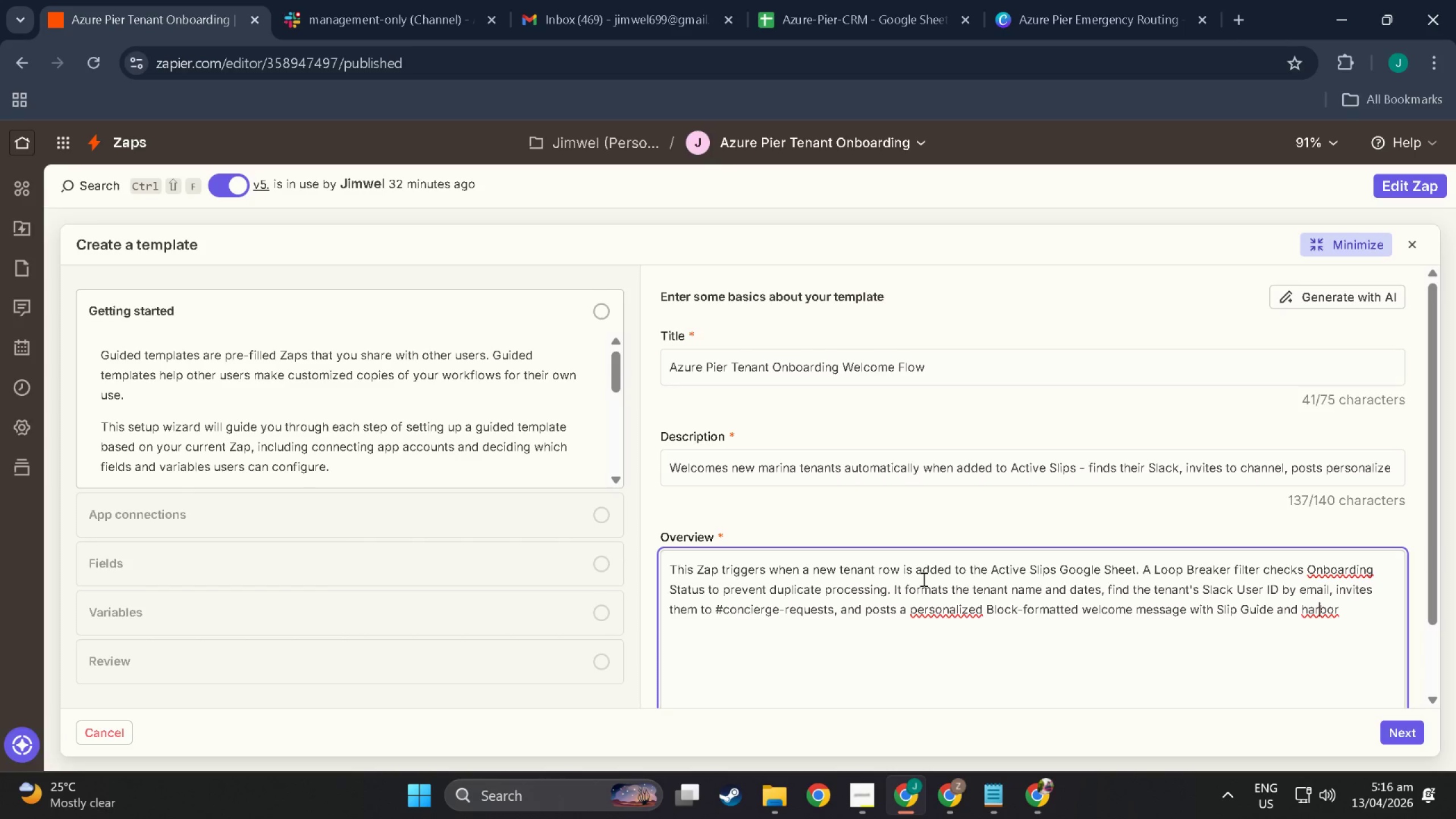 
key(ArrowLeft)
 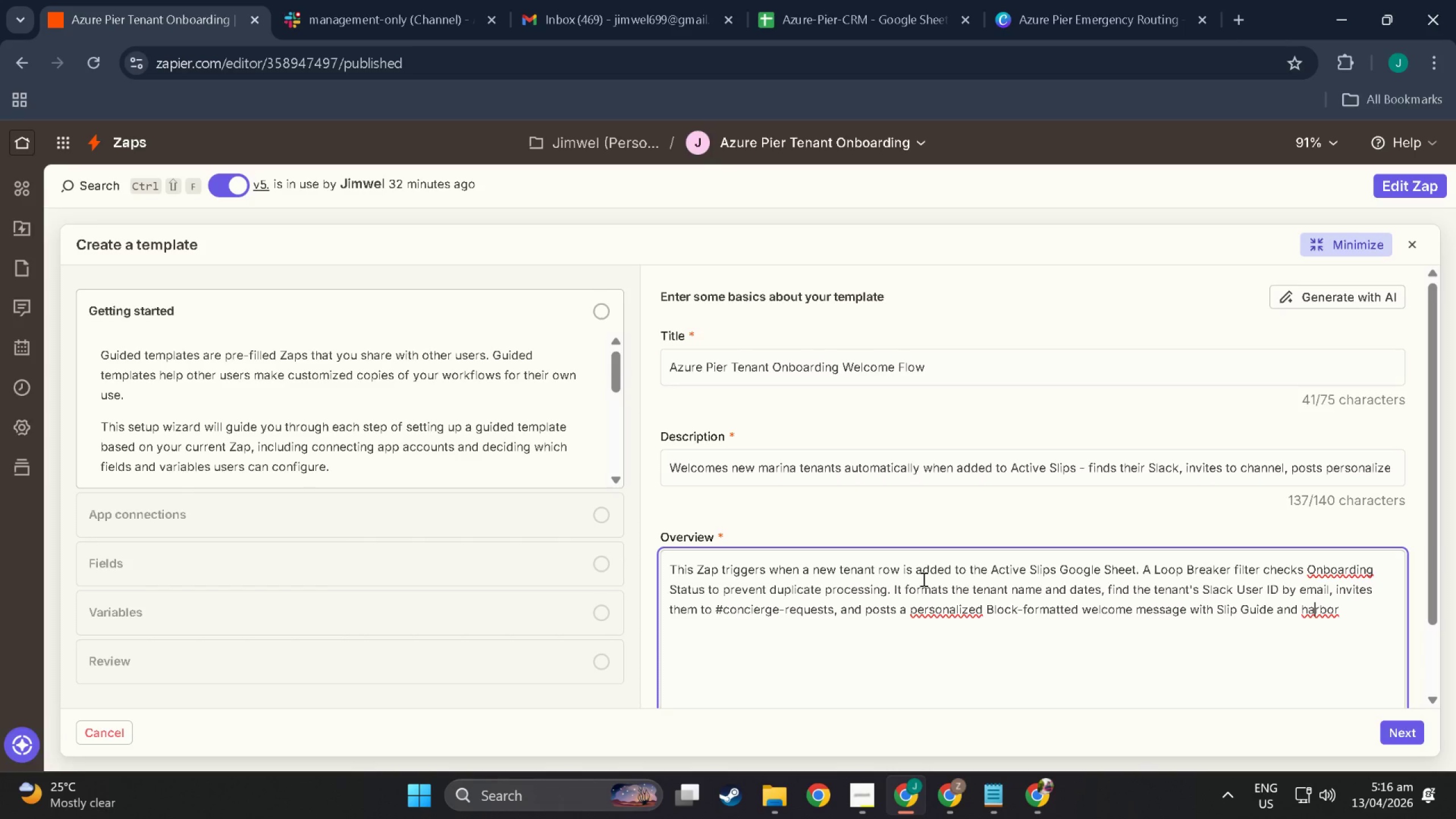 
key(ArrowLeft)
 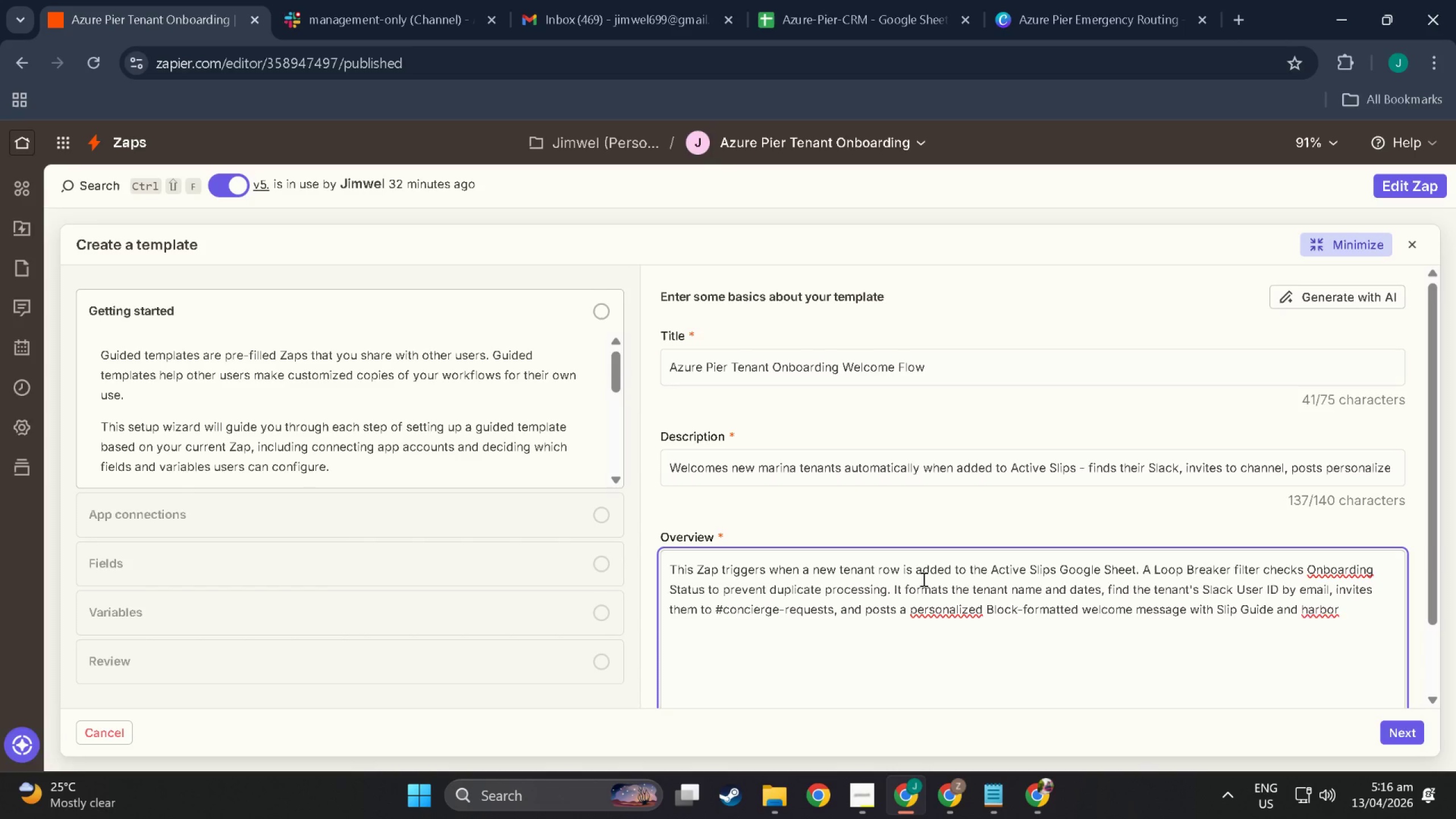 
key(Backspace)
 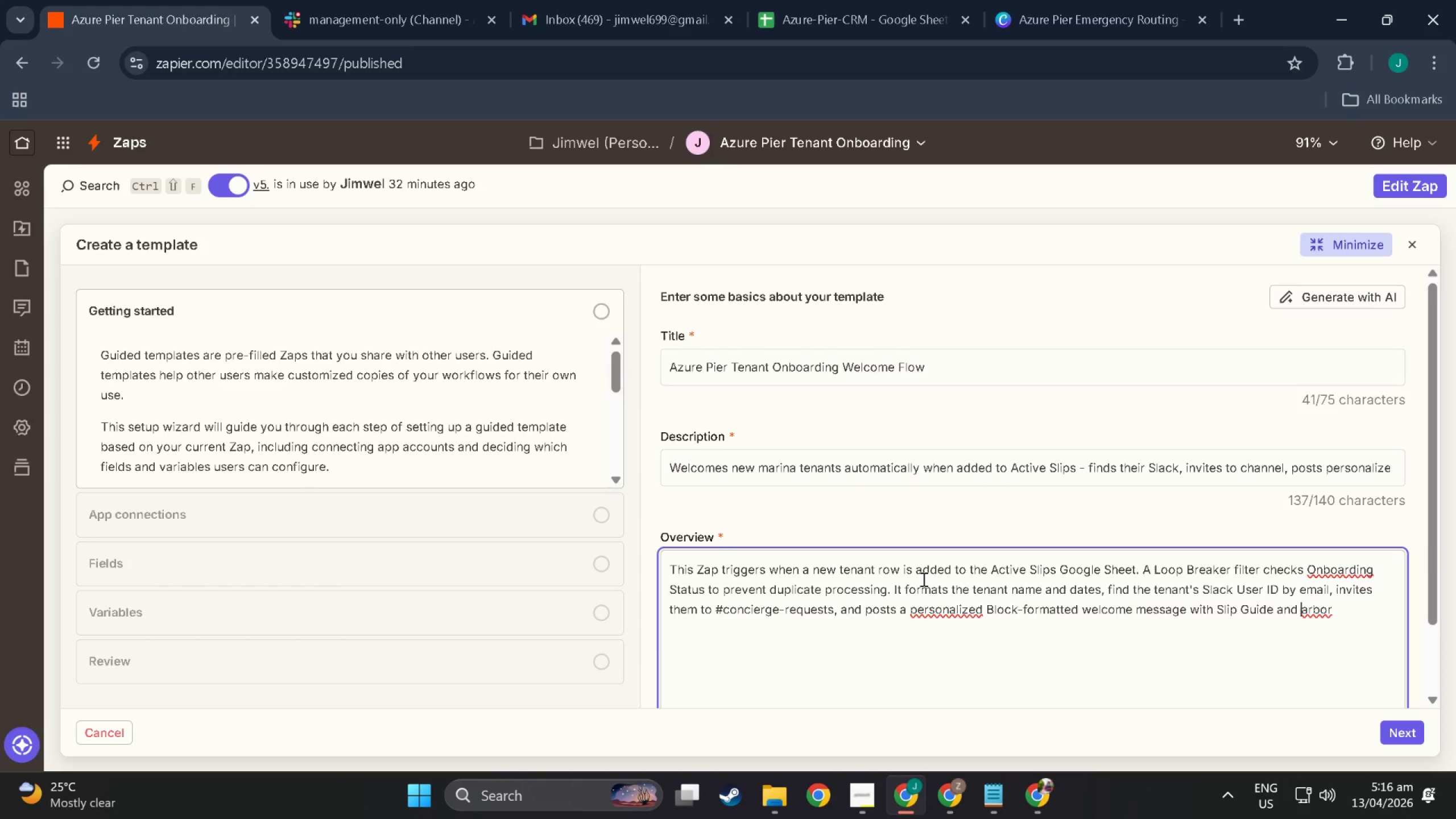 
key(Shift+H)
 